 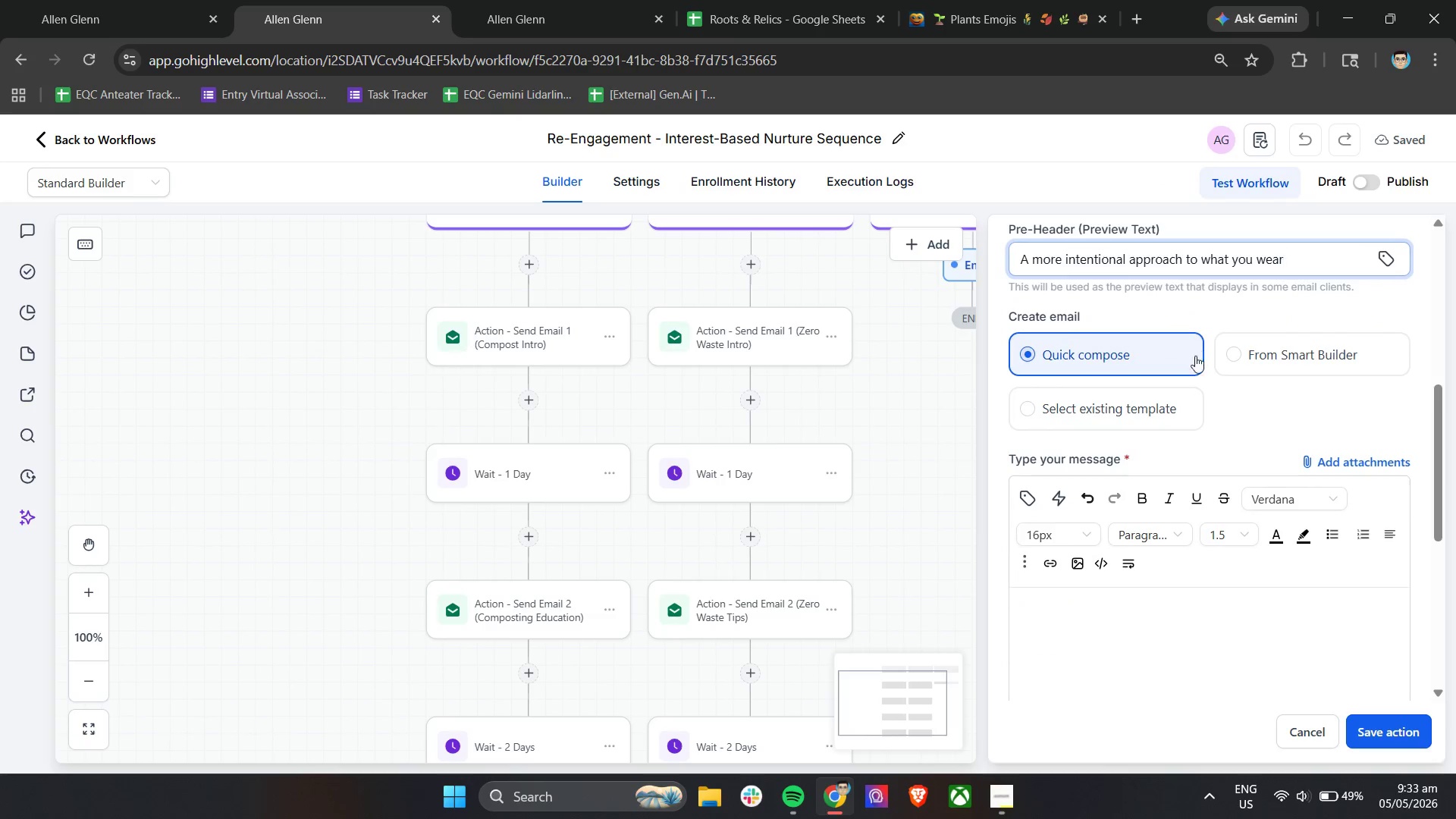 
double_click([1106, 643])
 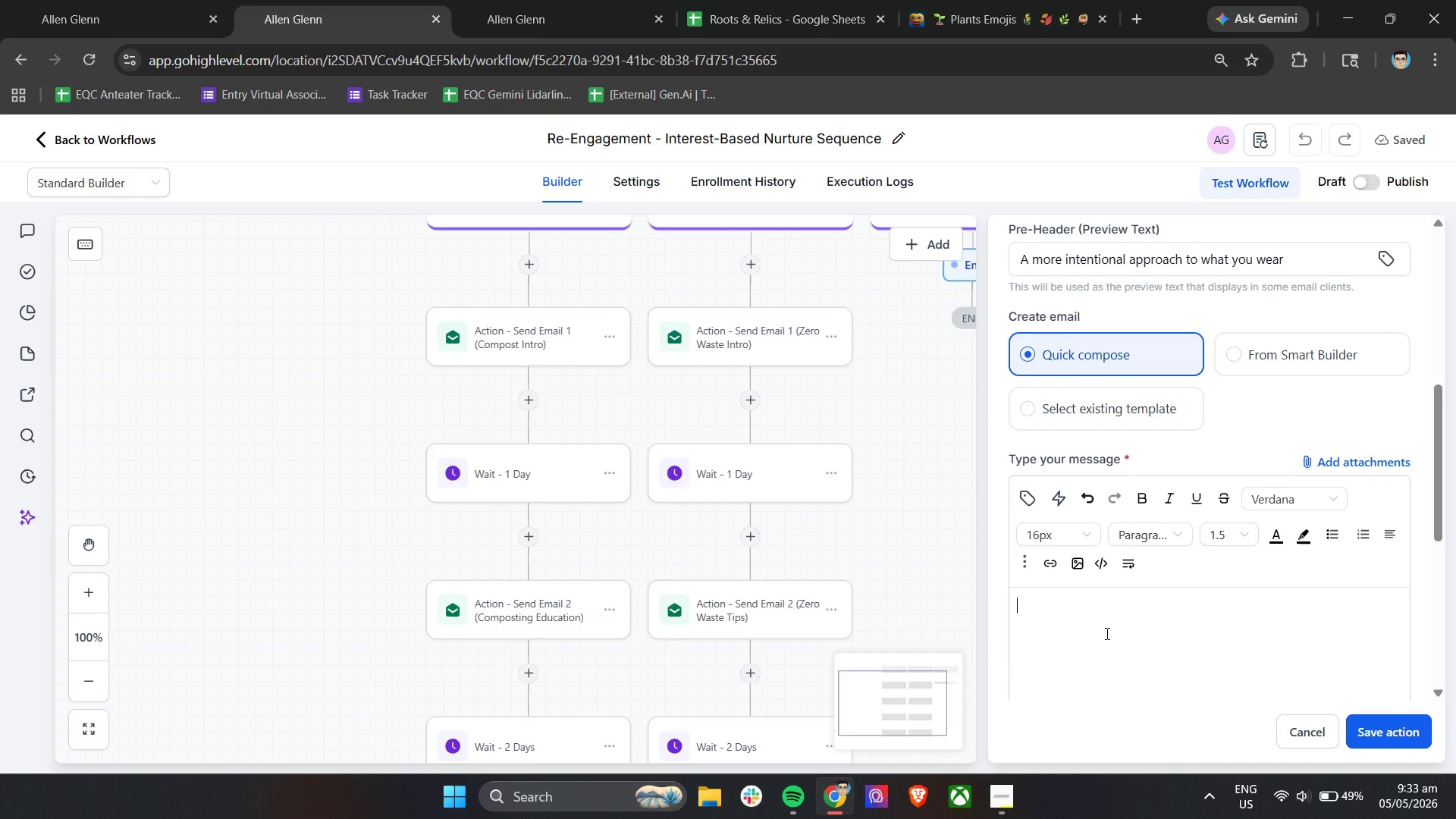 
type(Hi)
 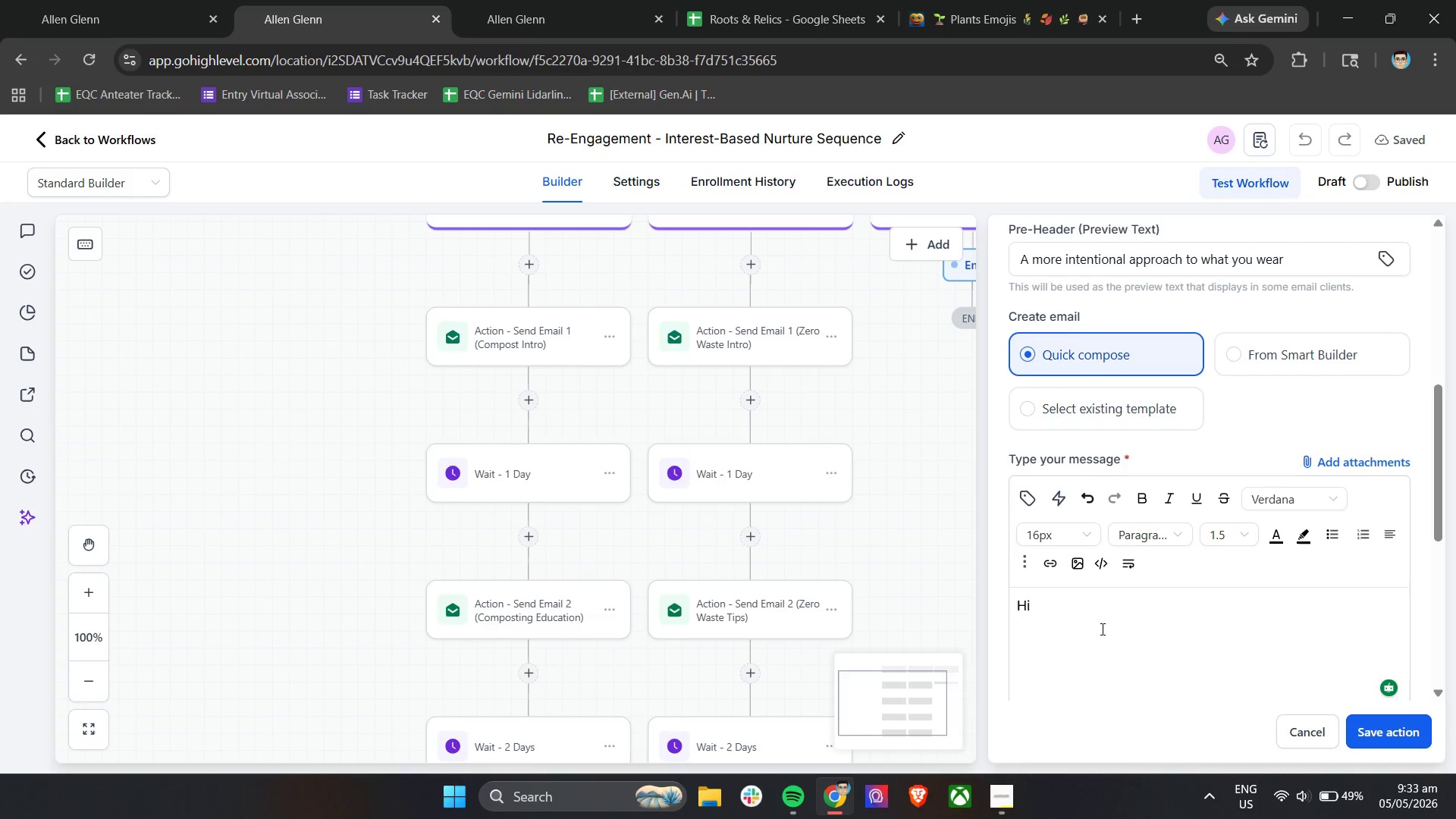 
key(Space)
 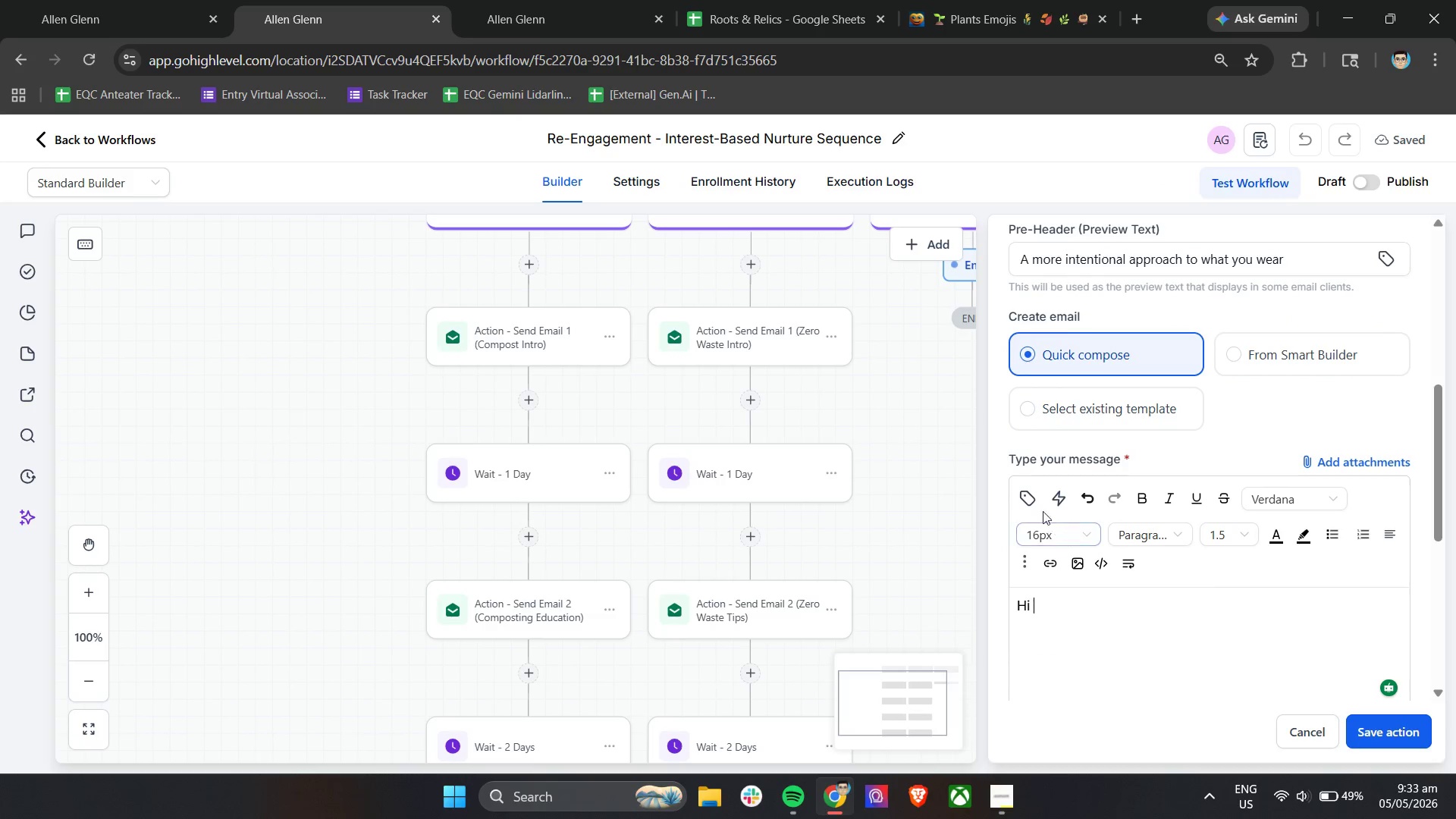 
left_click([1030, 501])
 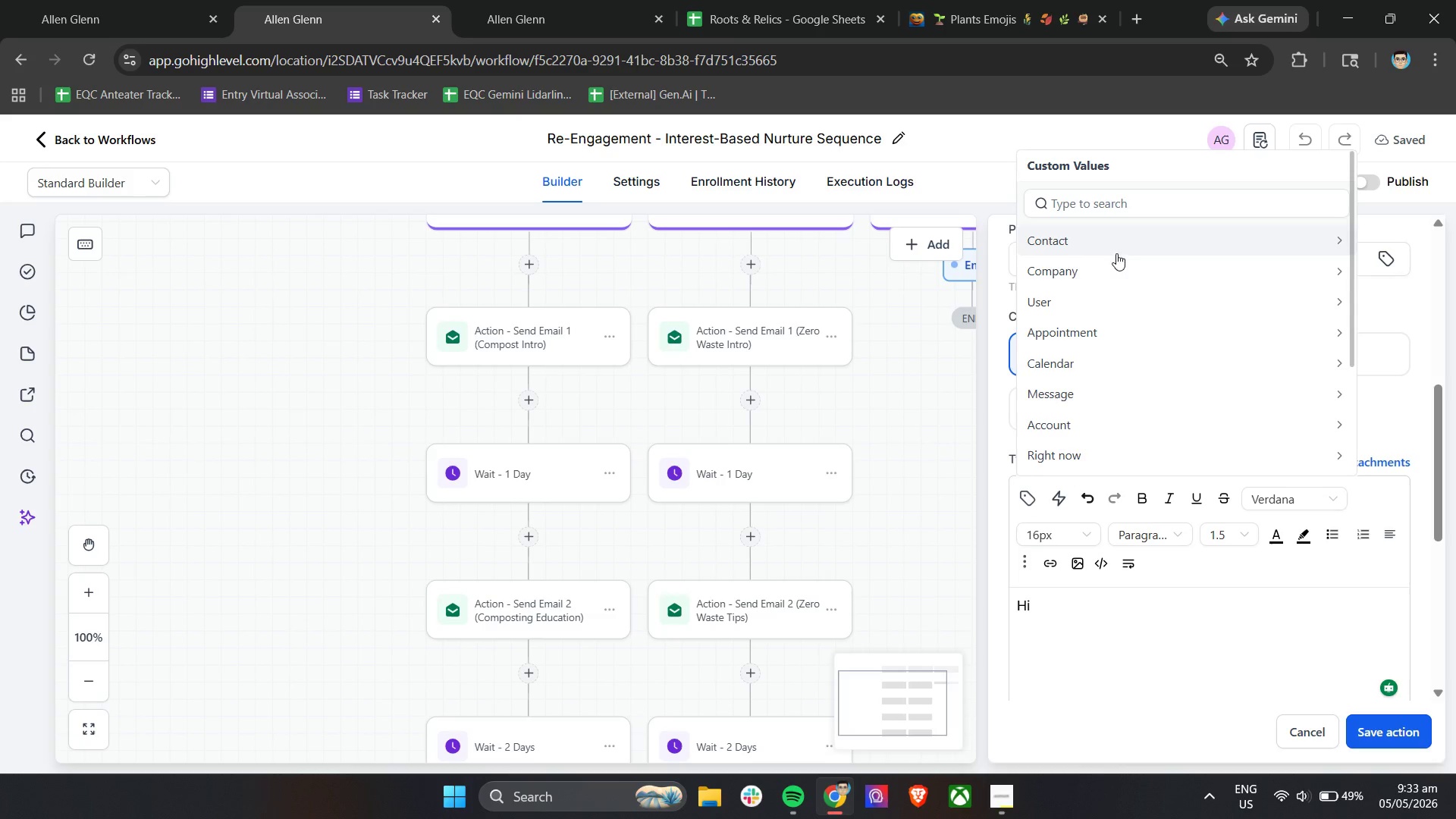 
left_click([1120, 246])
 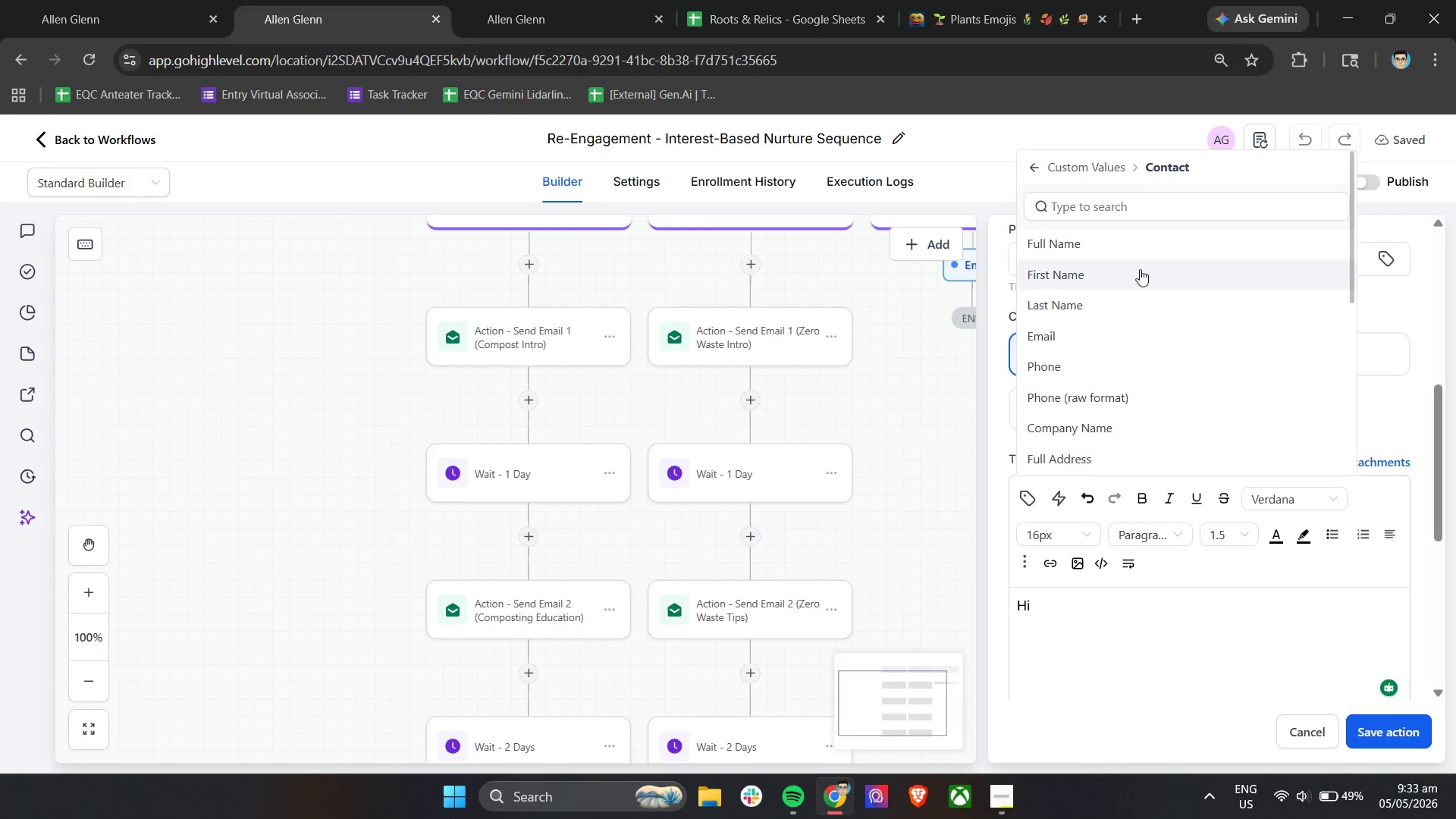 
left_click([1140, 269])
 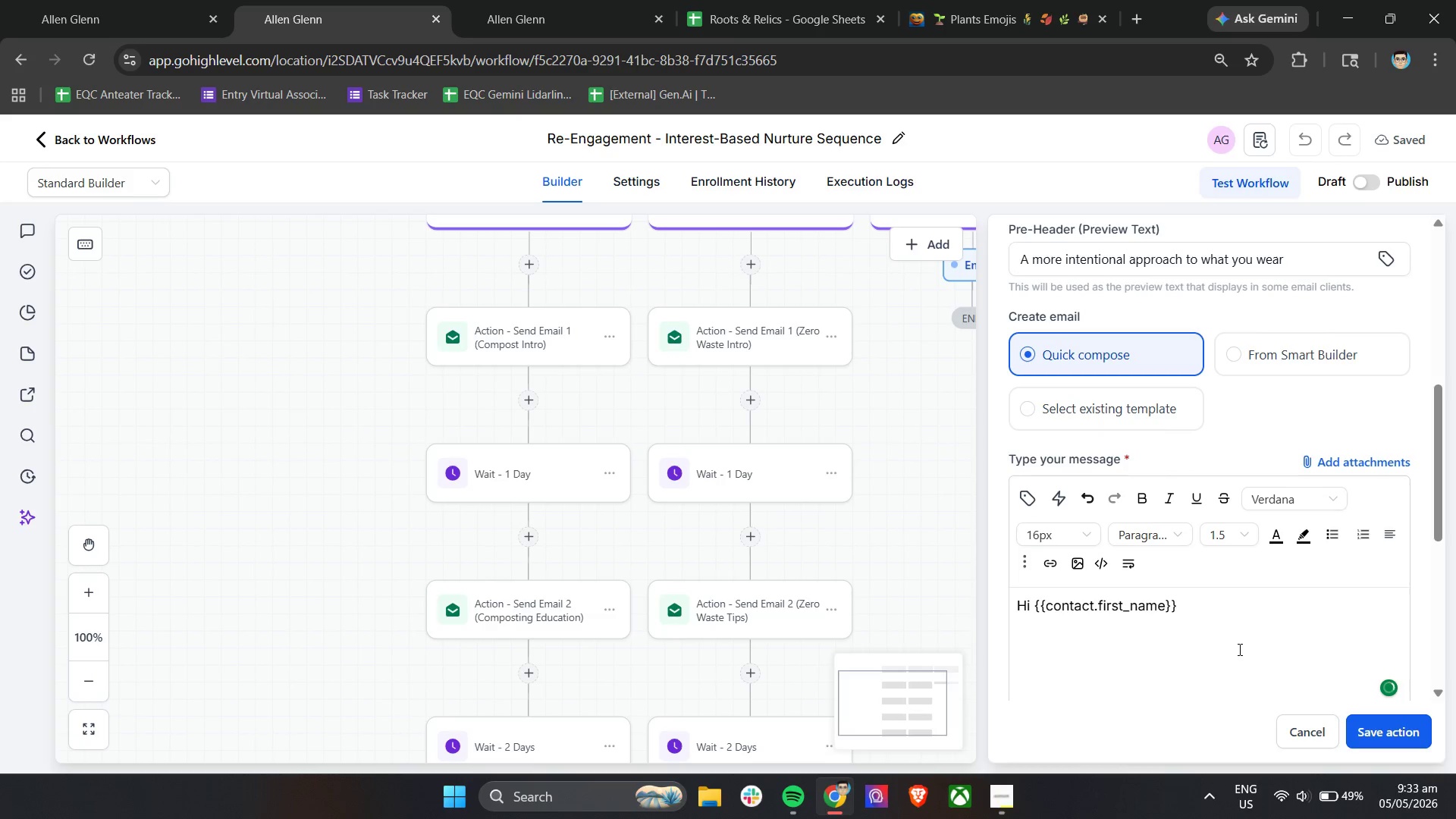 
key(Comma)
 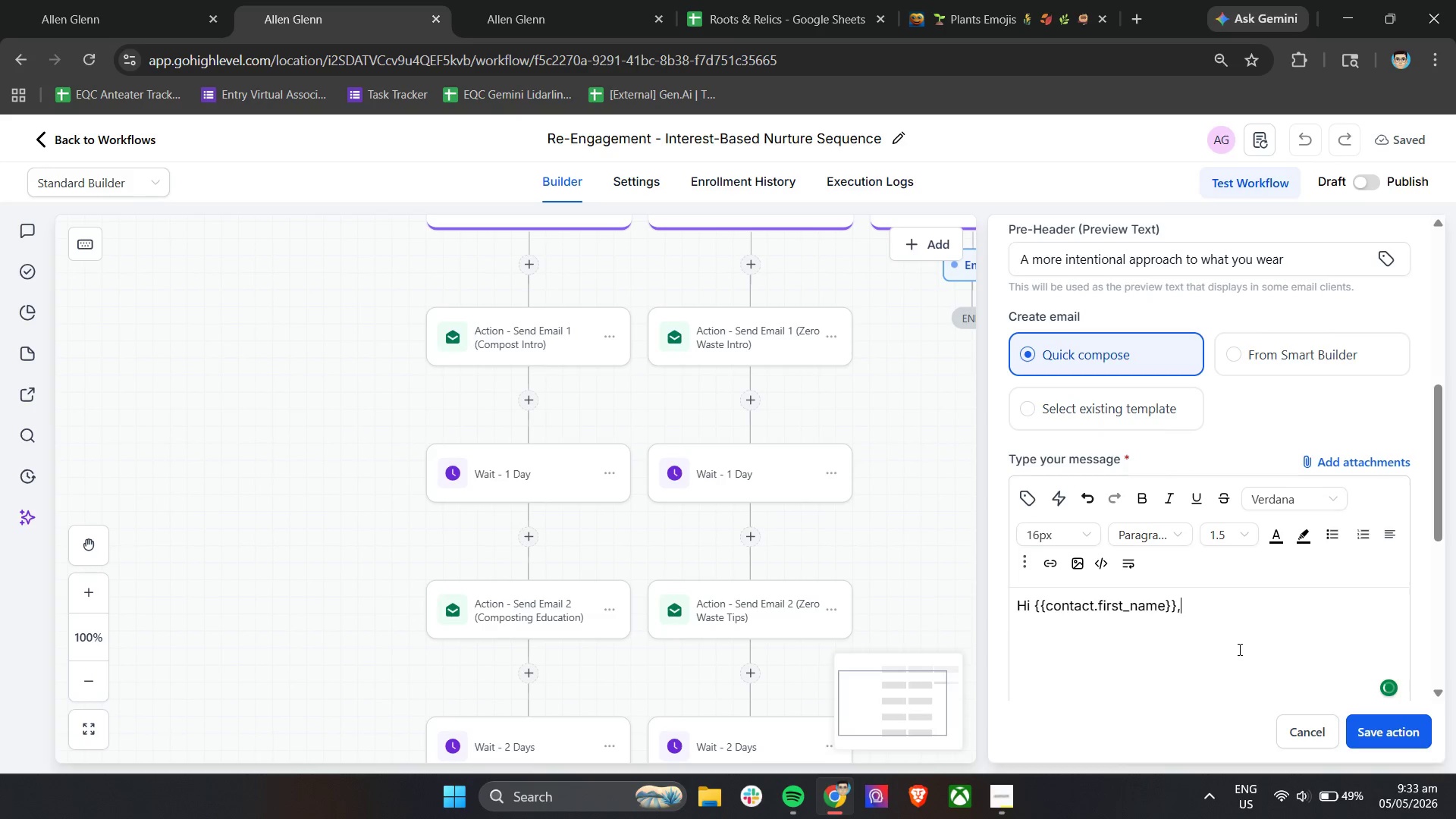 
key(Enter)
 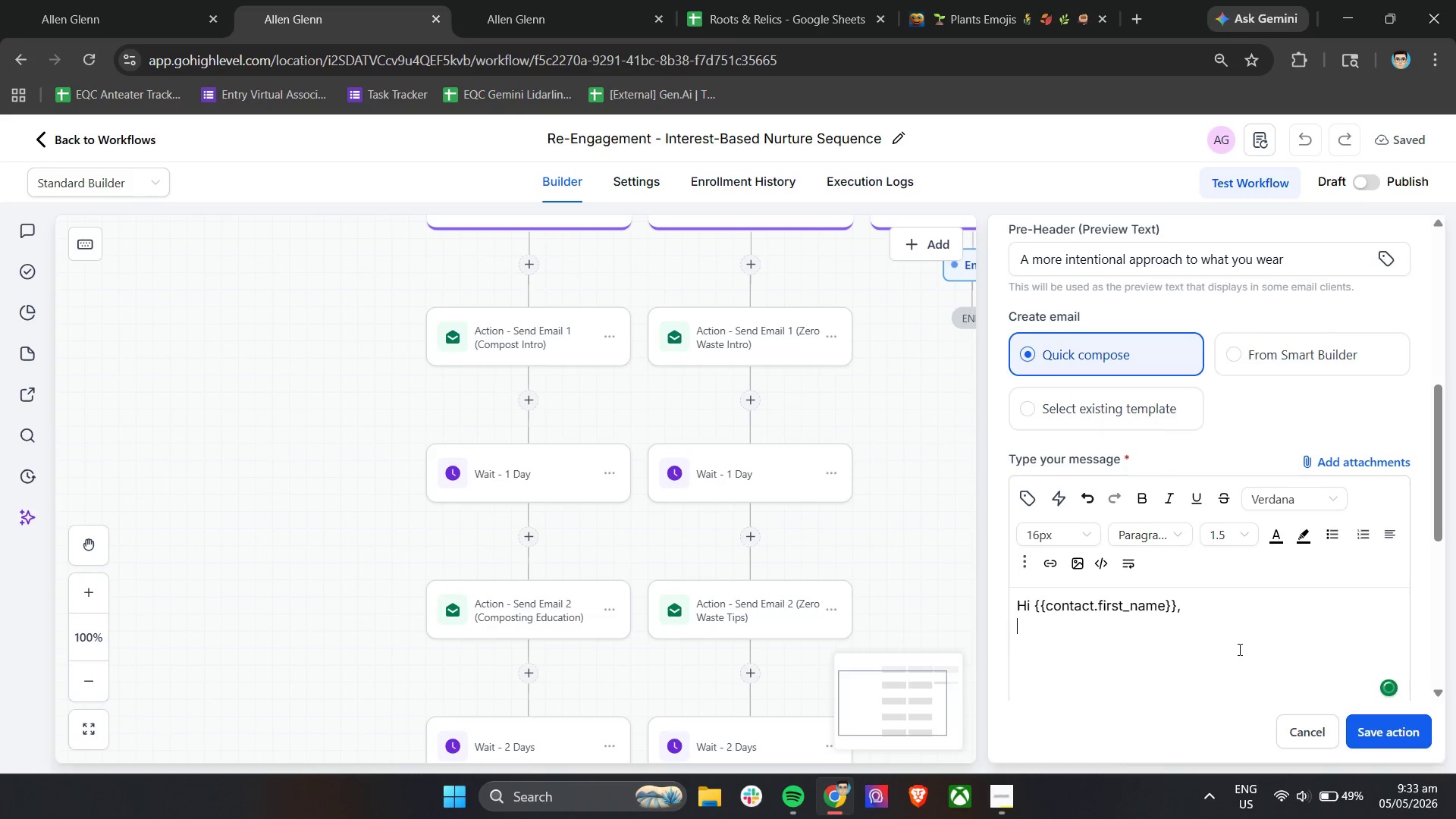 
key(Enter)
 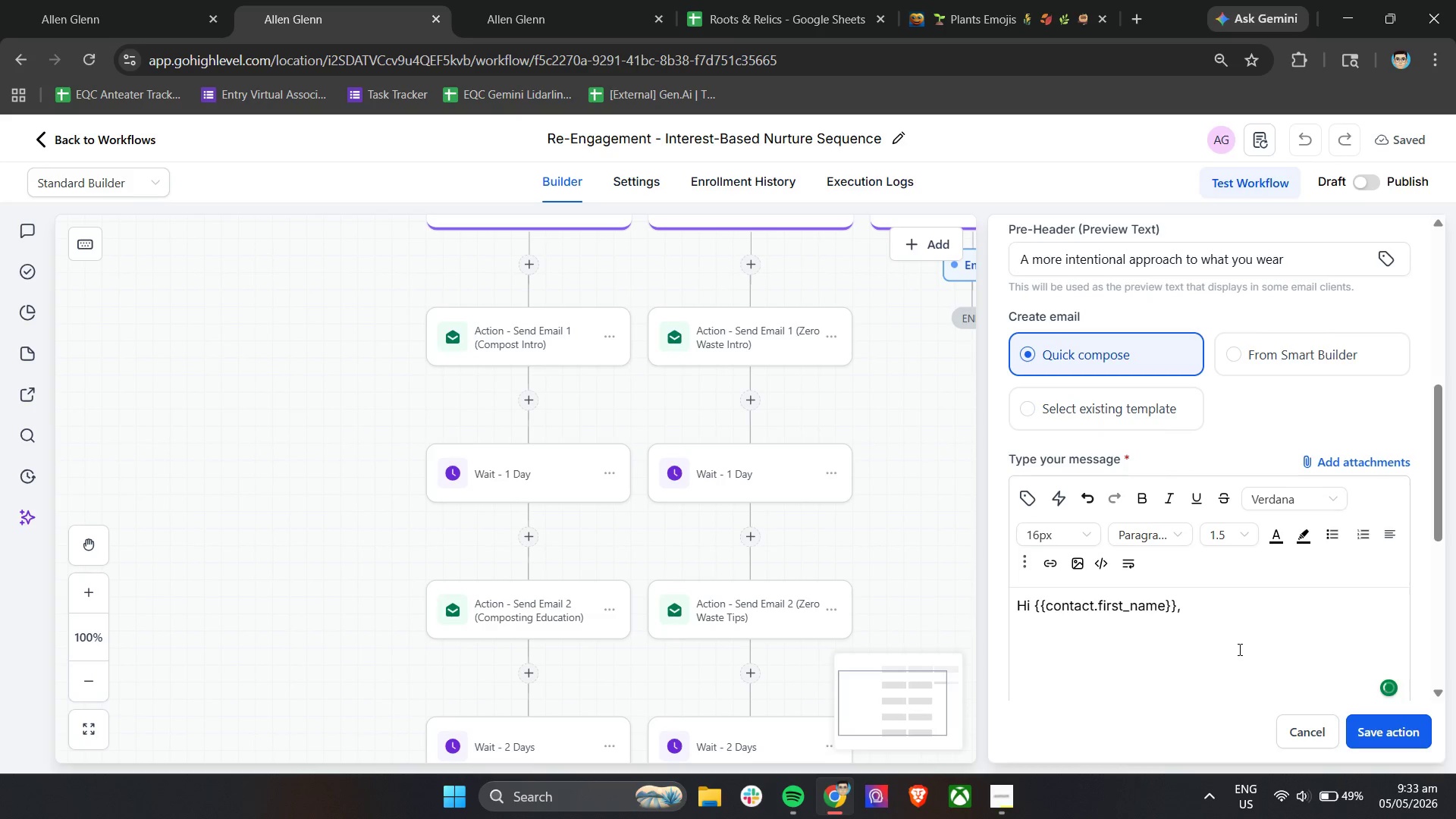 
type(Sustainable fasion )
key(Backspace)
key(Backspace)
key(Backspace)
key(Backspace)
type(hion dos)
key(Backspace)
type(esn't mean giving up you personal)
 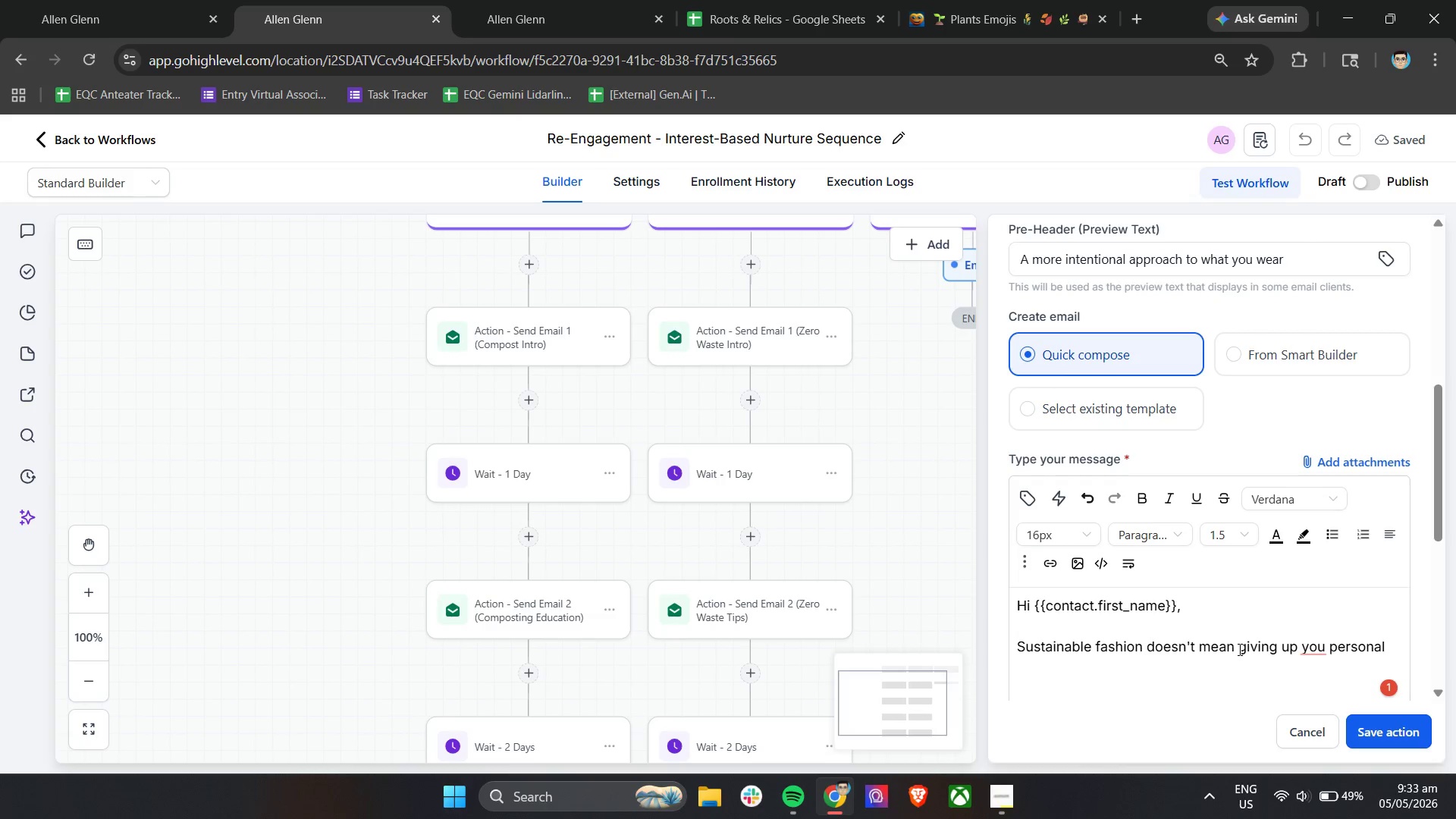 
wait(6.61)
 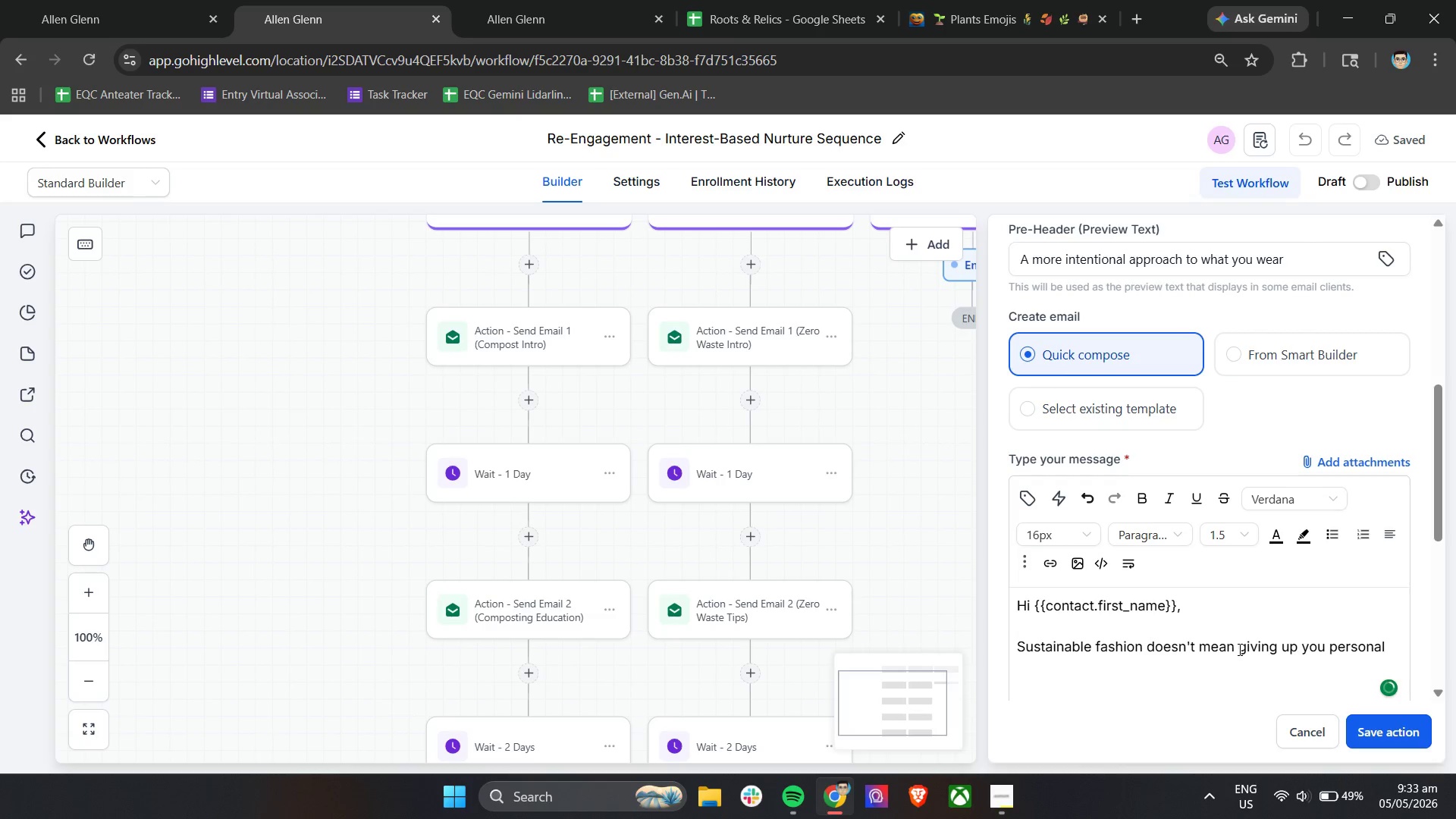 
hold_key(key=ArrowLeft, duration=0.8)
 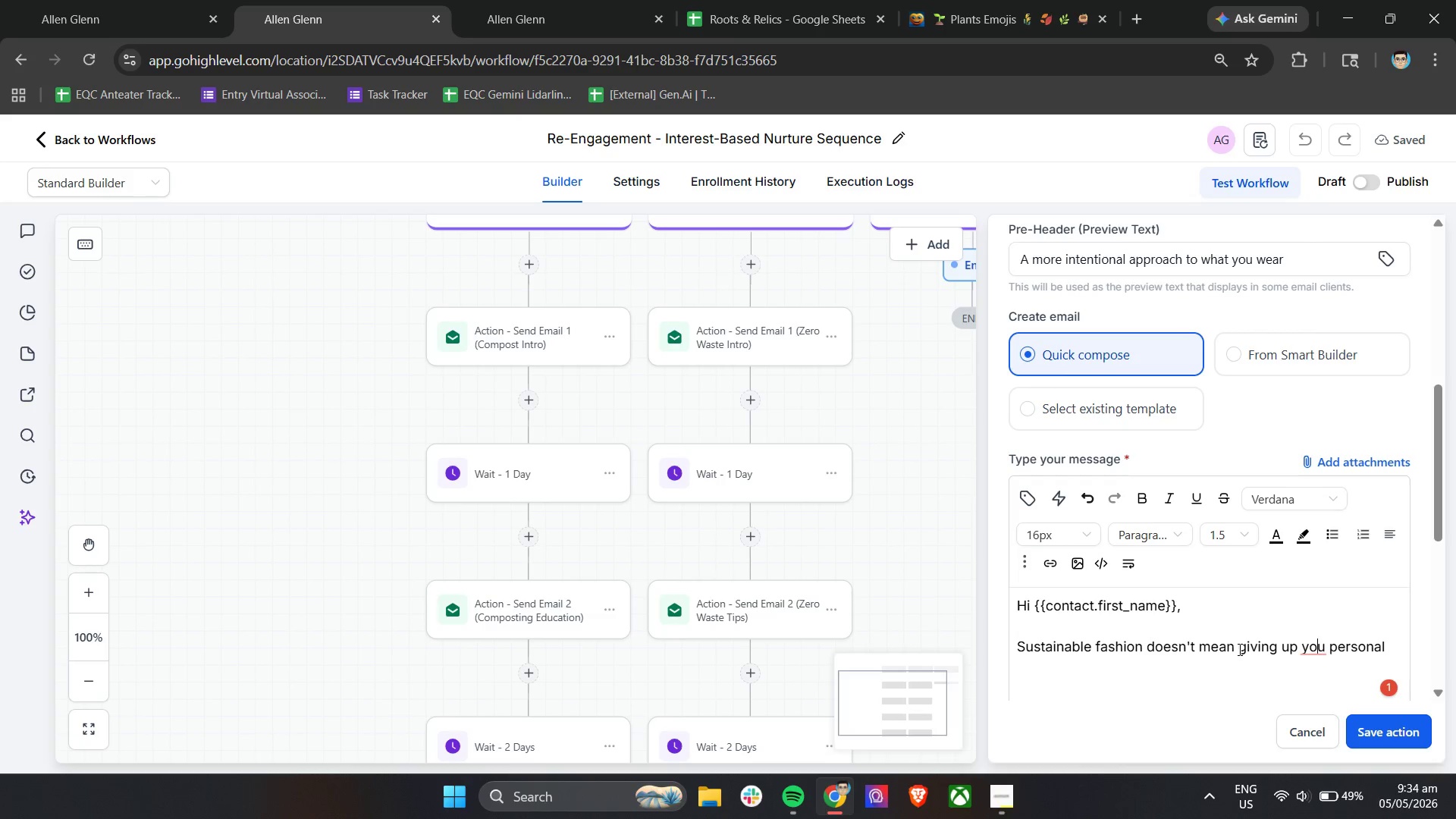 
key(ArrowLeft)
 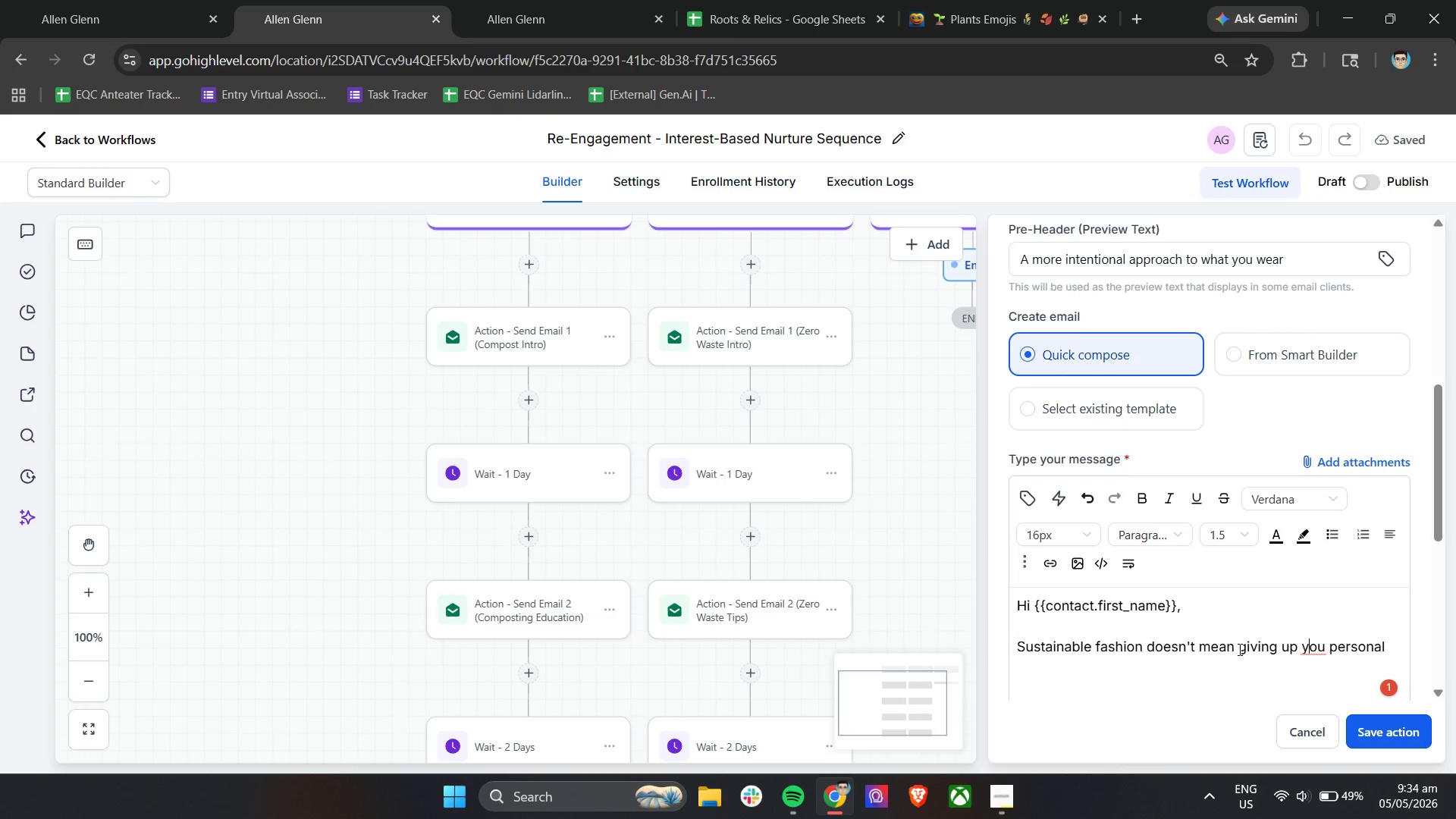 
key(ArrowRight)
 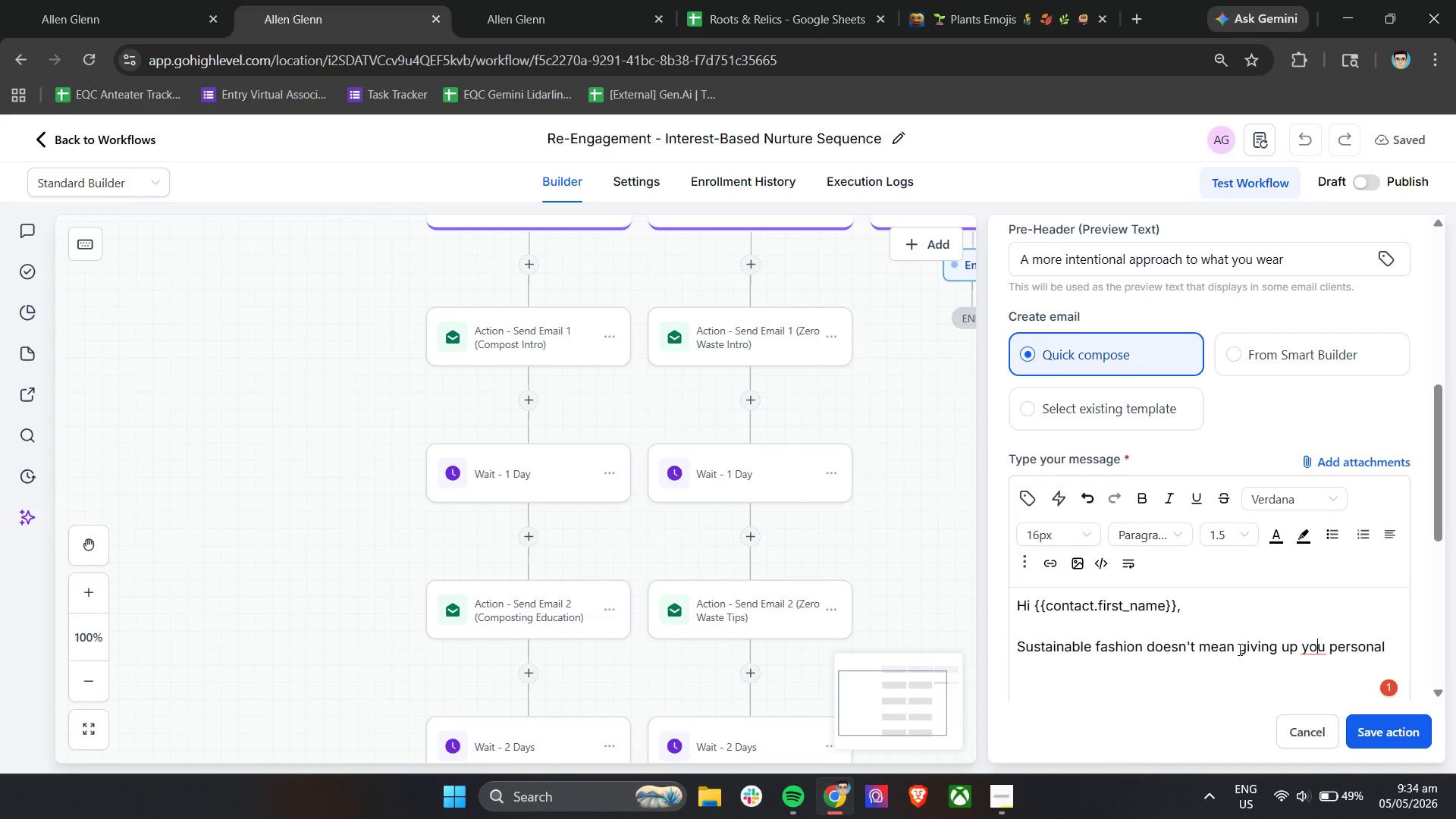 
key(ArrowRight)
 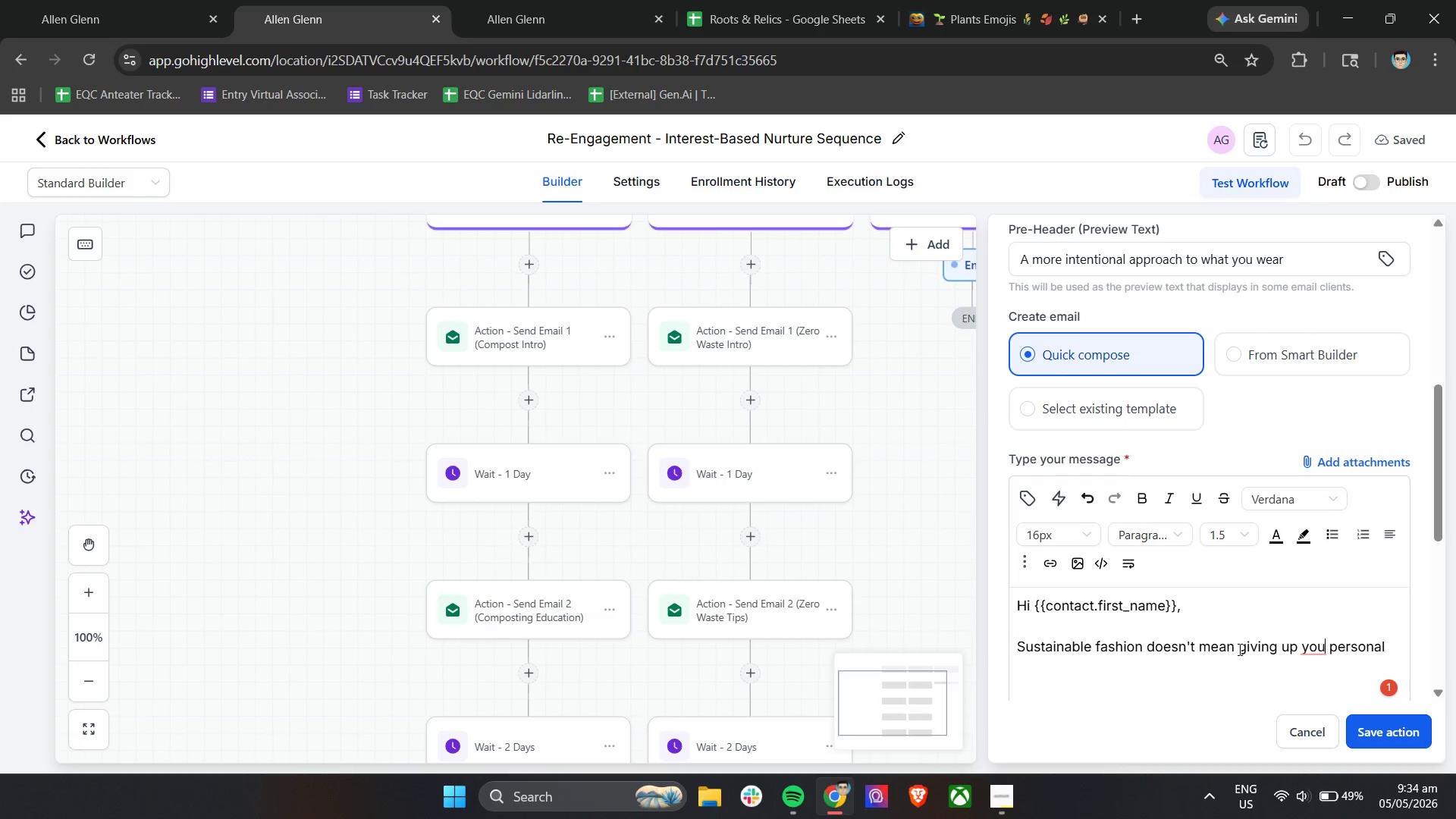 
key(R)
 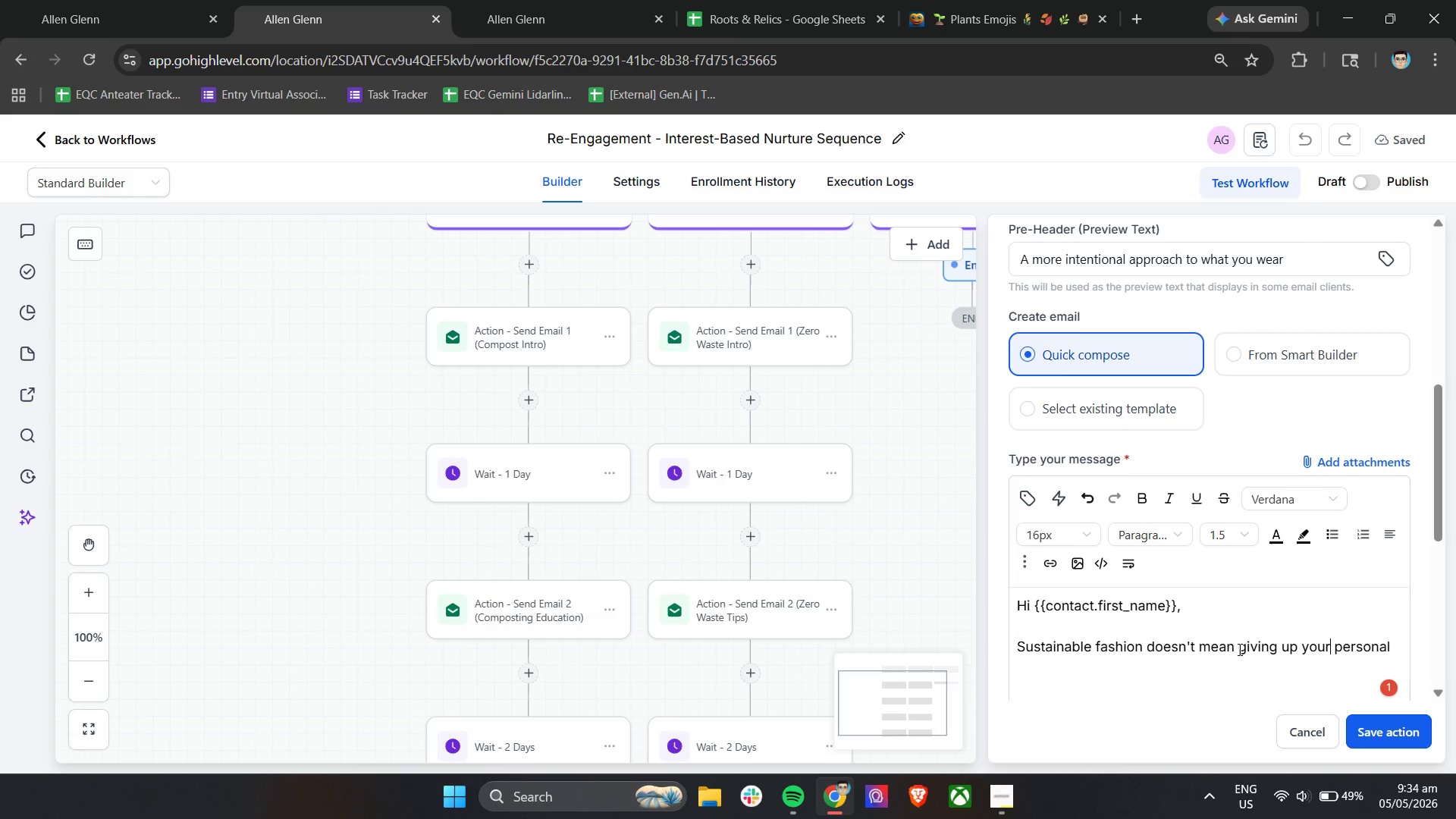 
hold_key(key=ArrowRight, duration=0.72)
 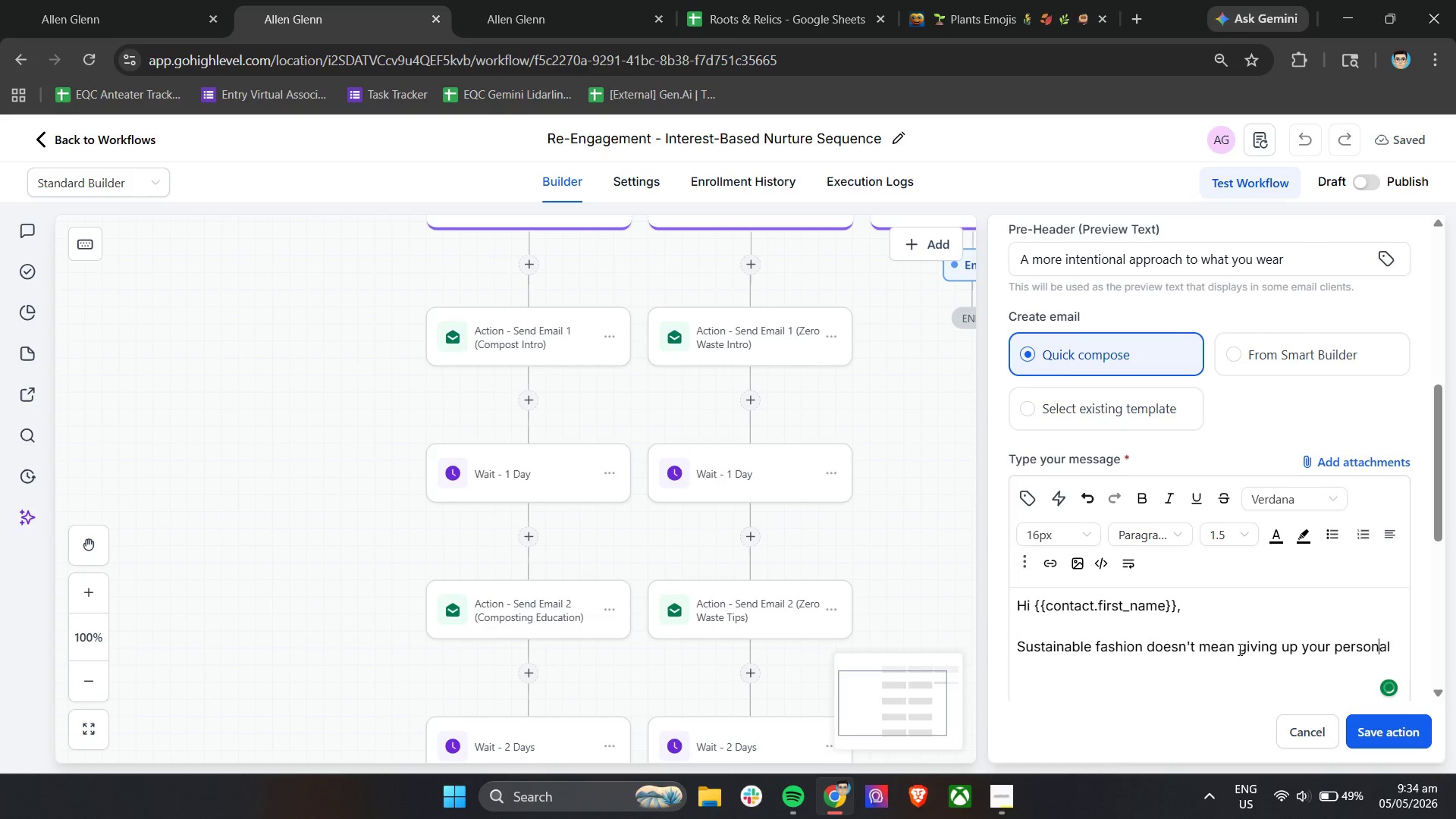 
key(ArrowDown)
 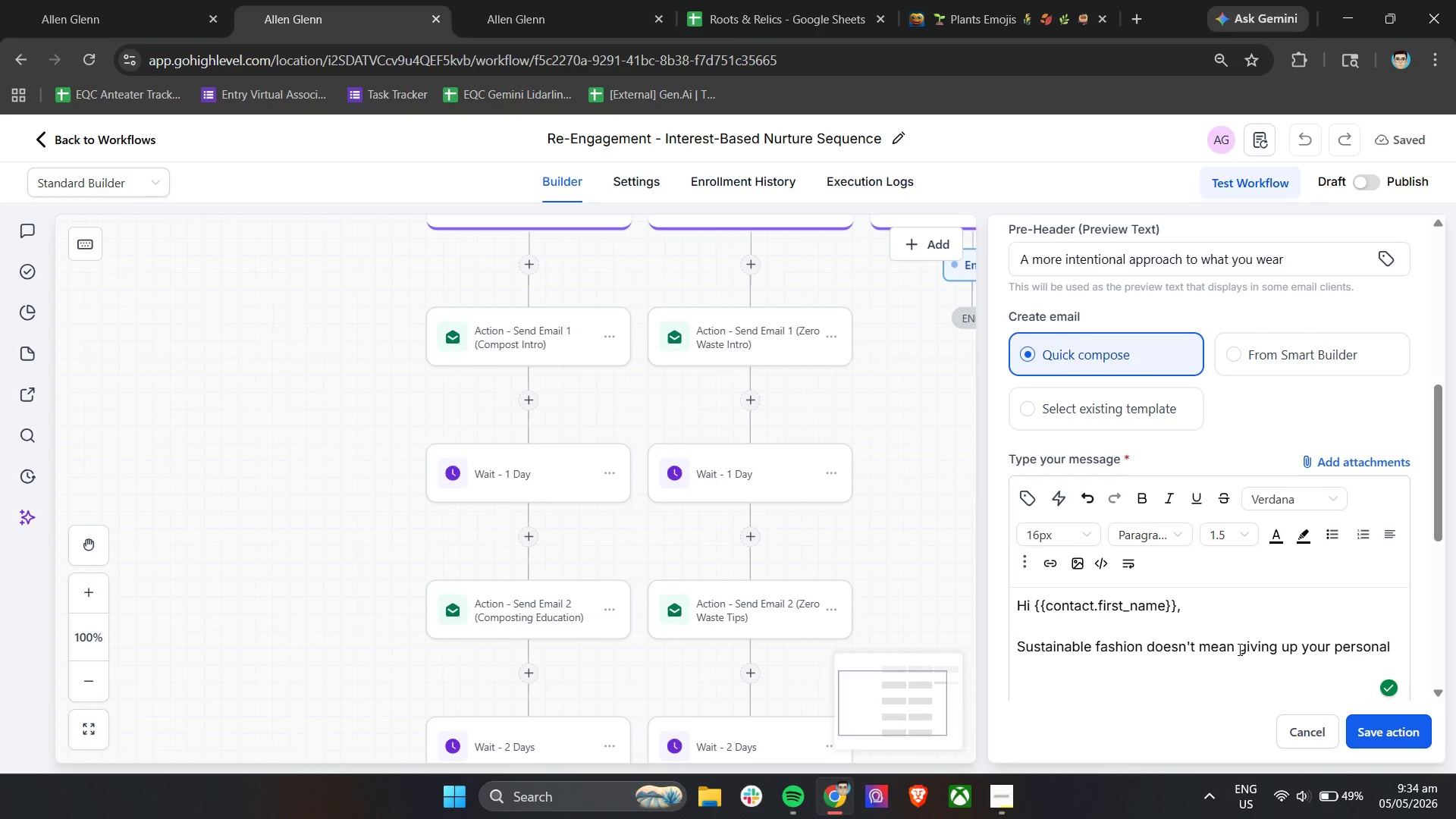 
type( stt)
key(Backspace)
type(yle-it simply means being )
 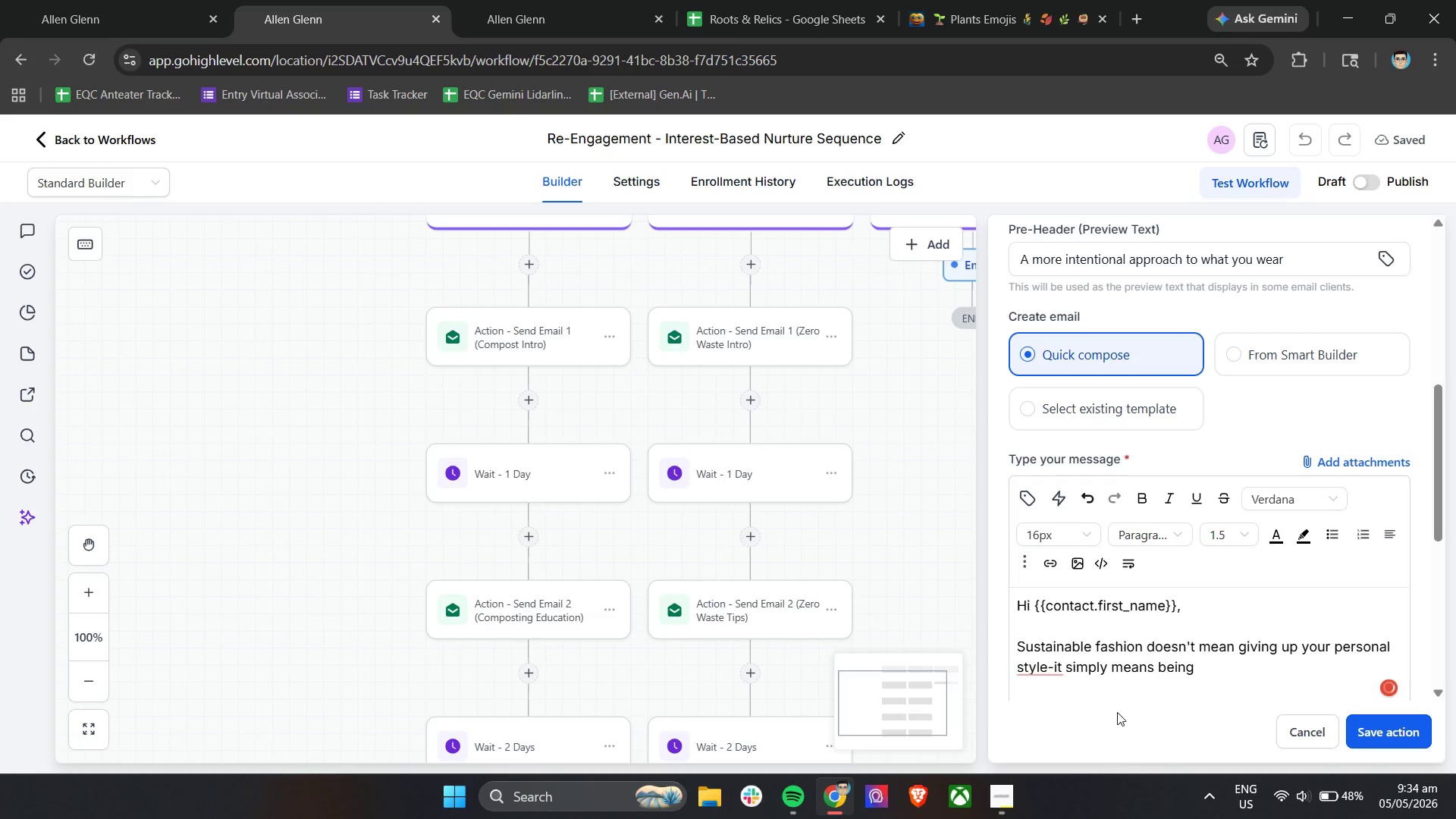 
left_click([1030, 664])
 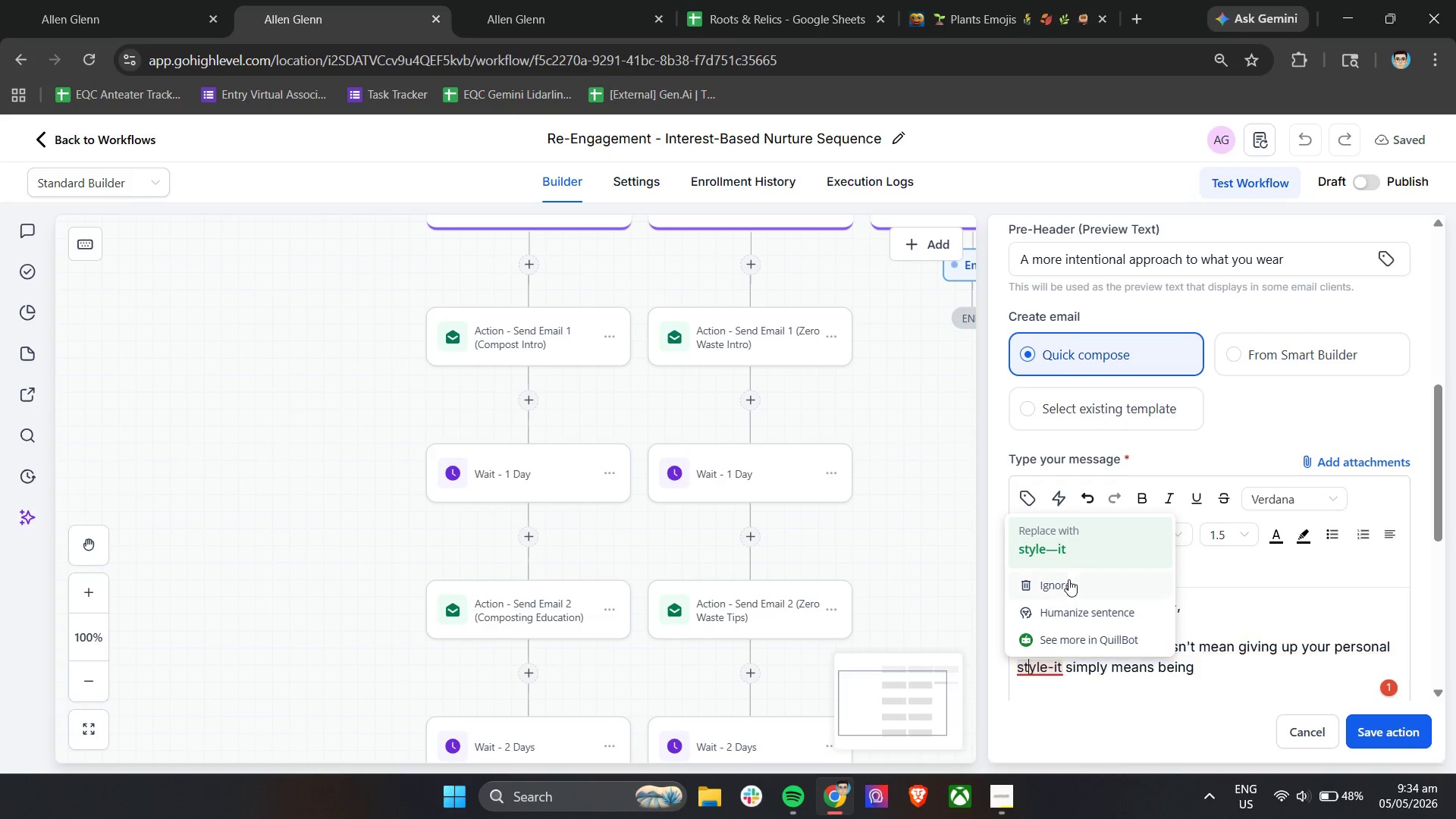 
left_click([1072, 550])
 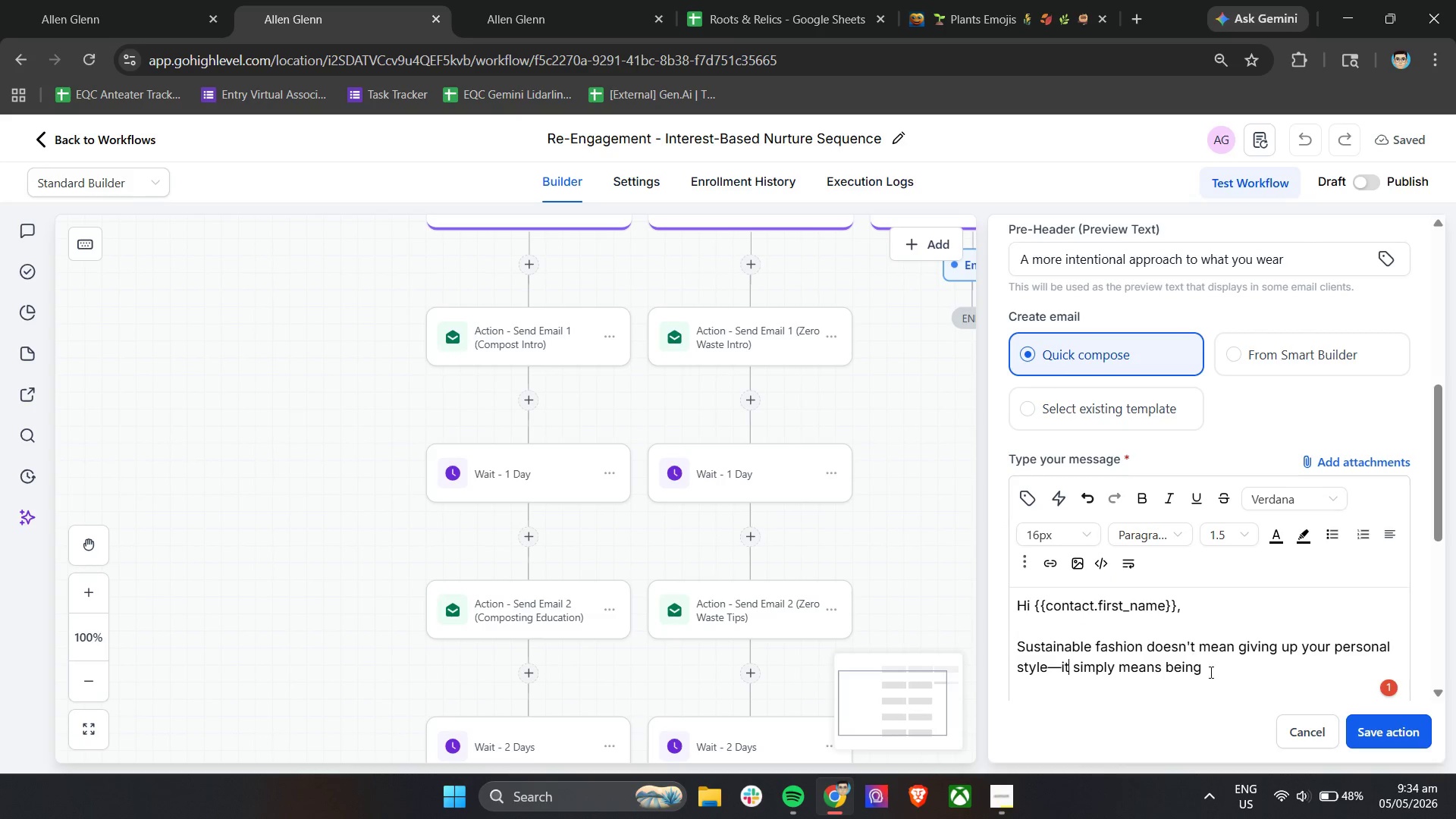 
left_click([1217, 677])
 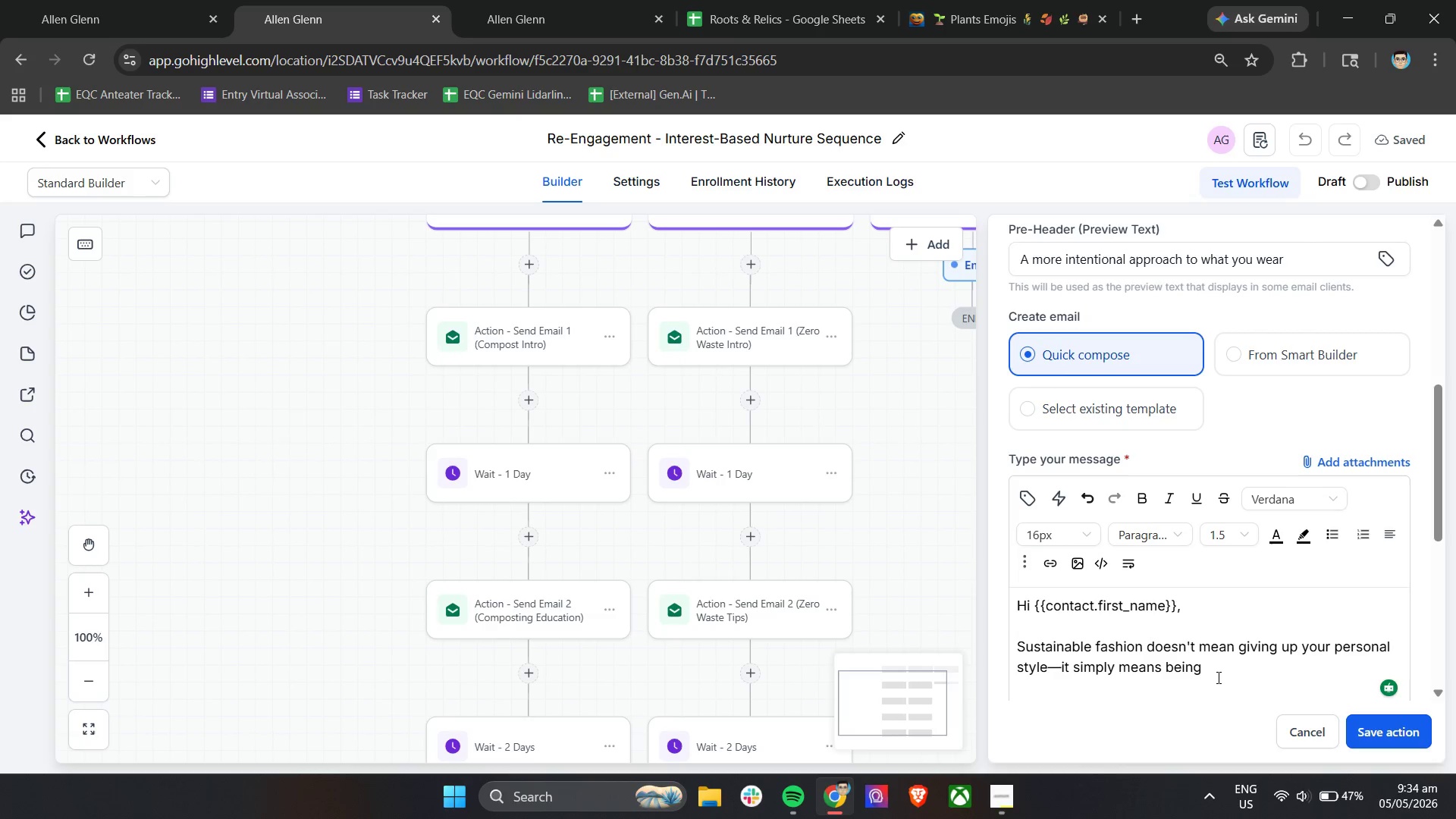 
wait(25.03)
 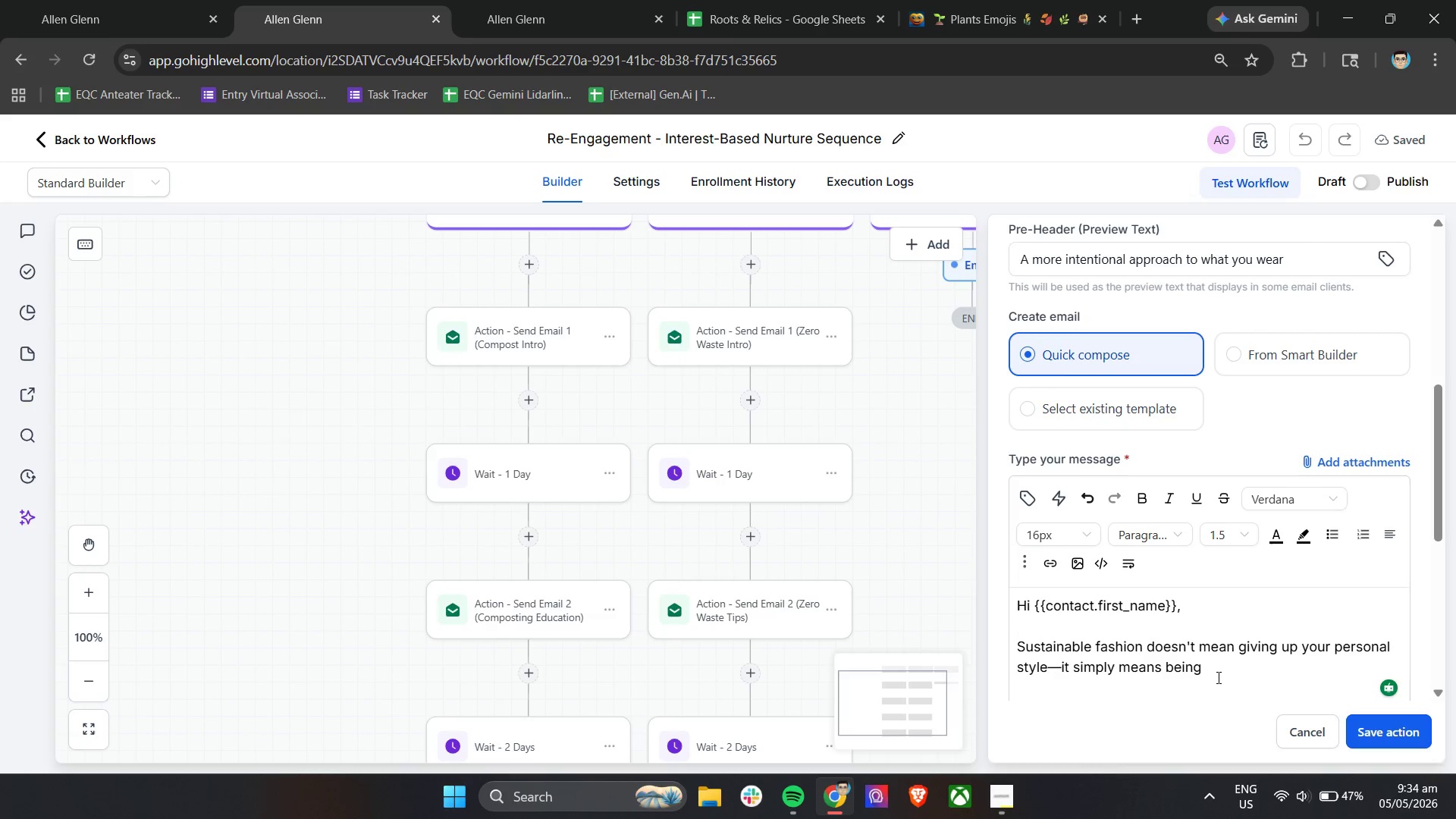 
type(more intentional about what you choose and why you choose it.)
 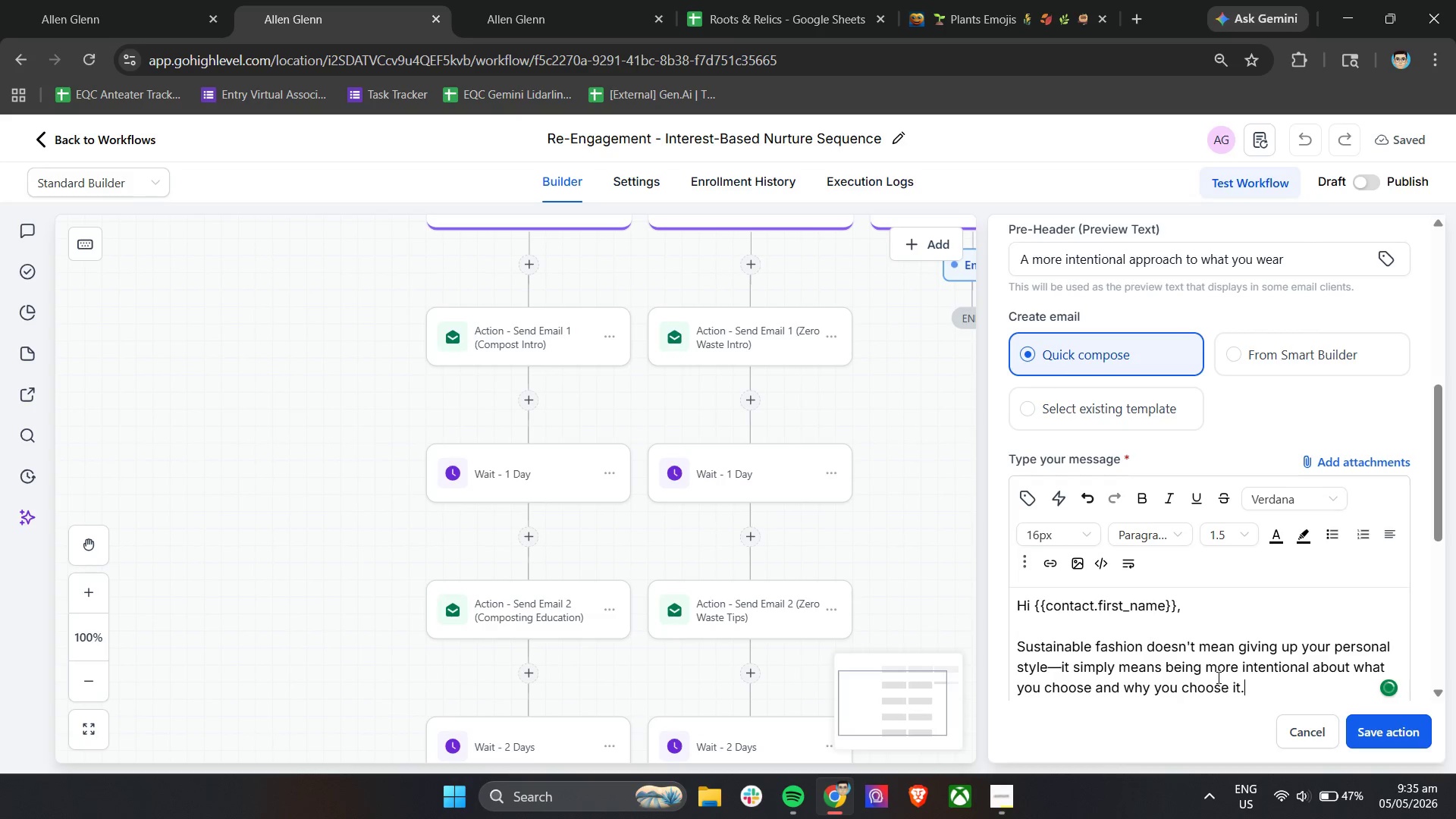 
key(Enter)
 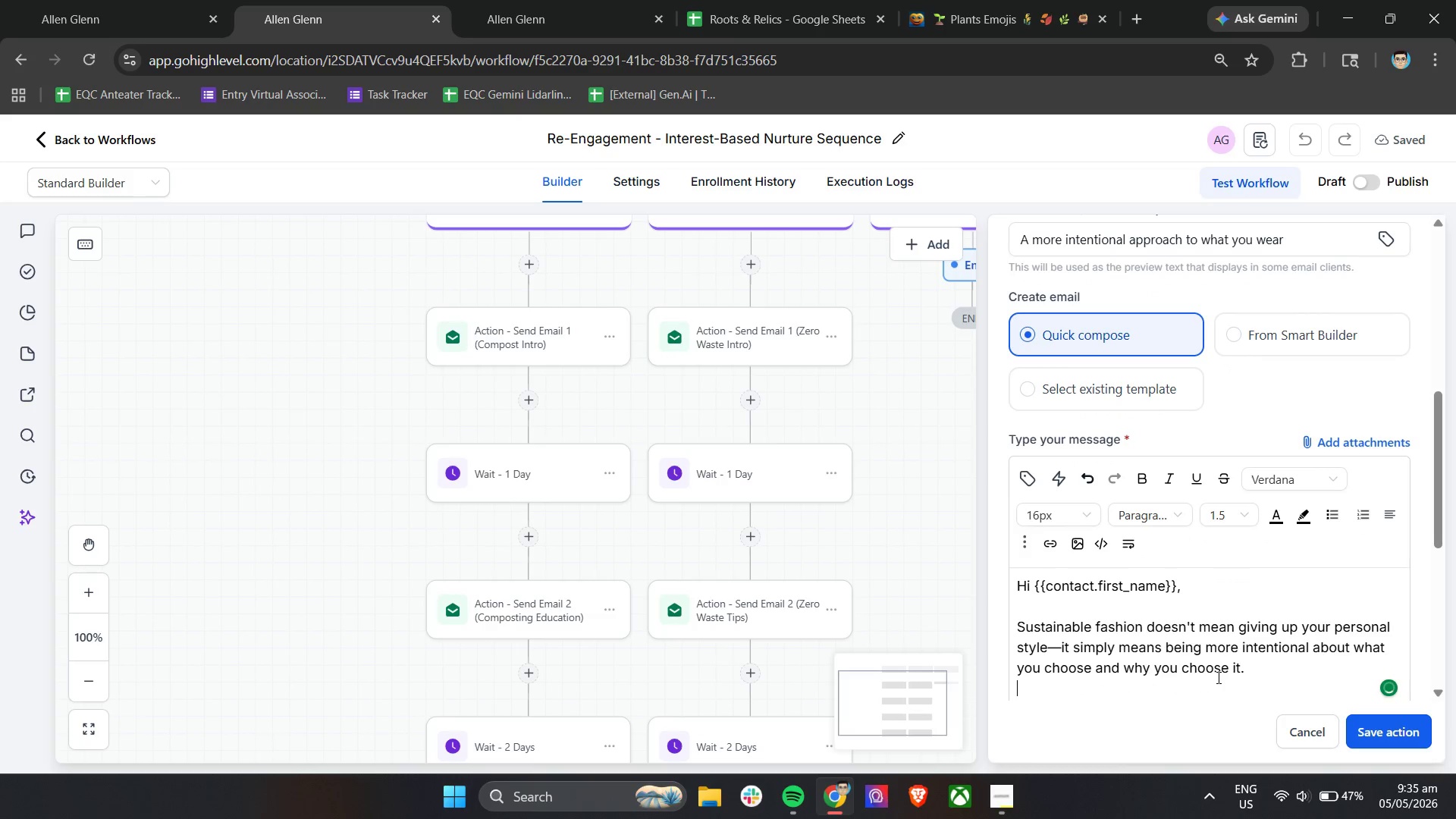 
key(Enter)
 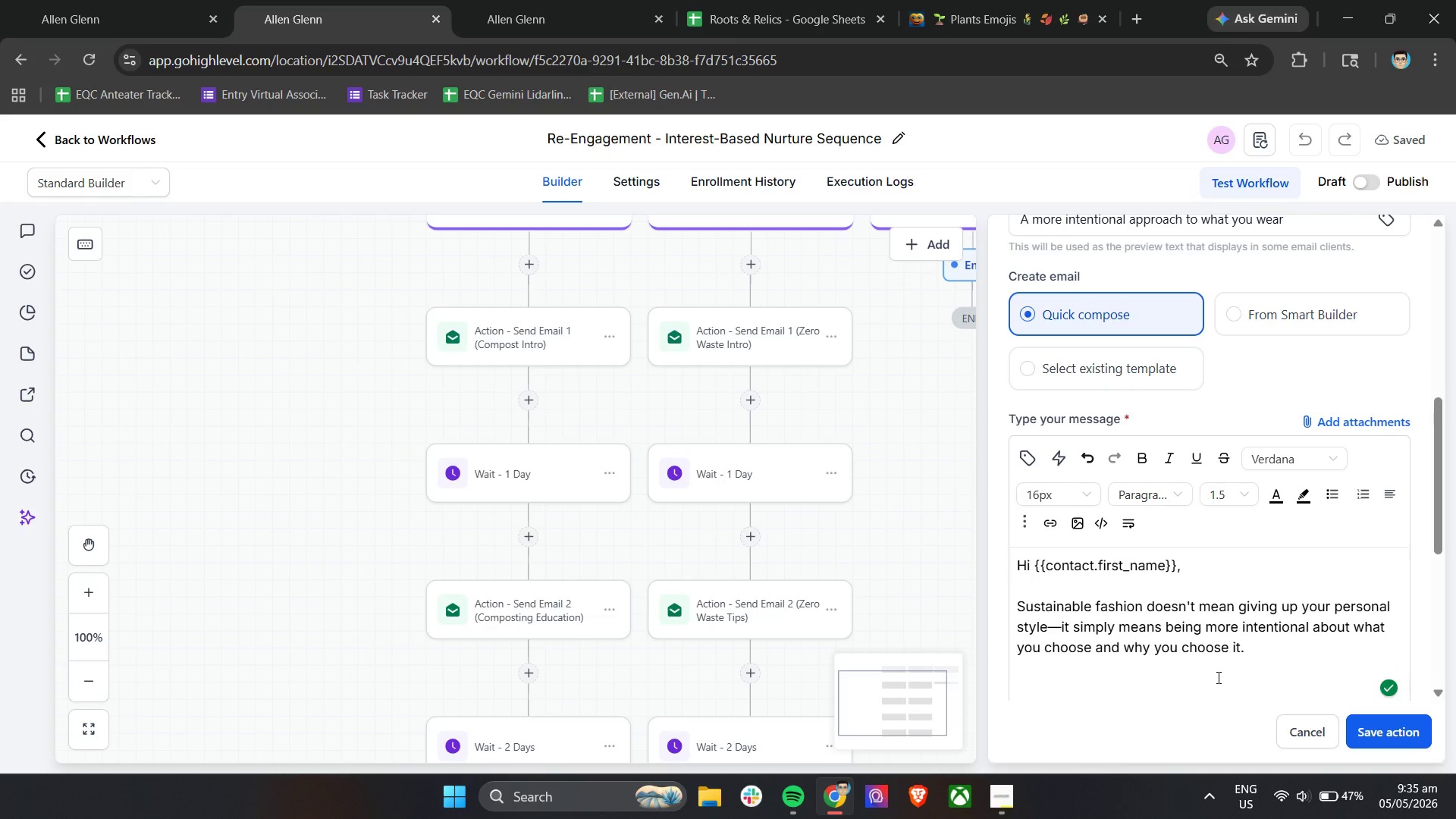 
scroll: coordinate [1367, 550], scroll_direction: down, amount: 3.0
 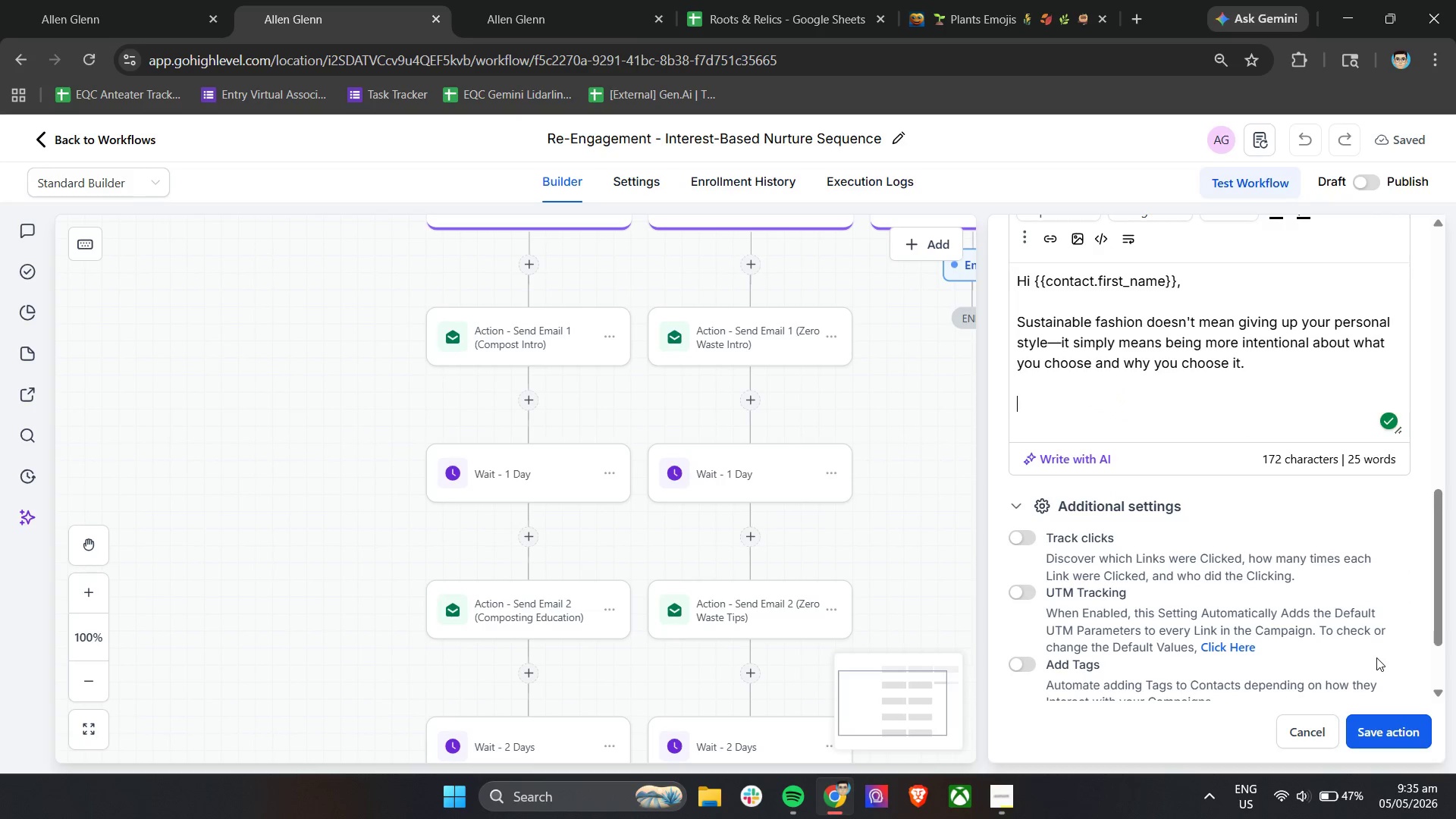 
type(Instead of constantly adding new pieces, many people are shifting toward wardrobes that feel more )
 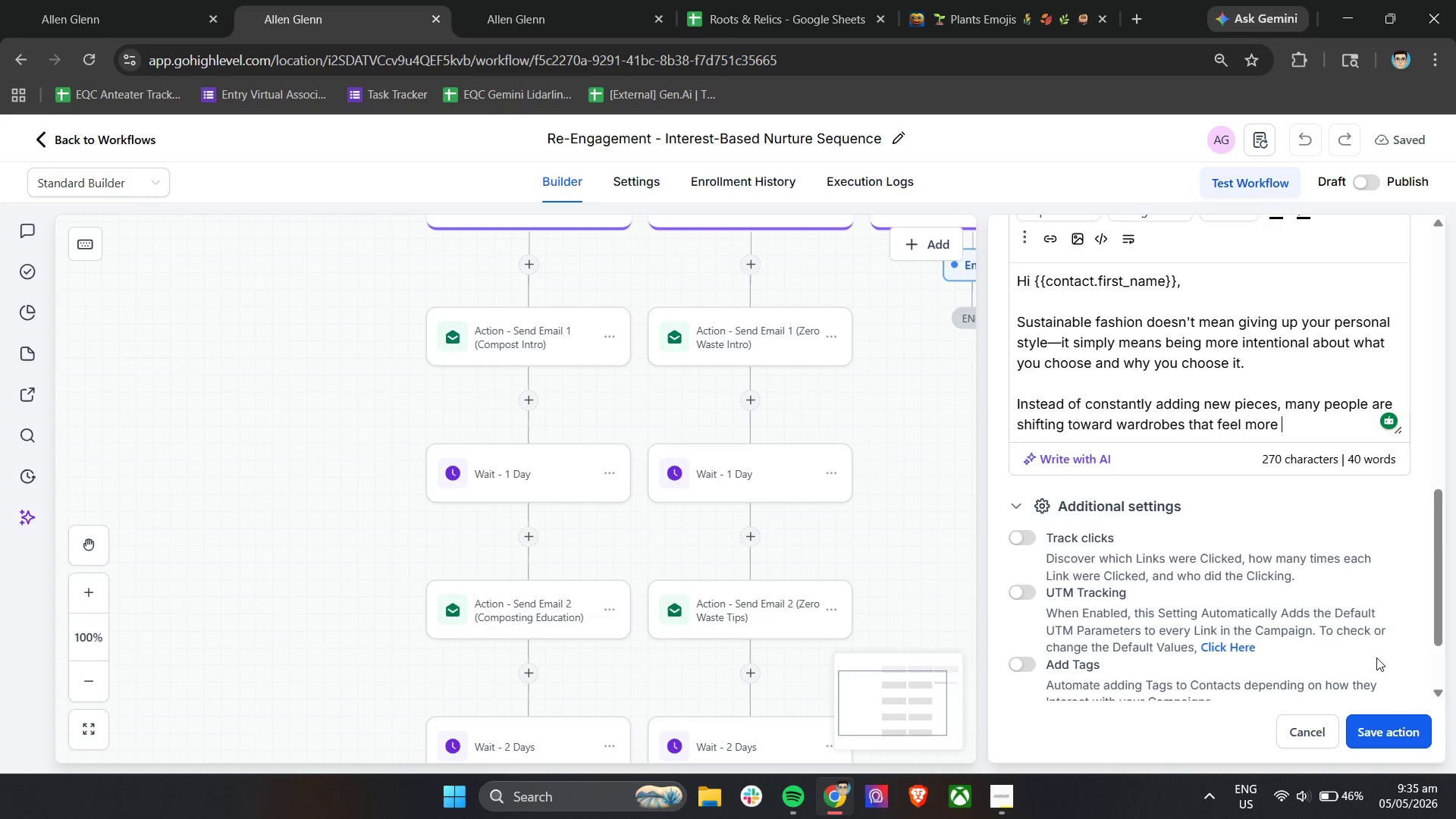 
wait(16.16)
 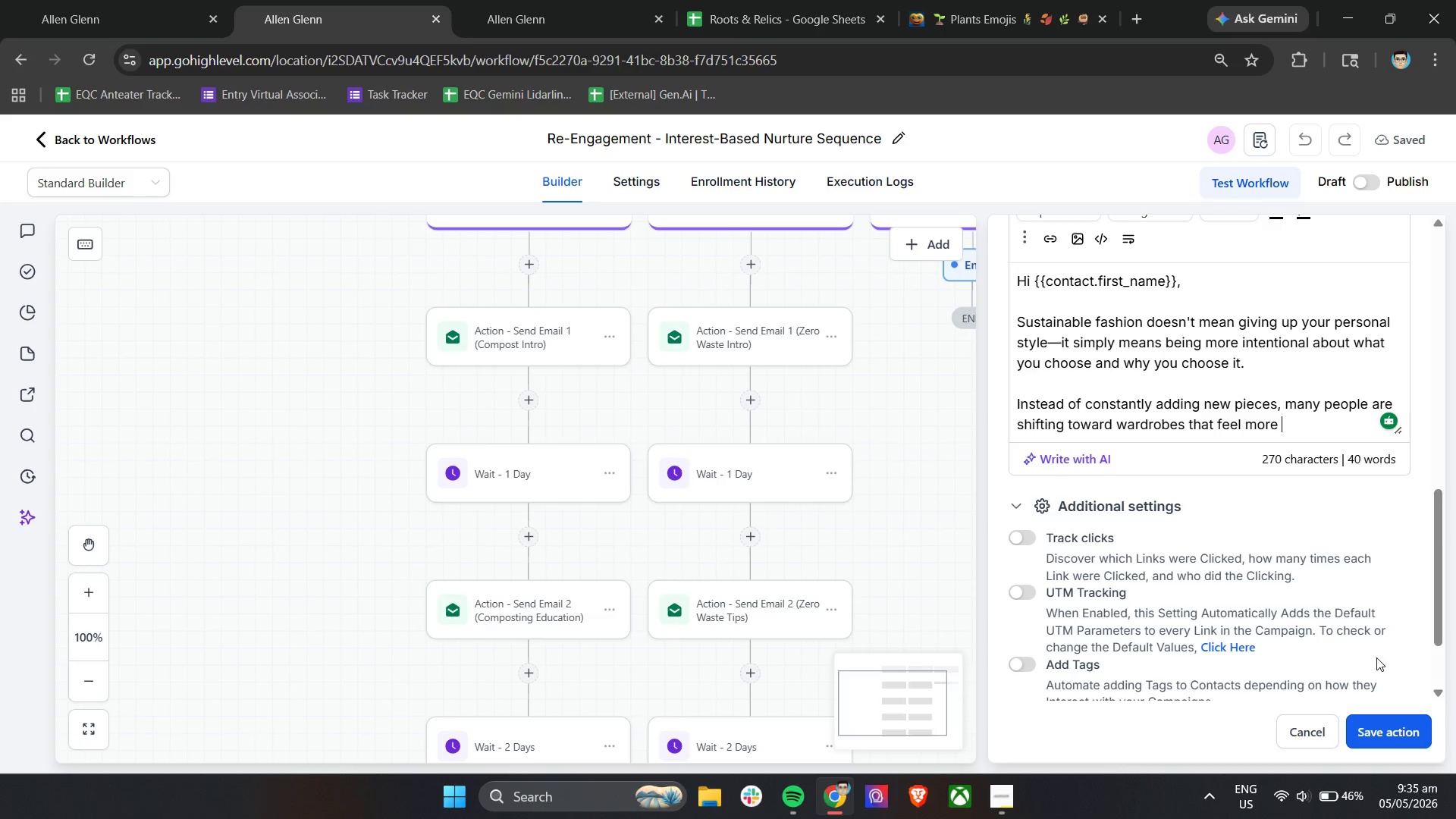 
type(considered )
key(Backspace)
type(, versatile, and lon-lasting.)
 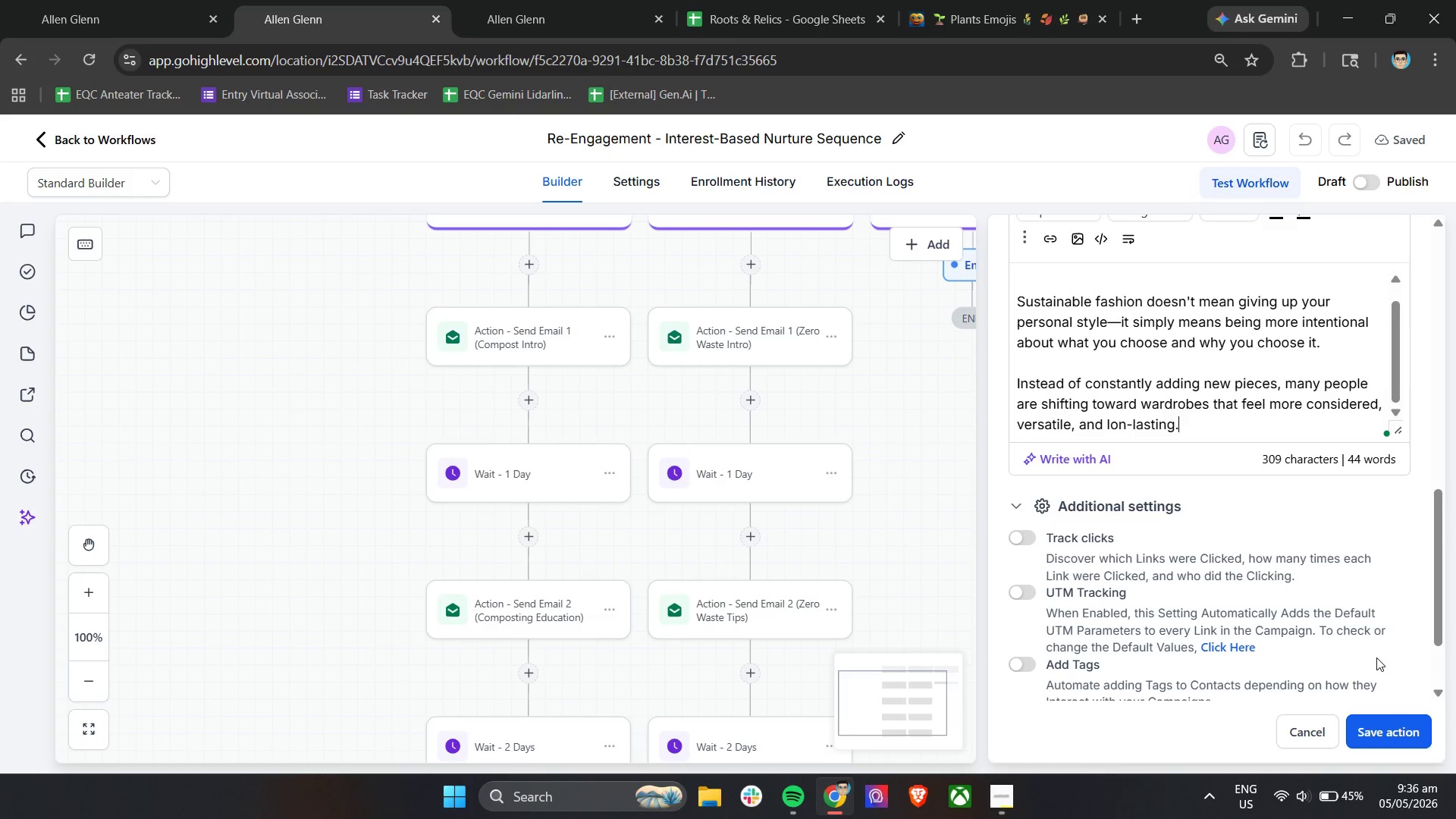 
key(Enter)
 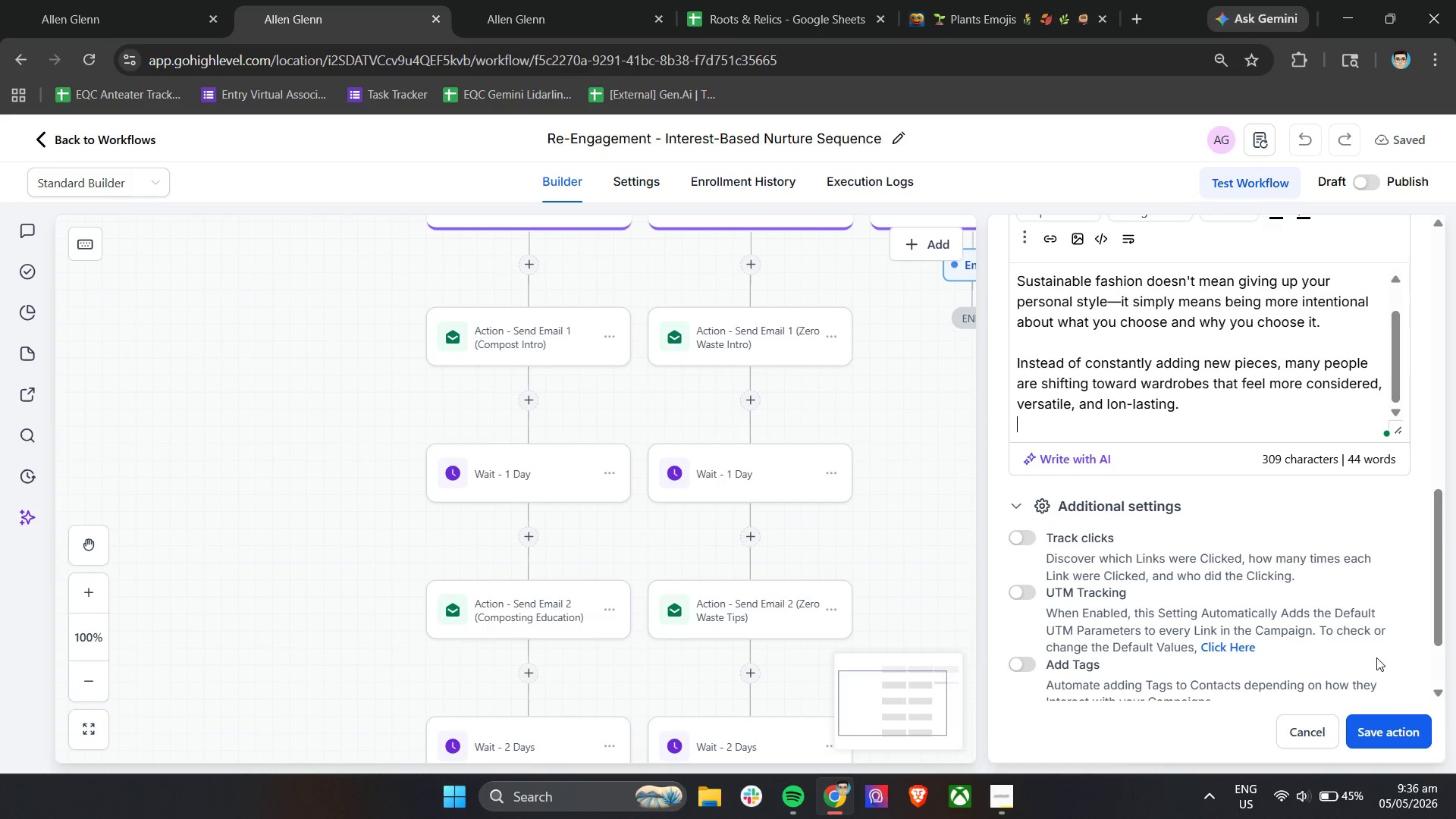 
key(Enter)
 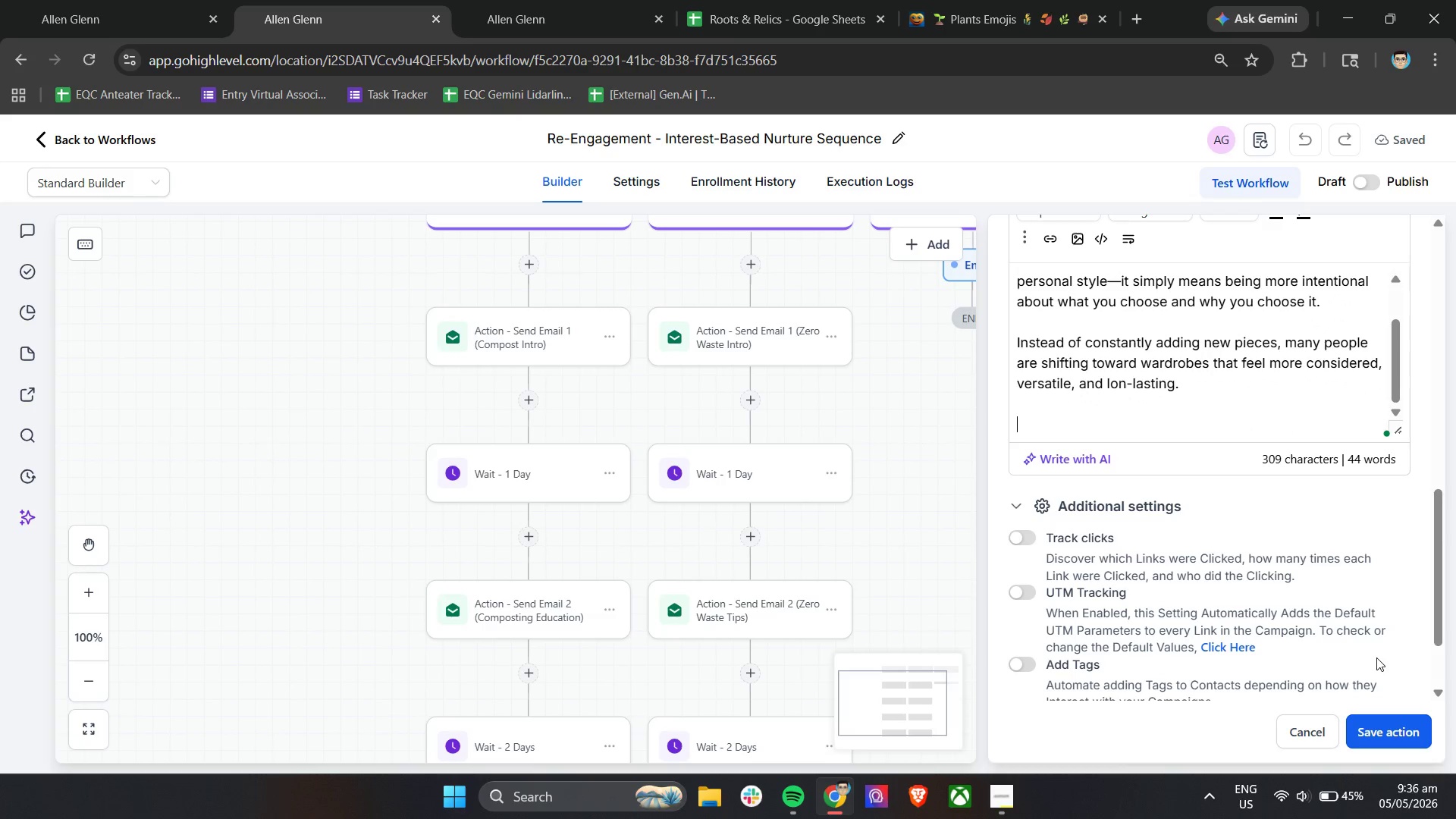 
type(The result)
 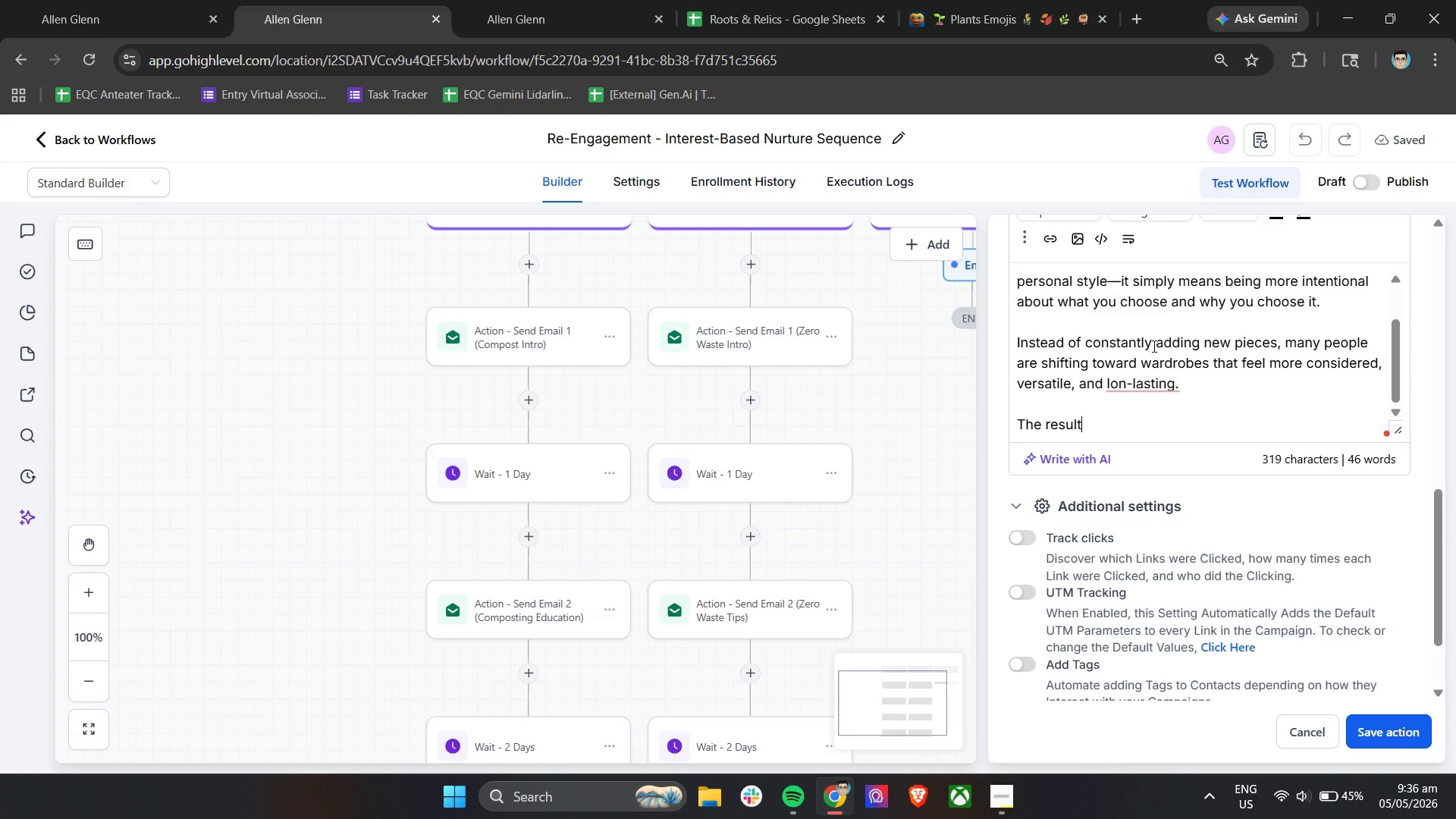 
double_click([1136, 384])
 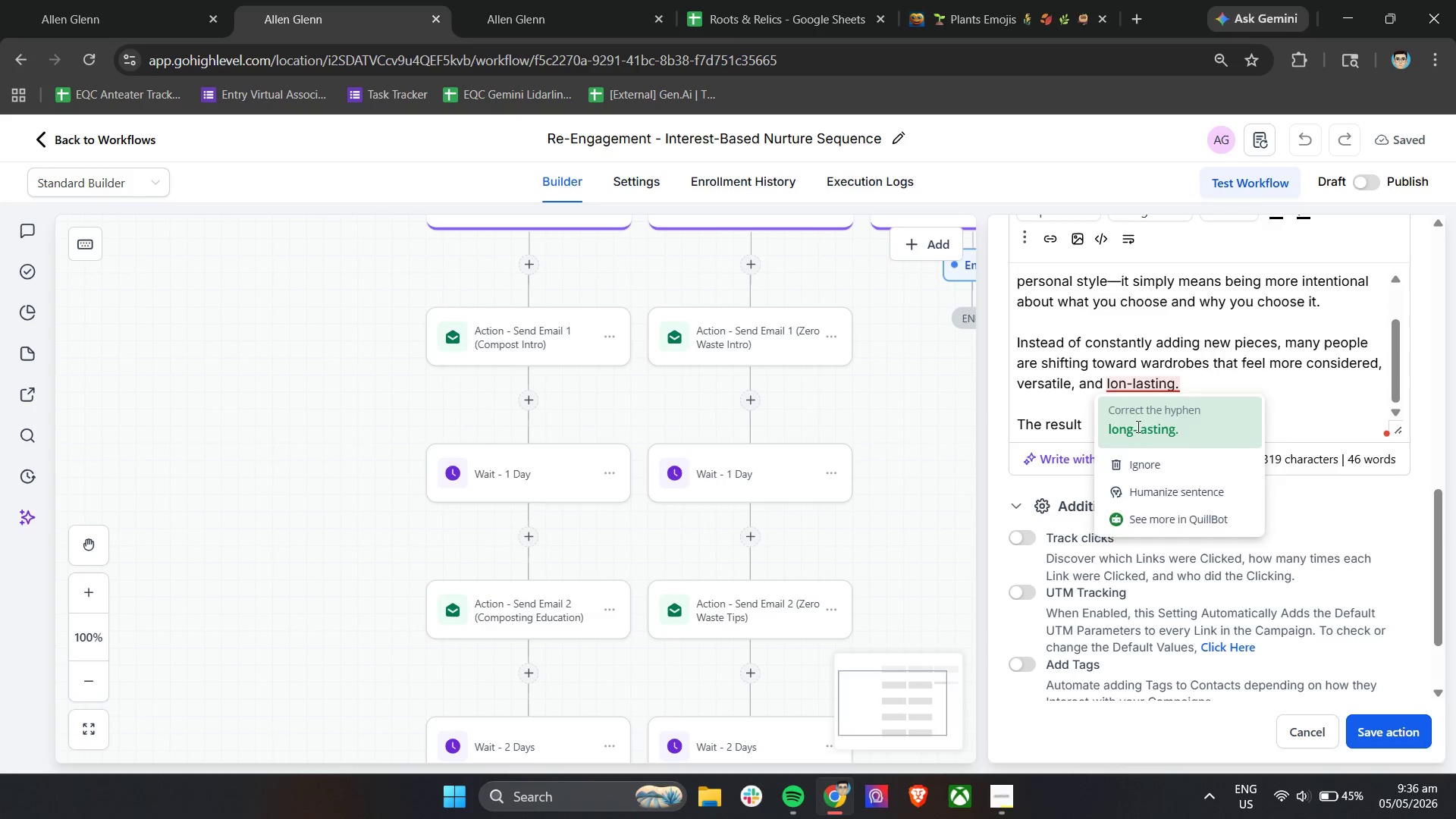 
double_click([1122, 429])
 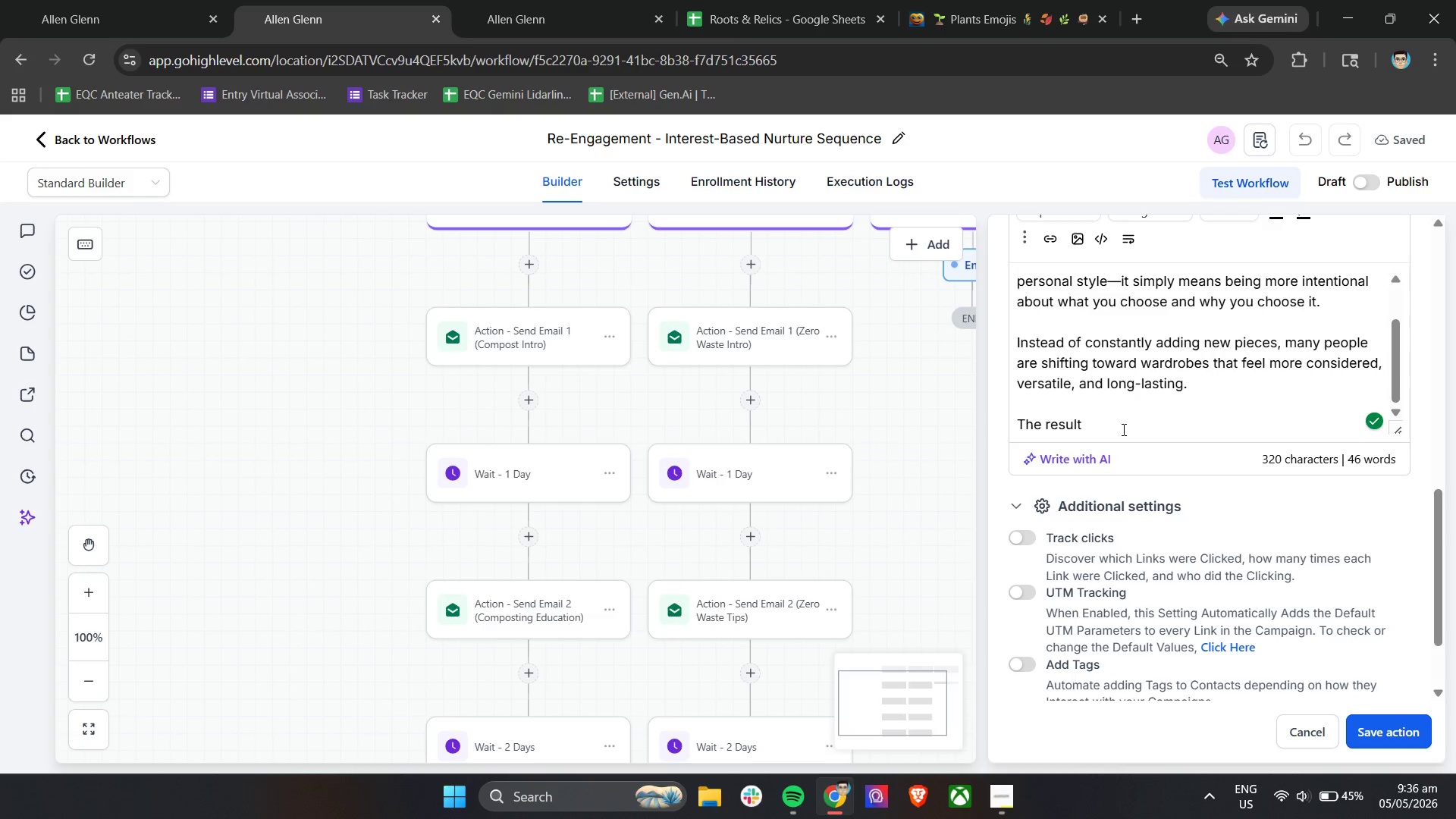 
type( isn't just less-w)
key(Backspace)
key(Backspace)
type( wste-it's a style)
 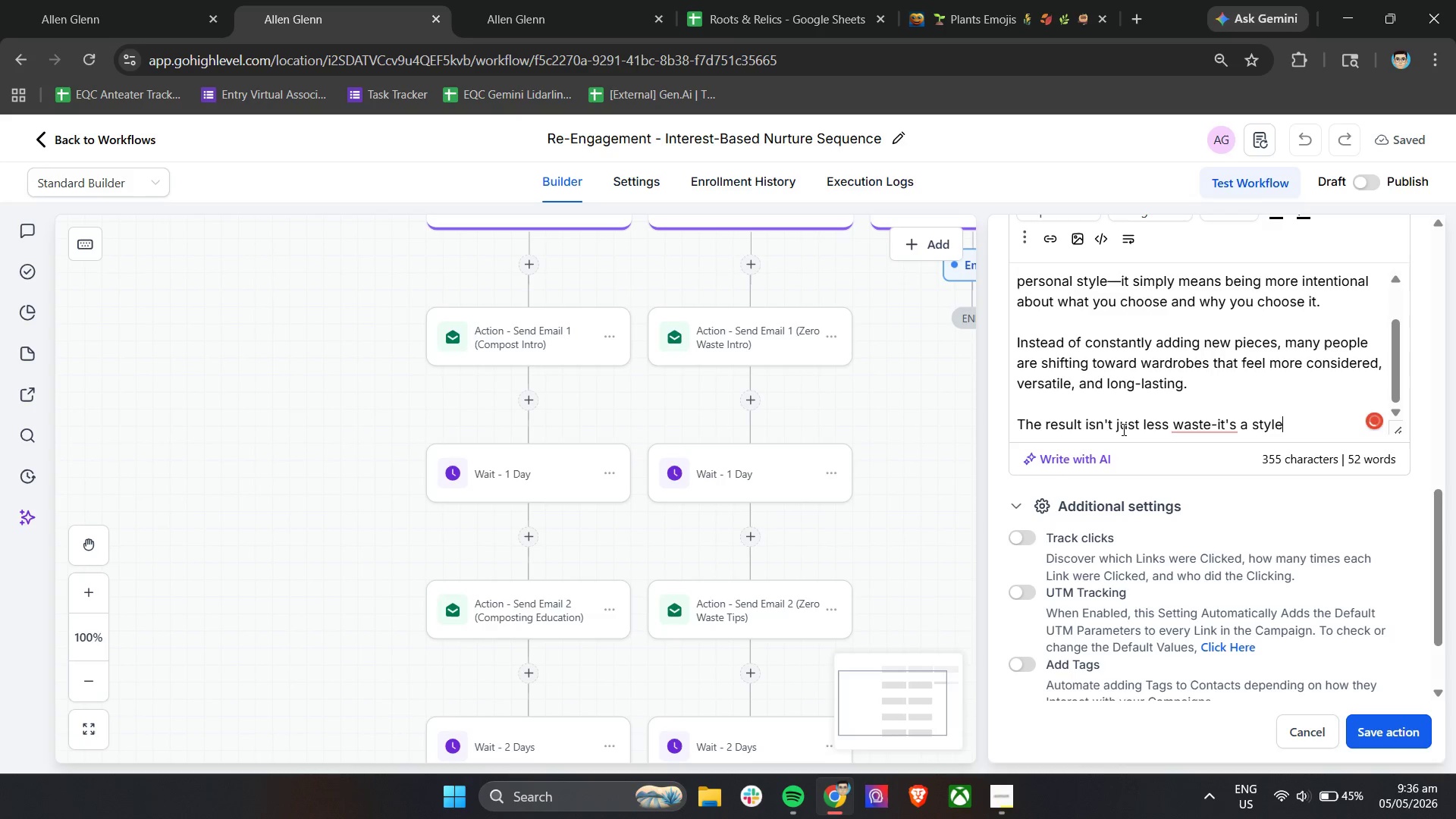 
left_click([1217, 458])
 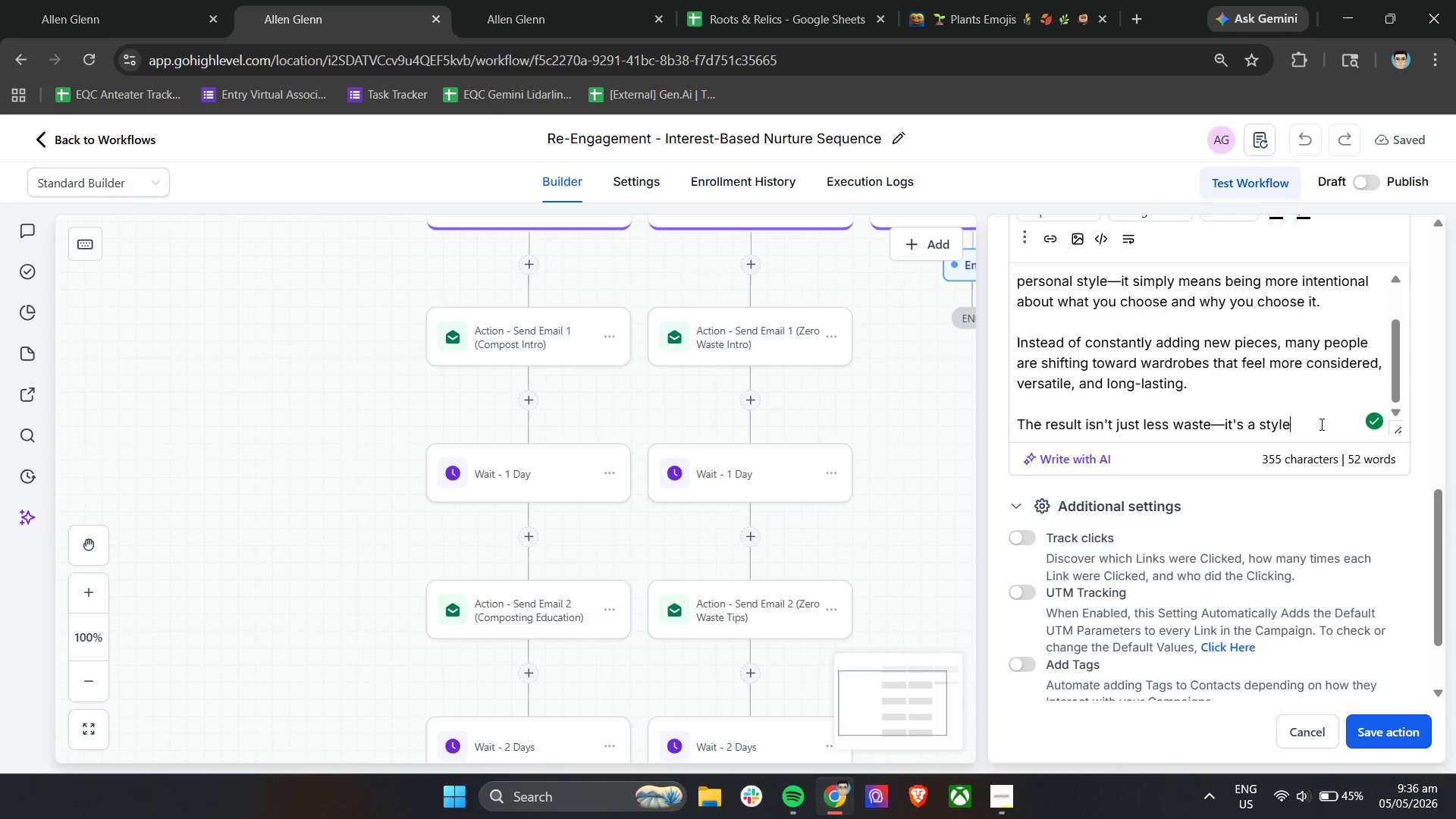 
type( that feels more aligned and easir)
key(Backspace)
type(er)
 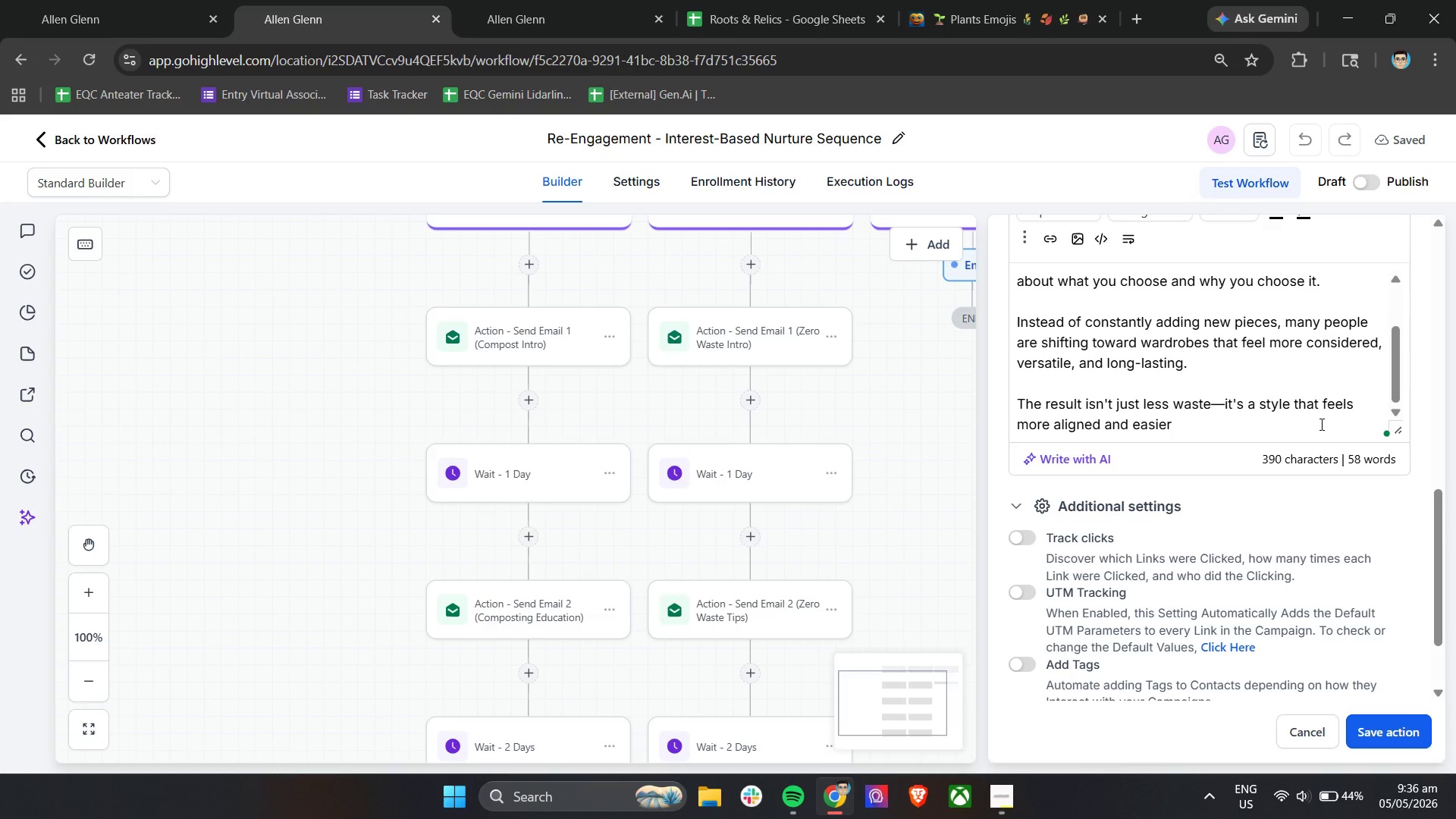 
wait(5.56)
 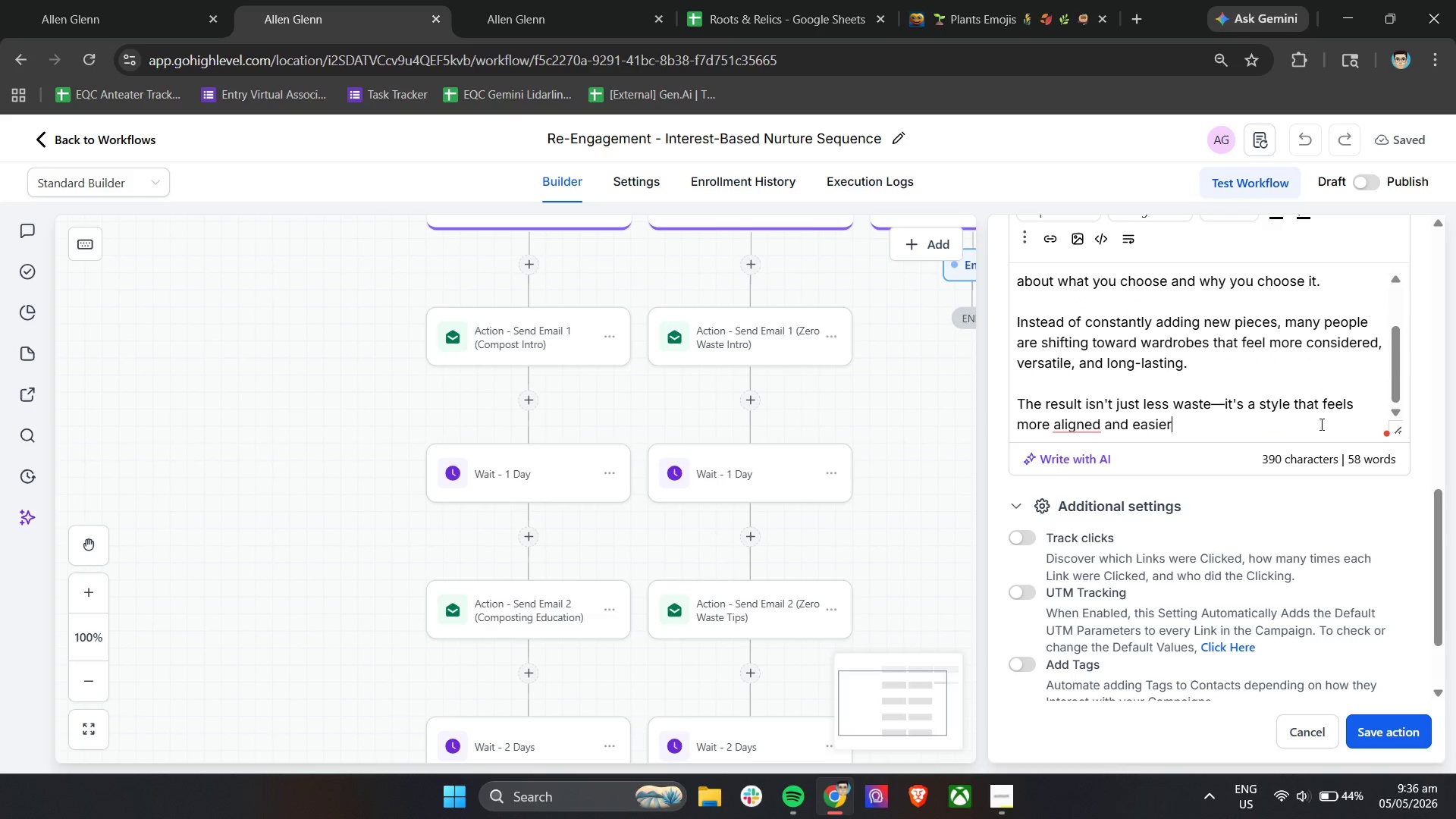 
type( to maintain.)
 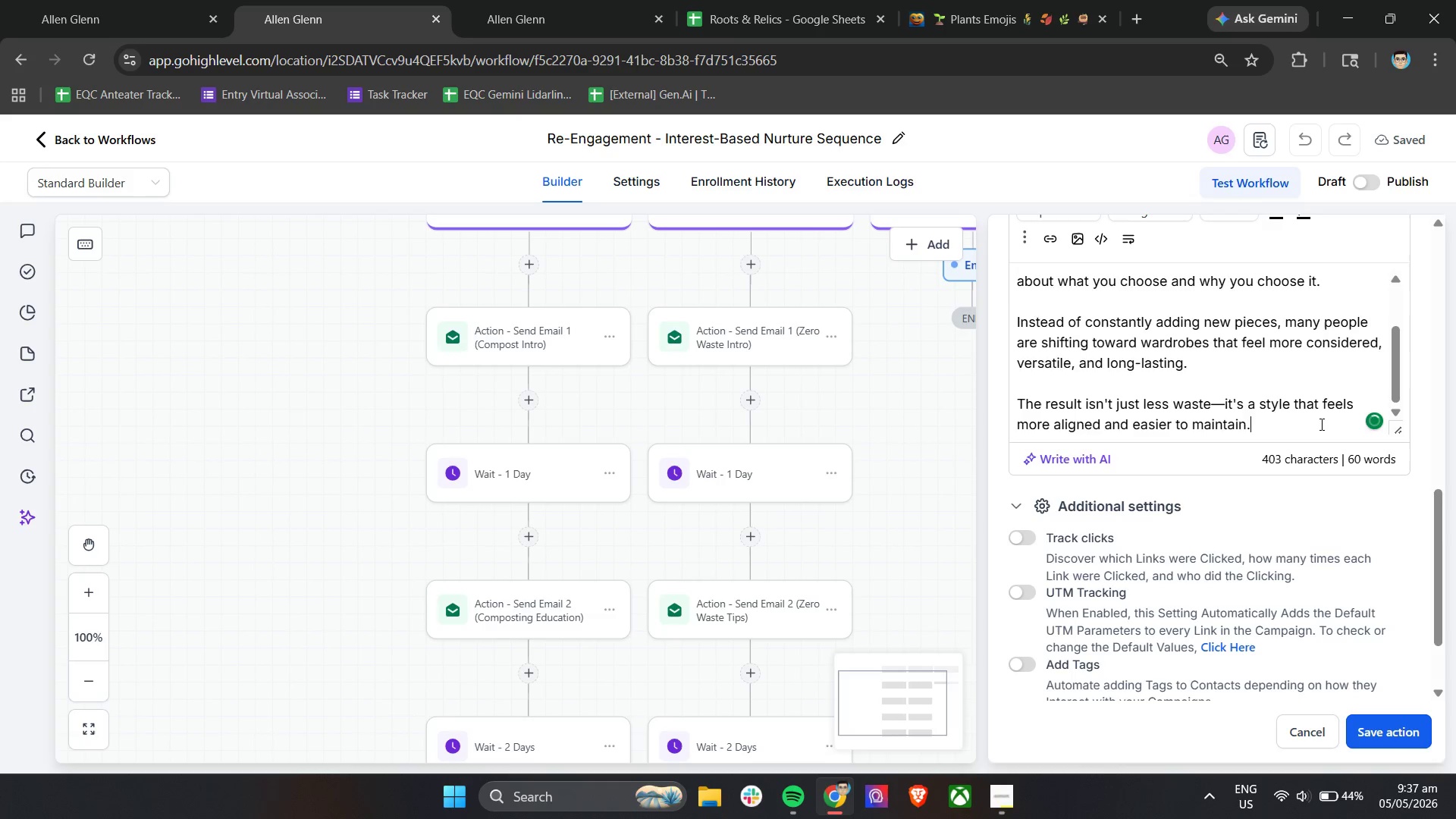 
key(Enter)
 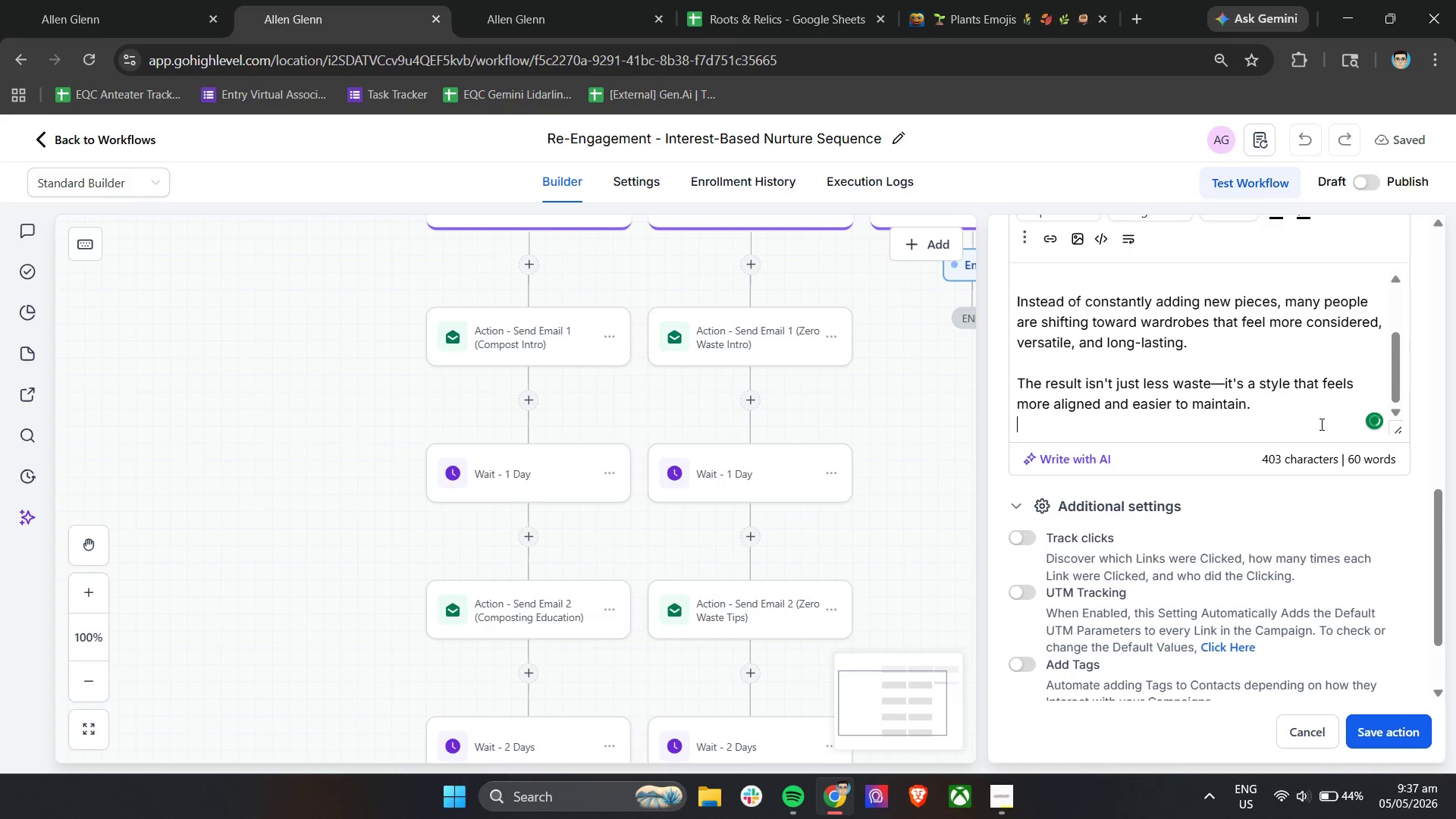 
key(Enter)
 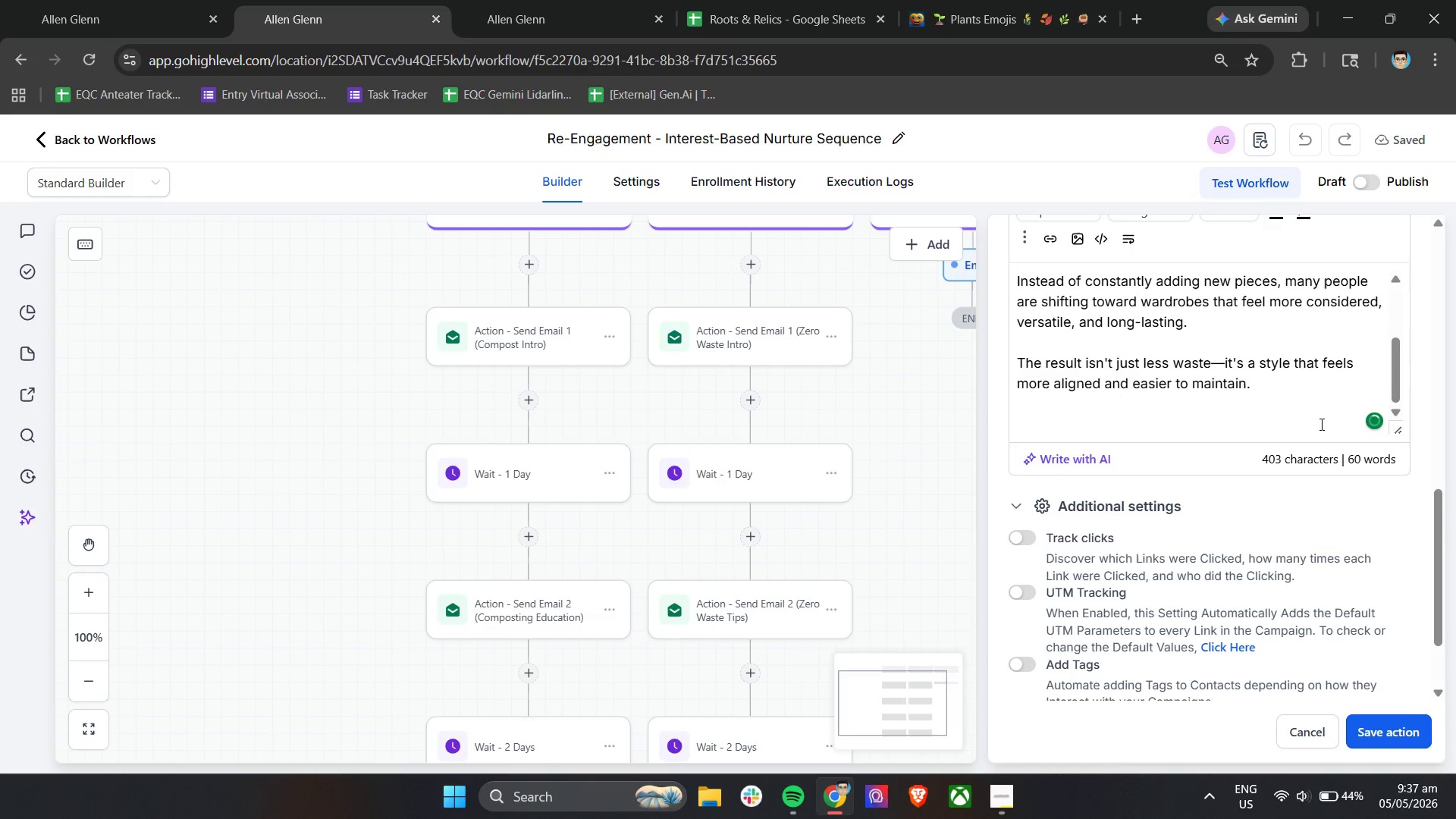 
type(Over the next days, I'll sah)
key(Backspace)
key(Backspace)
type(hare a d)
key(Backspace)
type(few simple ways )
 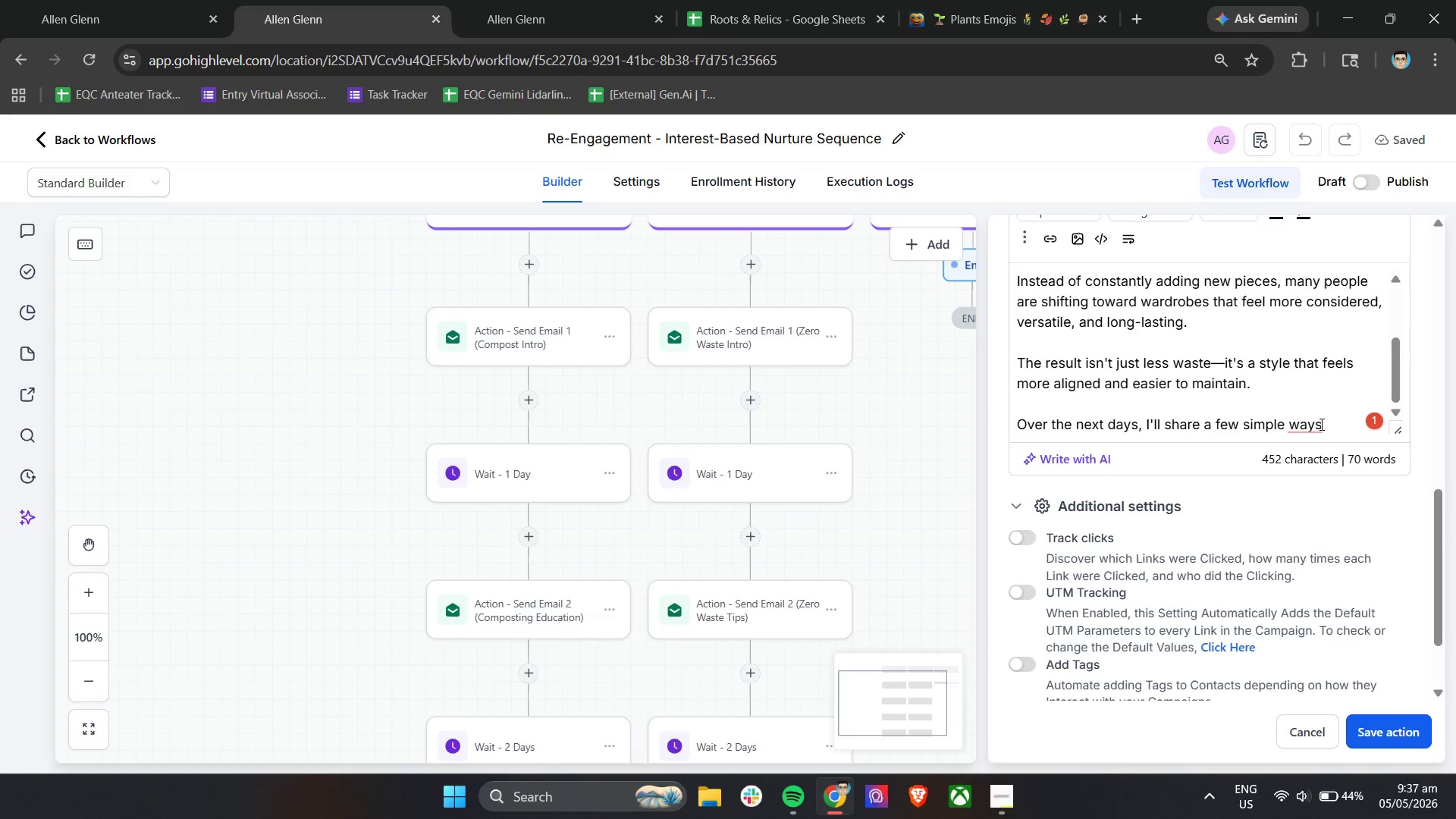 
type(to approach fashion more sustaina)
 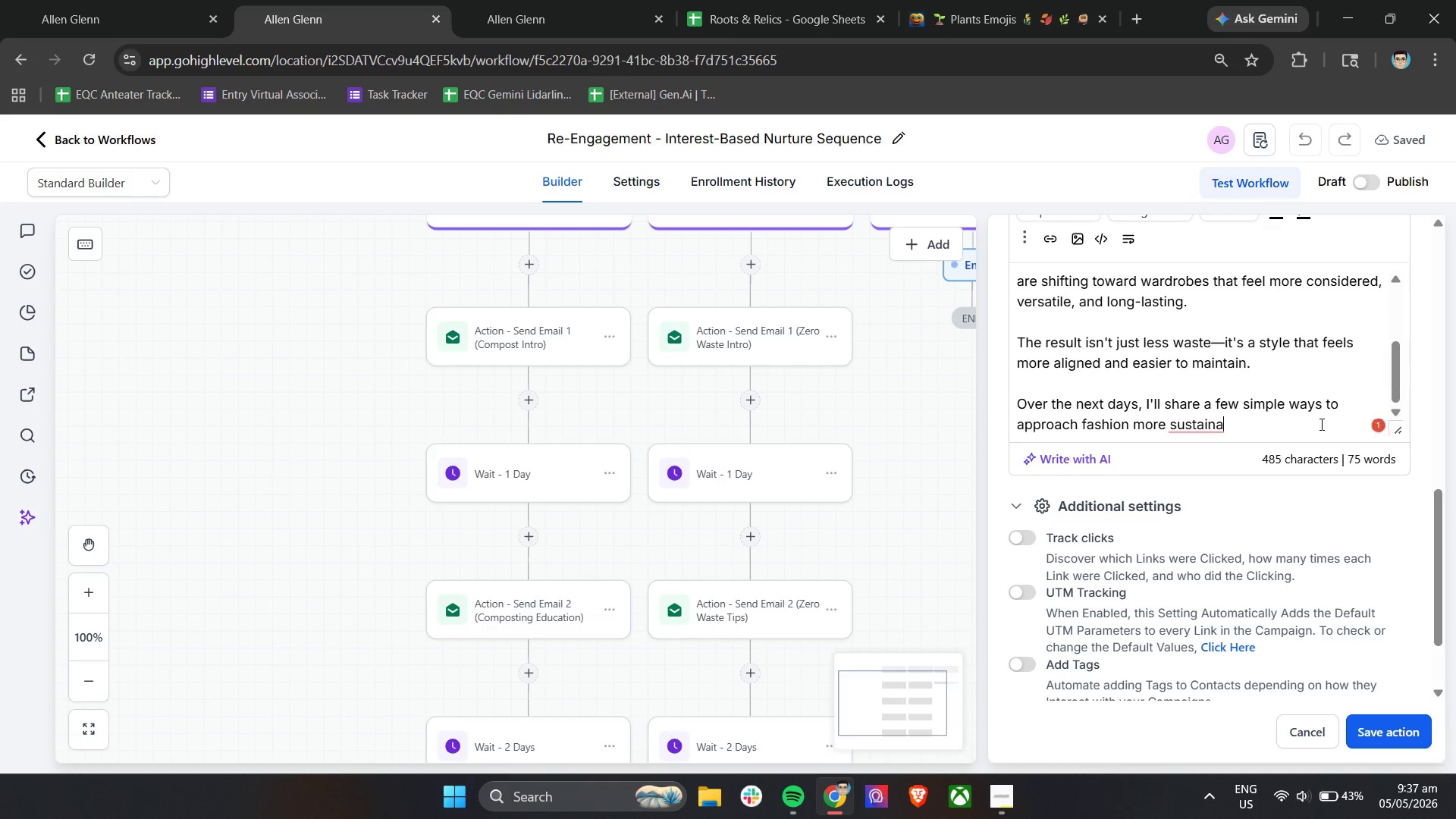 
wait(6.28)
 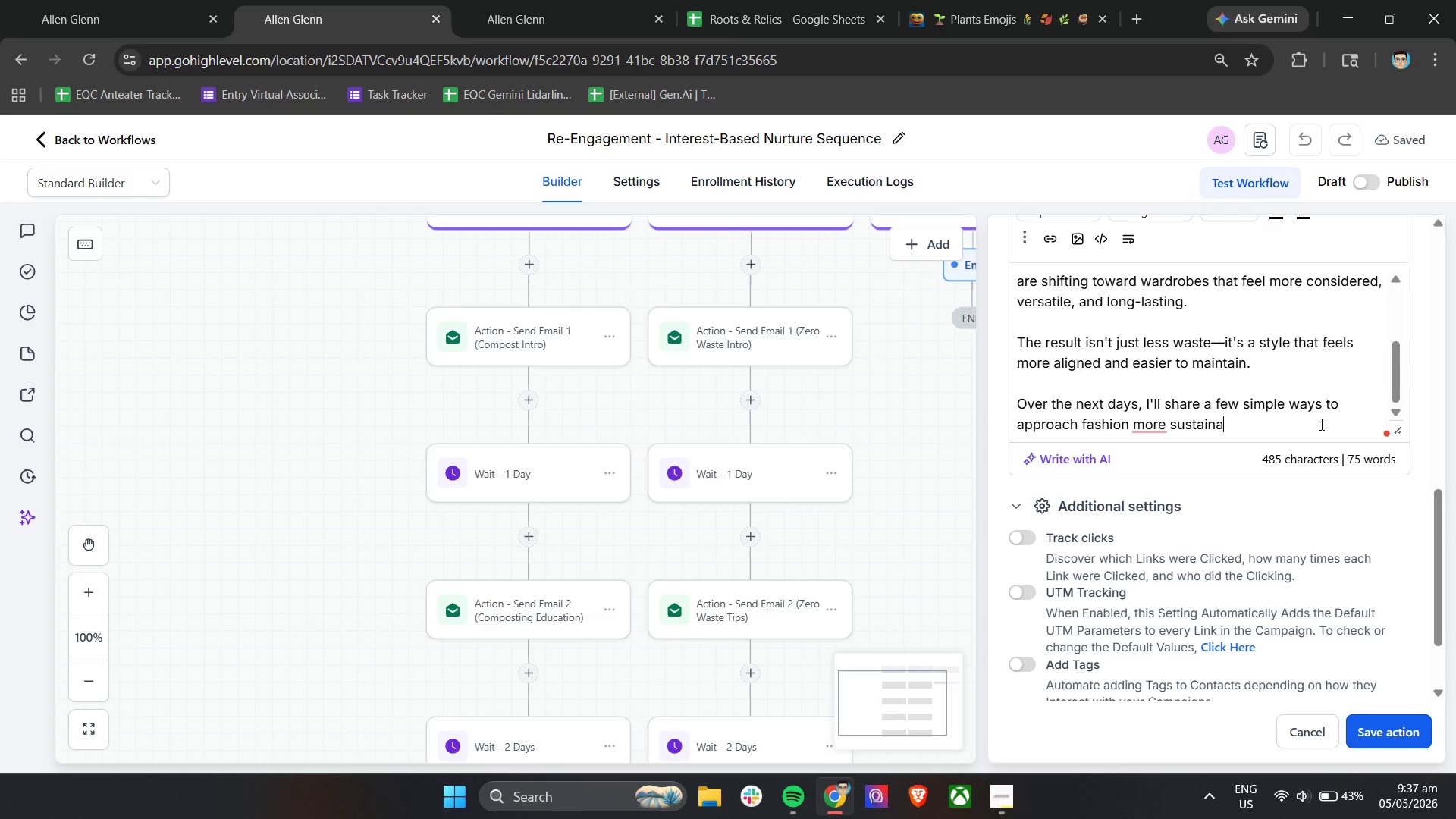 
type(bly)
 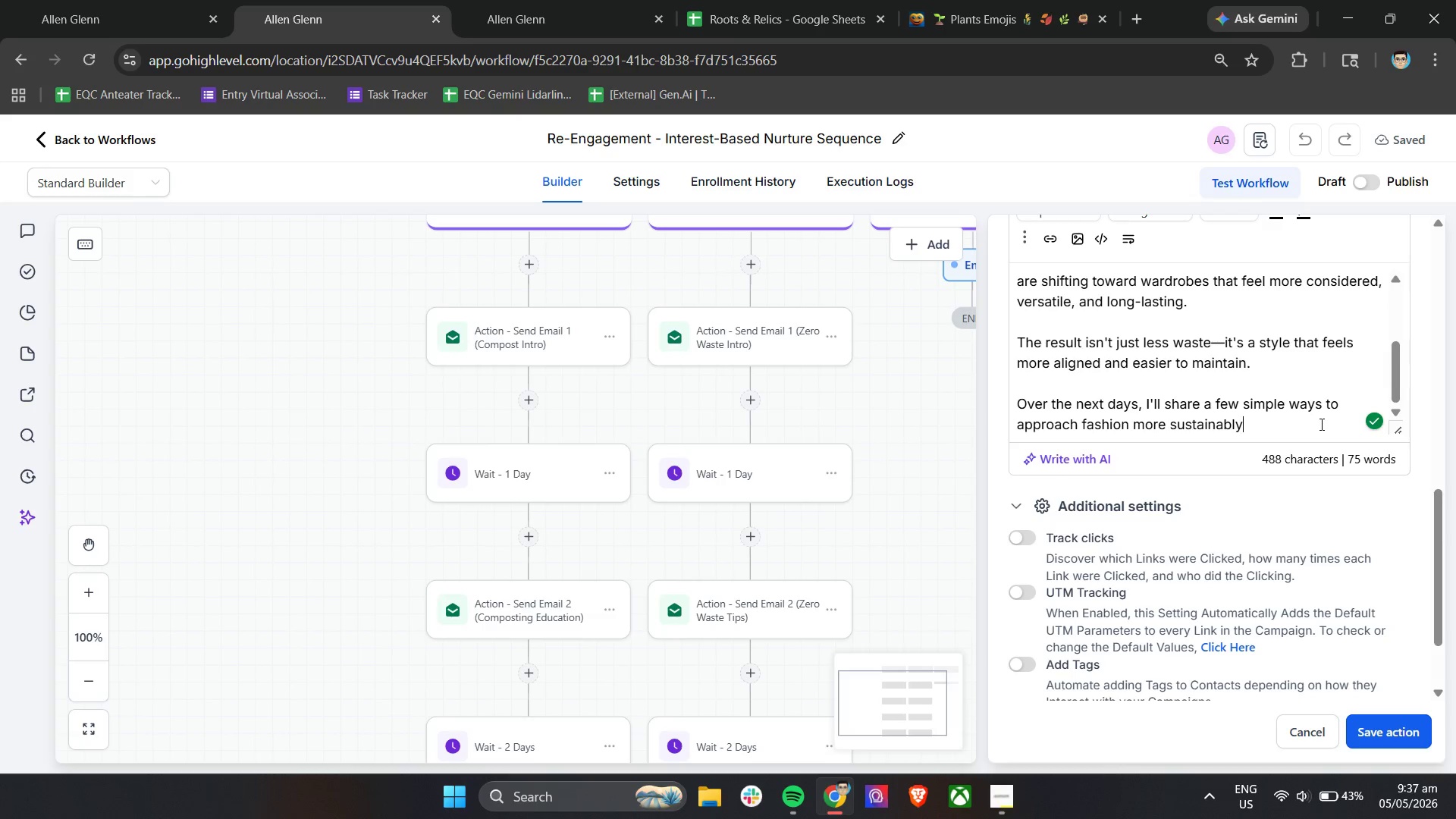 
type(-wihtout)
key(Backspace)
key(Backspace)
key(Backspace)
key(Backspace)
key(Backspace)
type(thout overcomplicating your ardrobe.)
 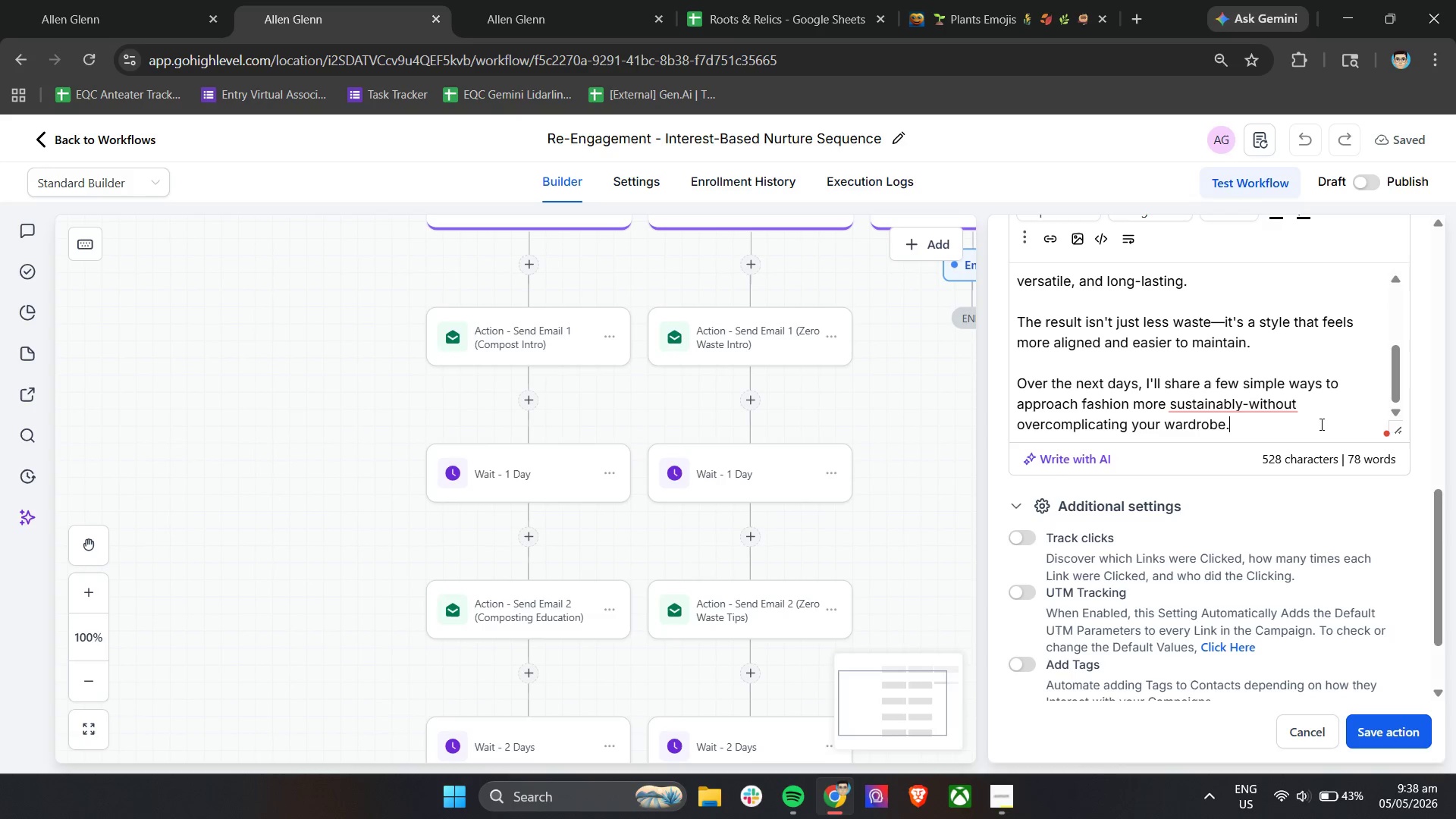 
left_click([1279, 427])
 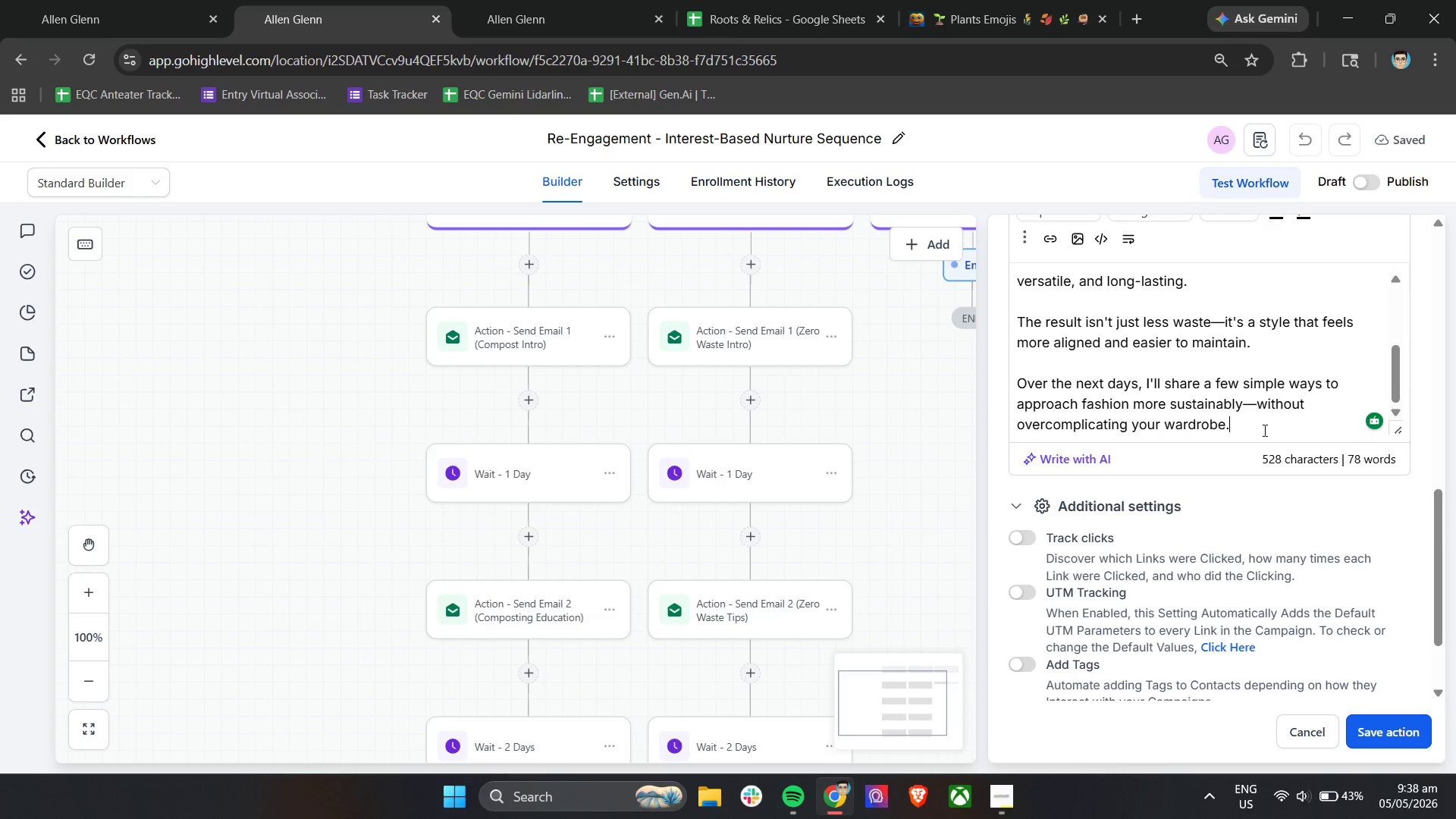 
wait(10.42)
 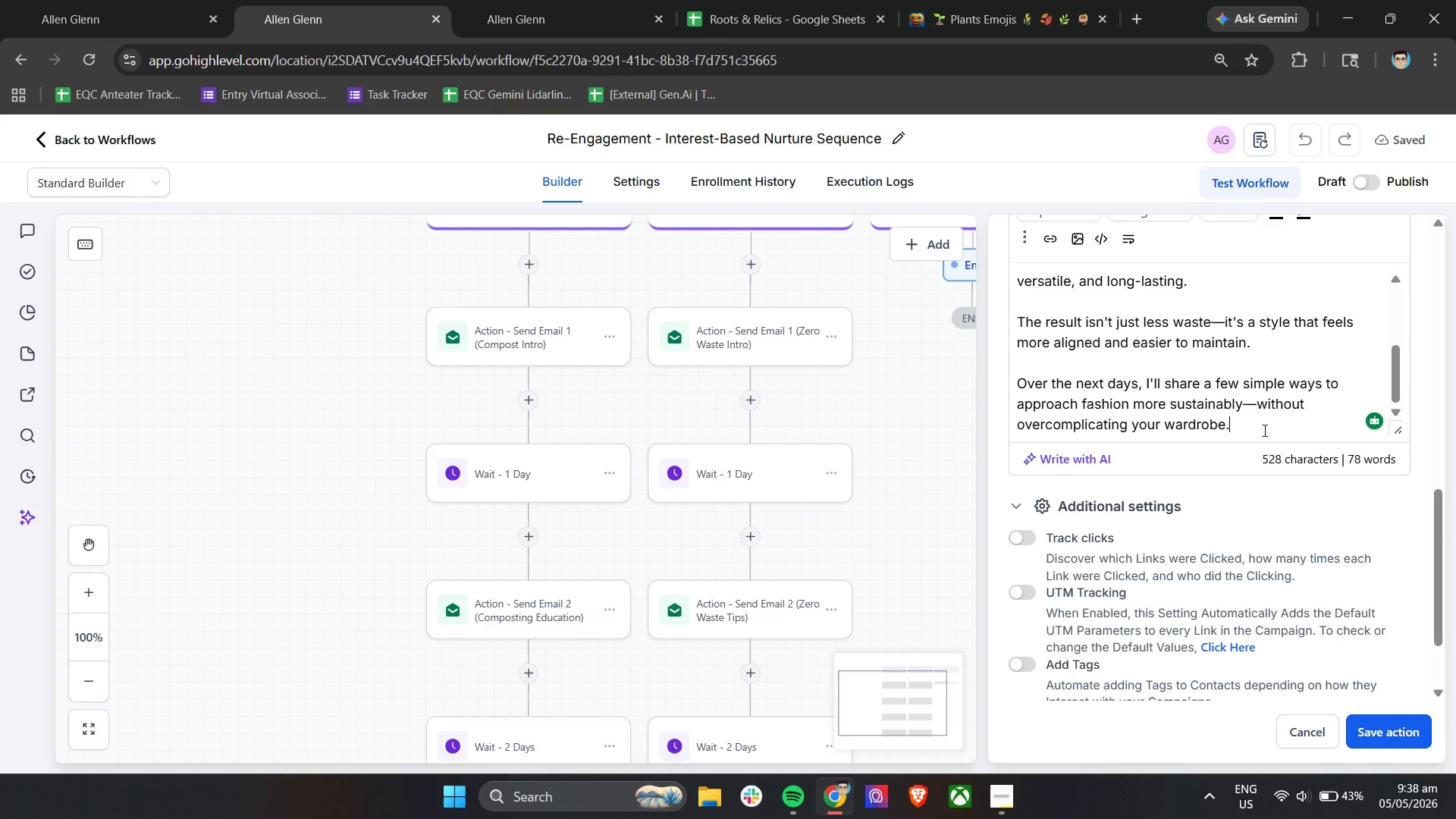 
left_click_drag(start_coordinate=[1245, 410], to_coordinate=[1256, 413])
 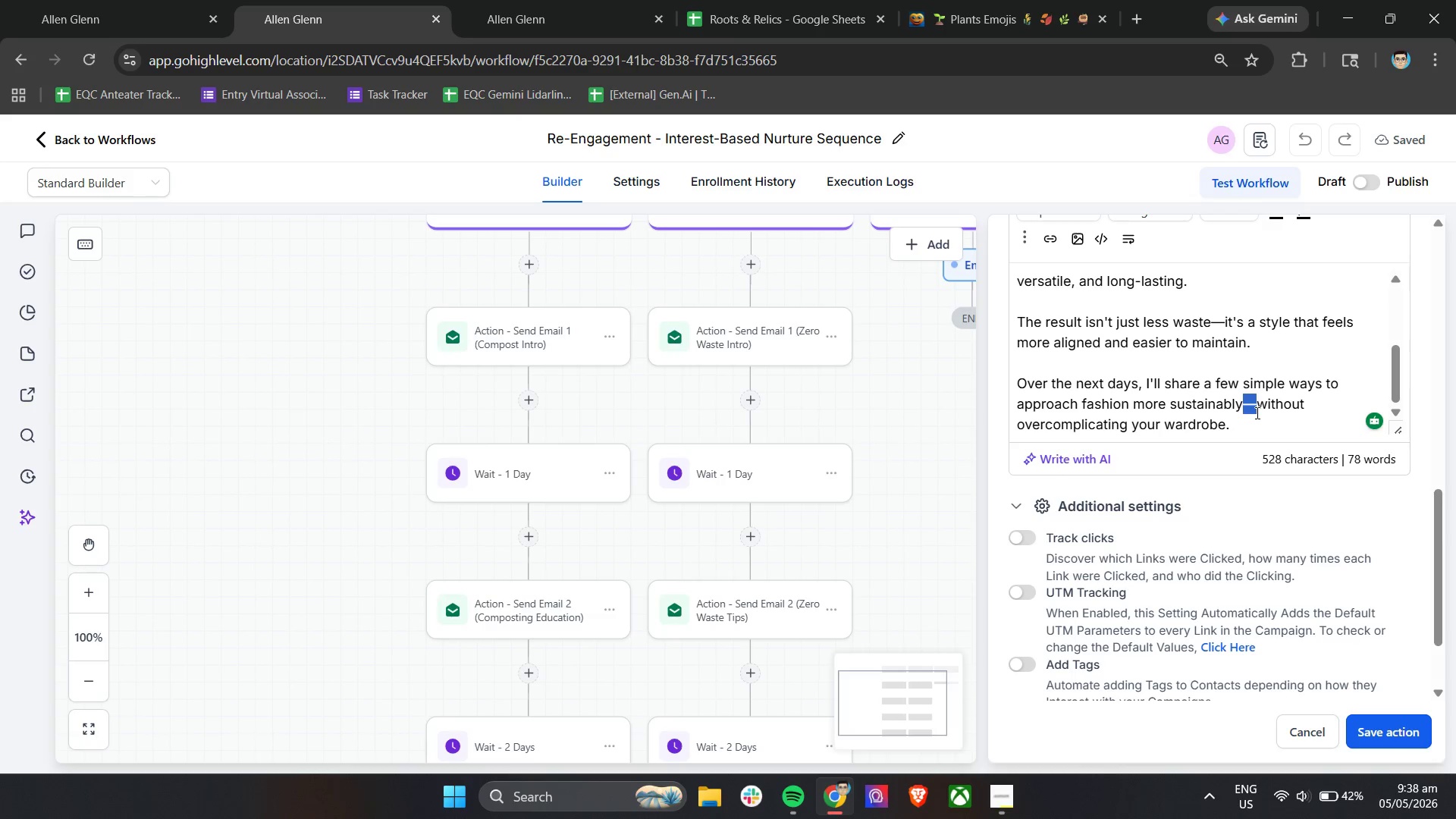 
key(Control+C)
 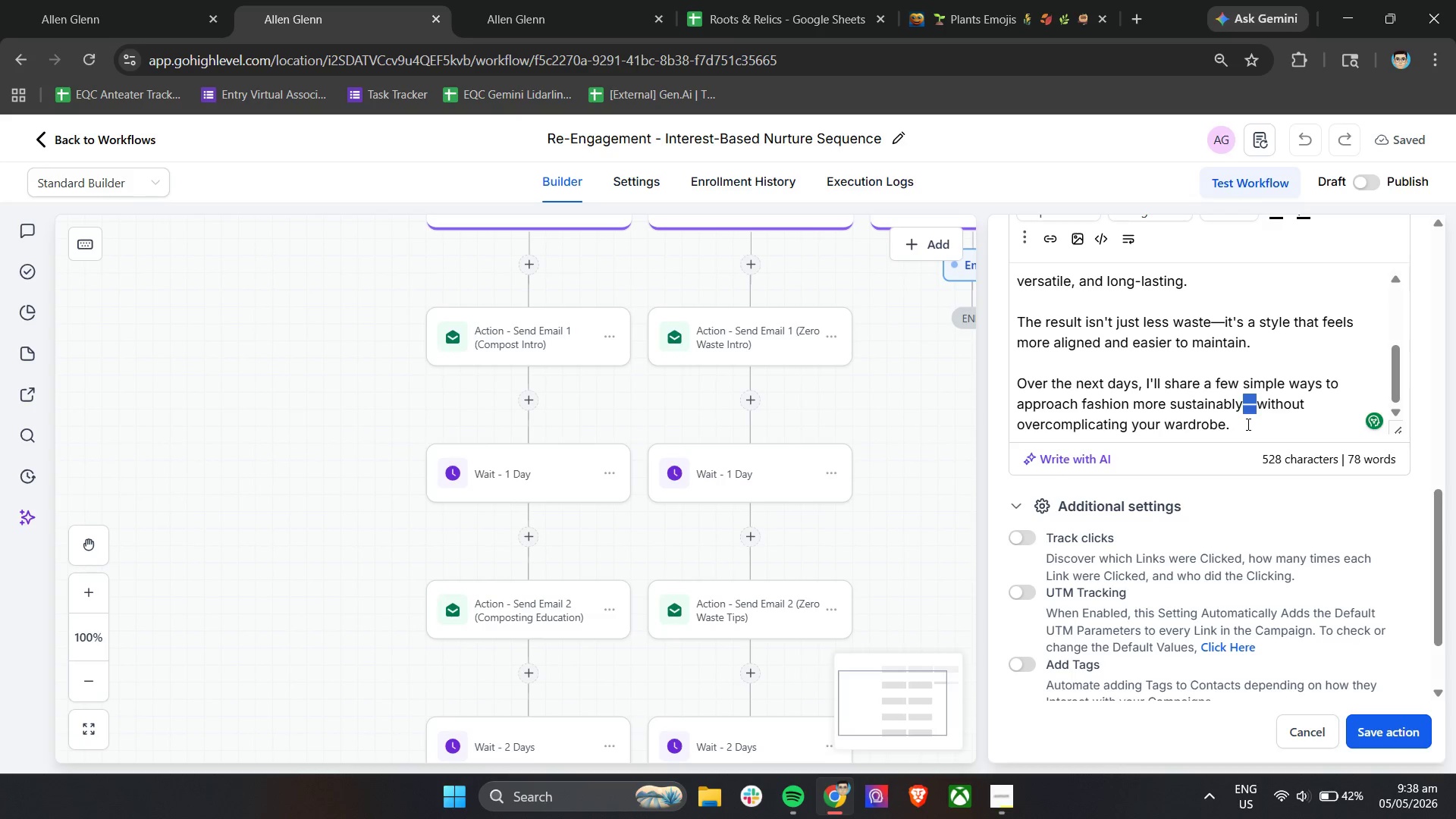 
left_click([1247, 424])
 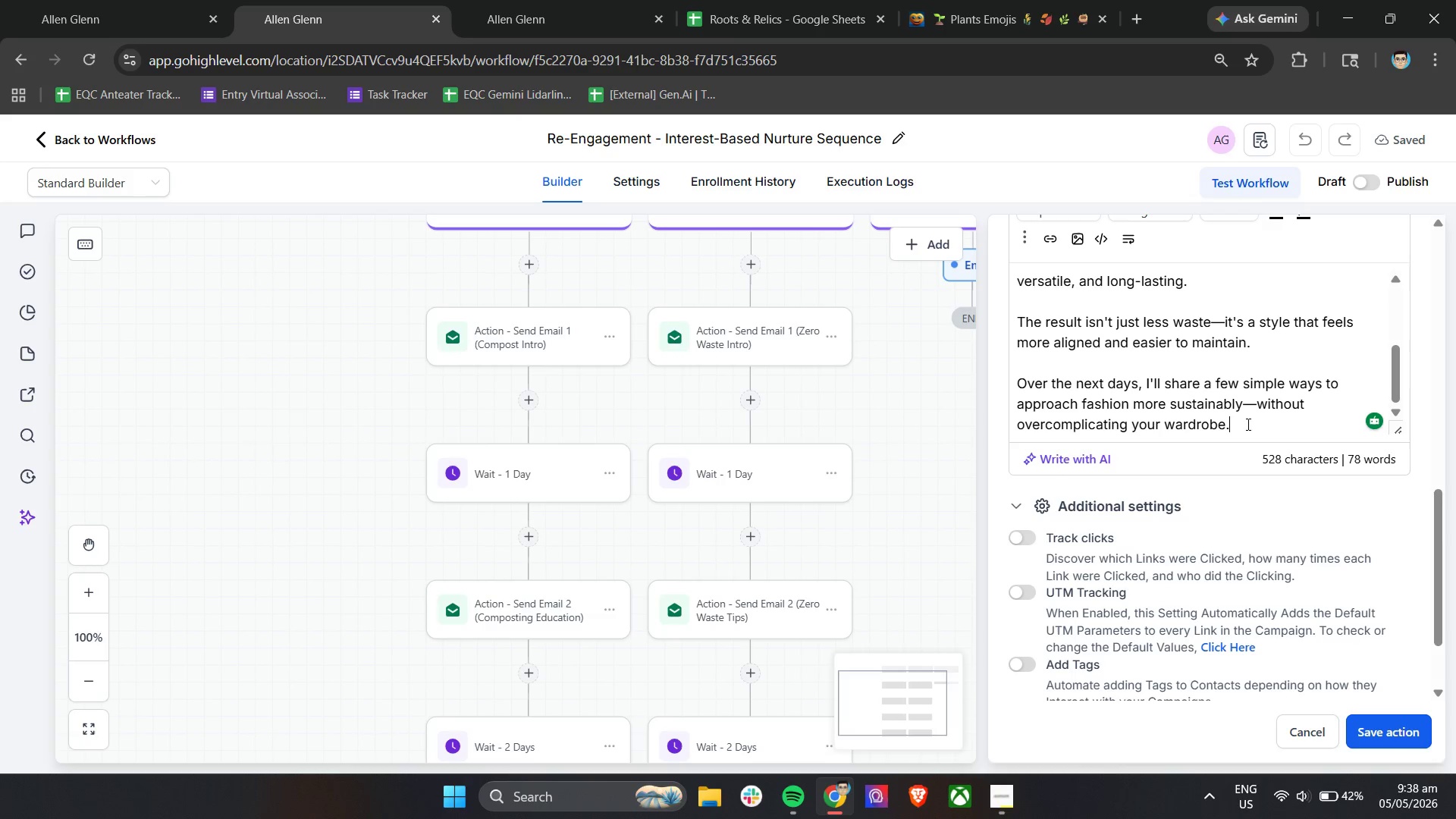 
key(Enter)
 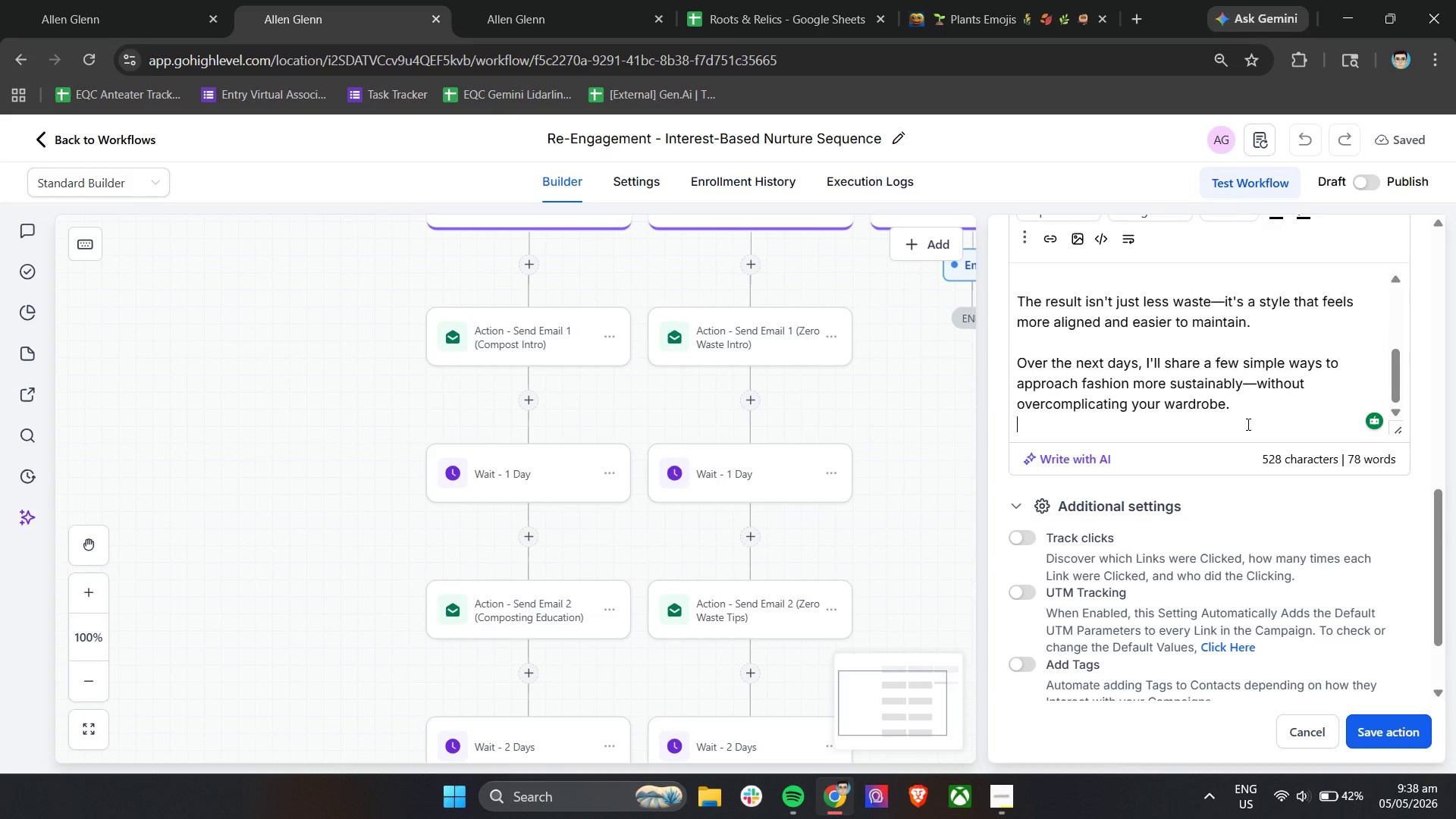 
key(Enter)
 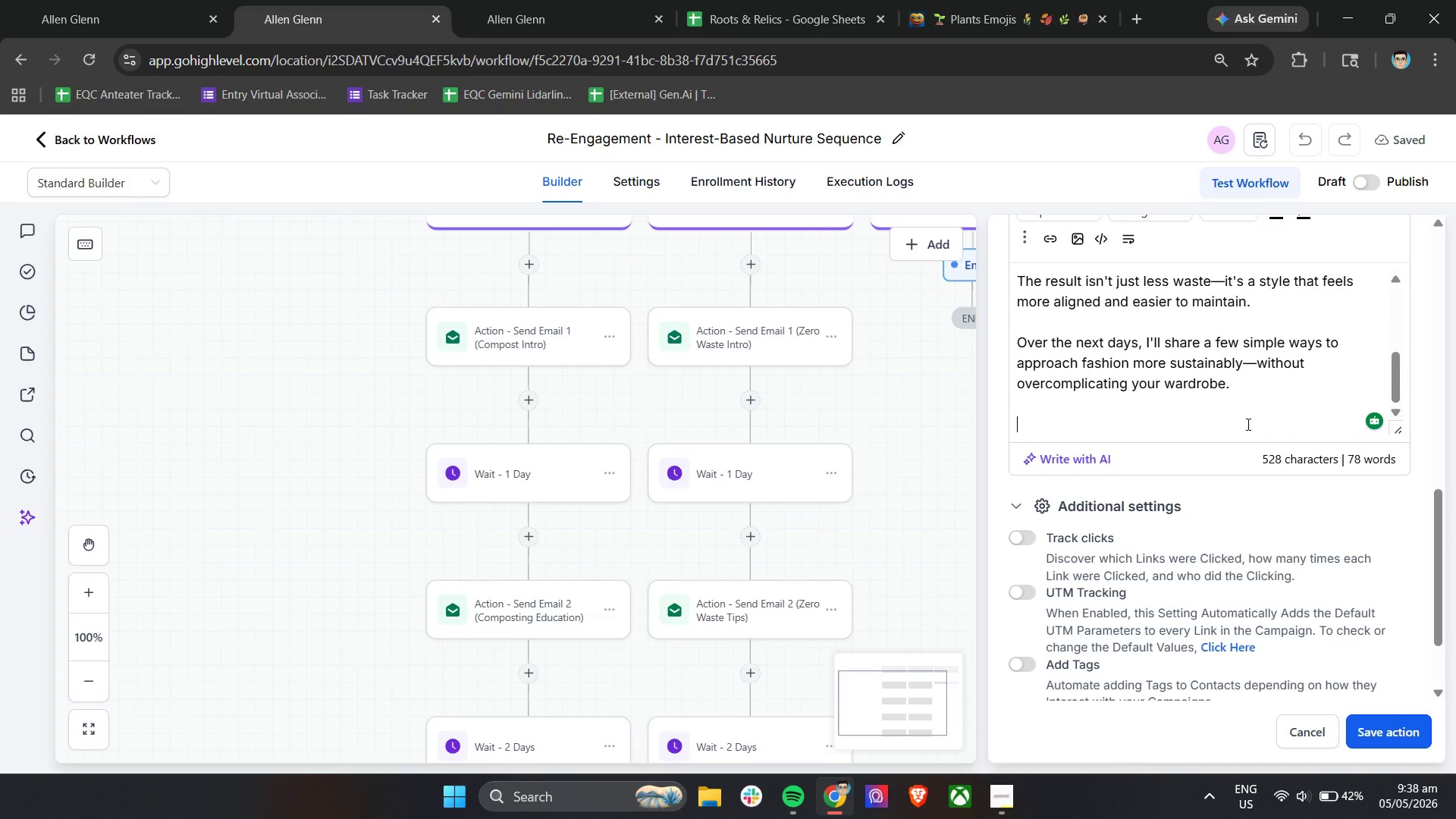 
key(Control+V)
 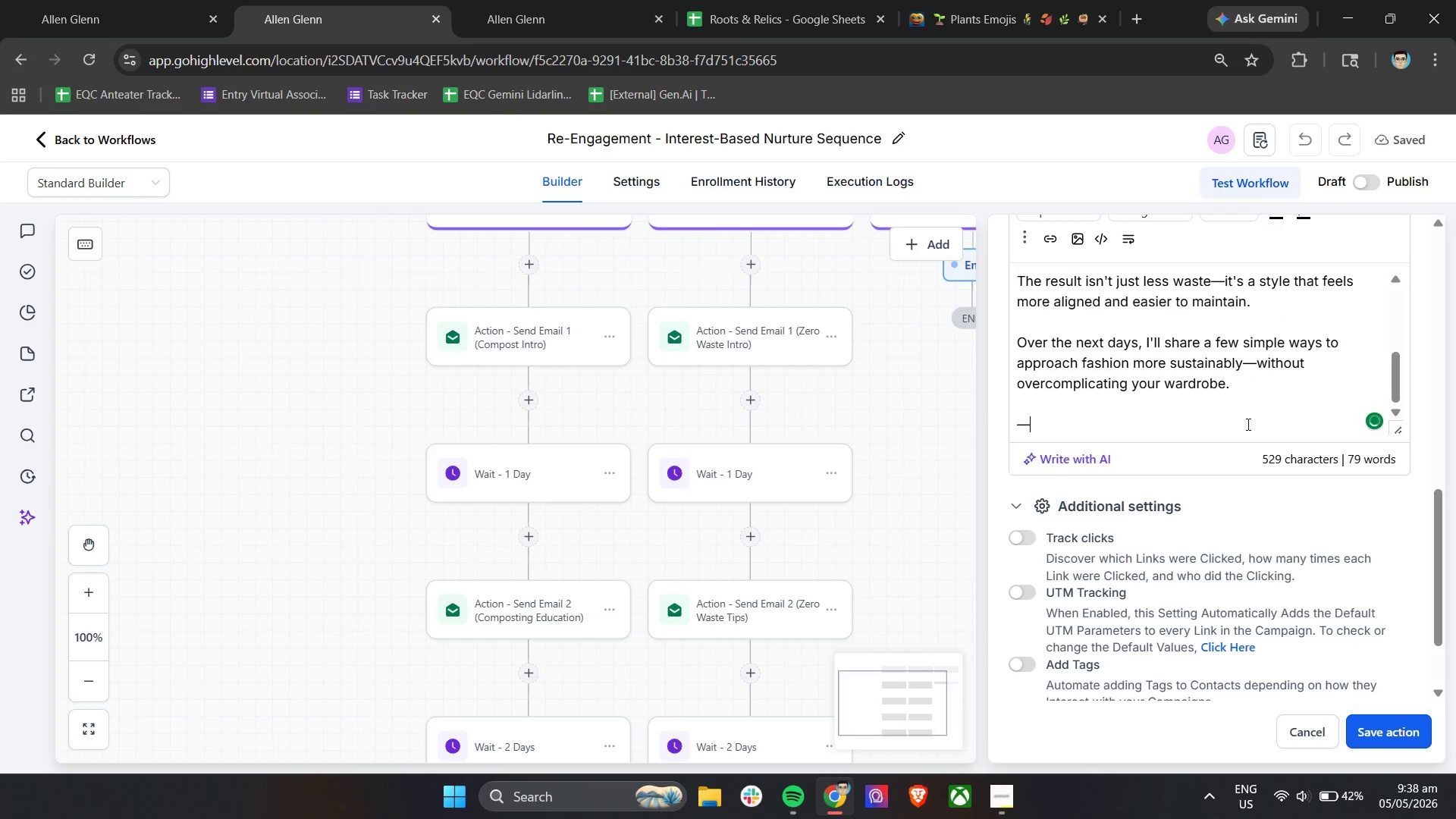 
type( Roots & Relics)
 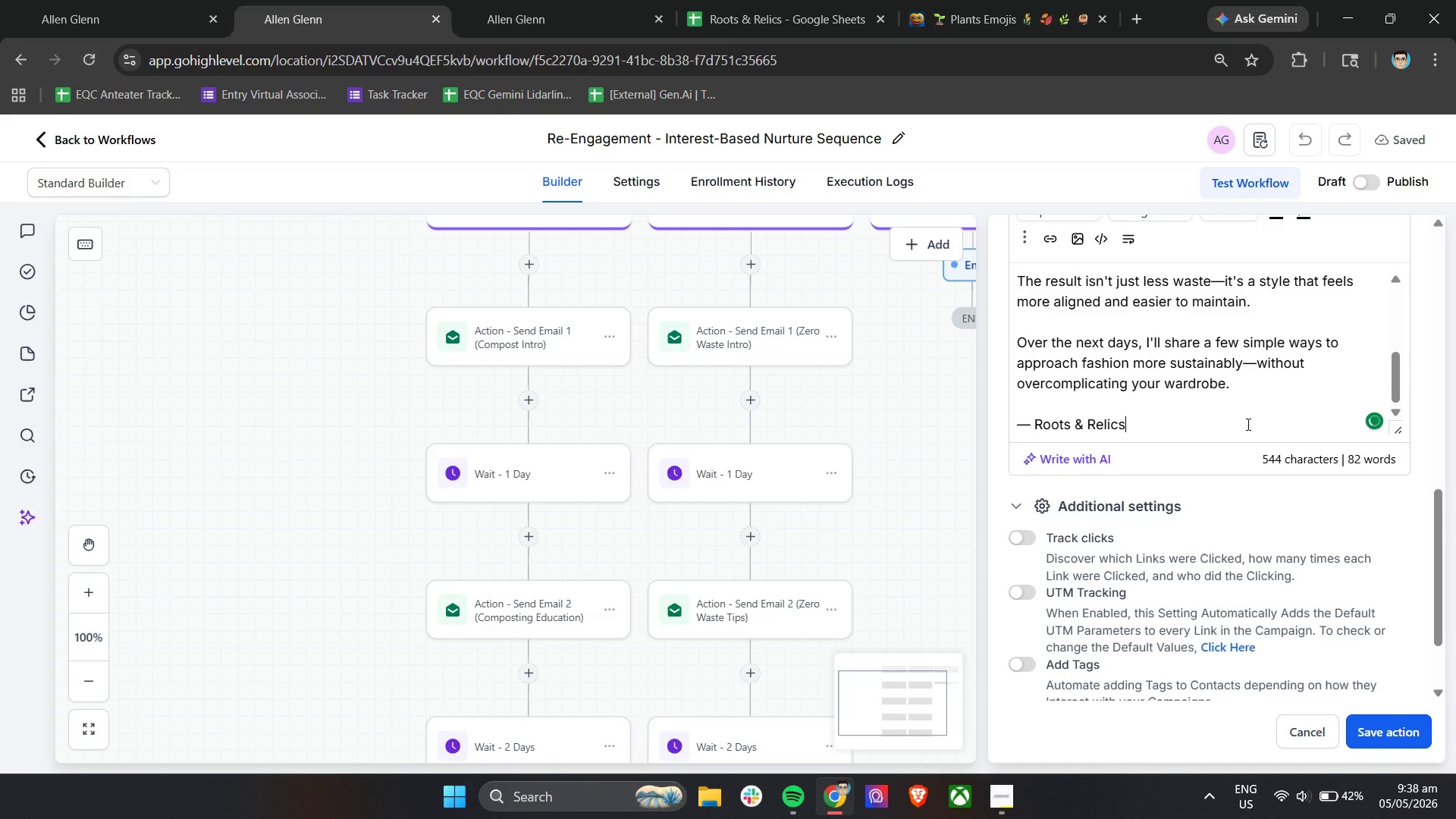 
left_click([1025, 543])
 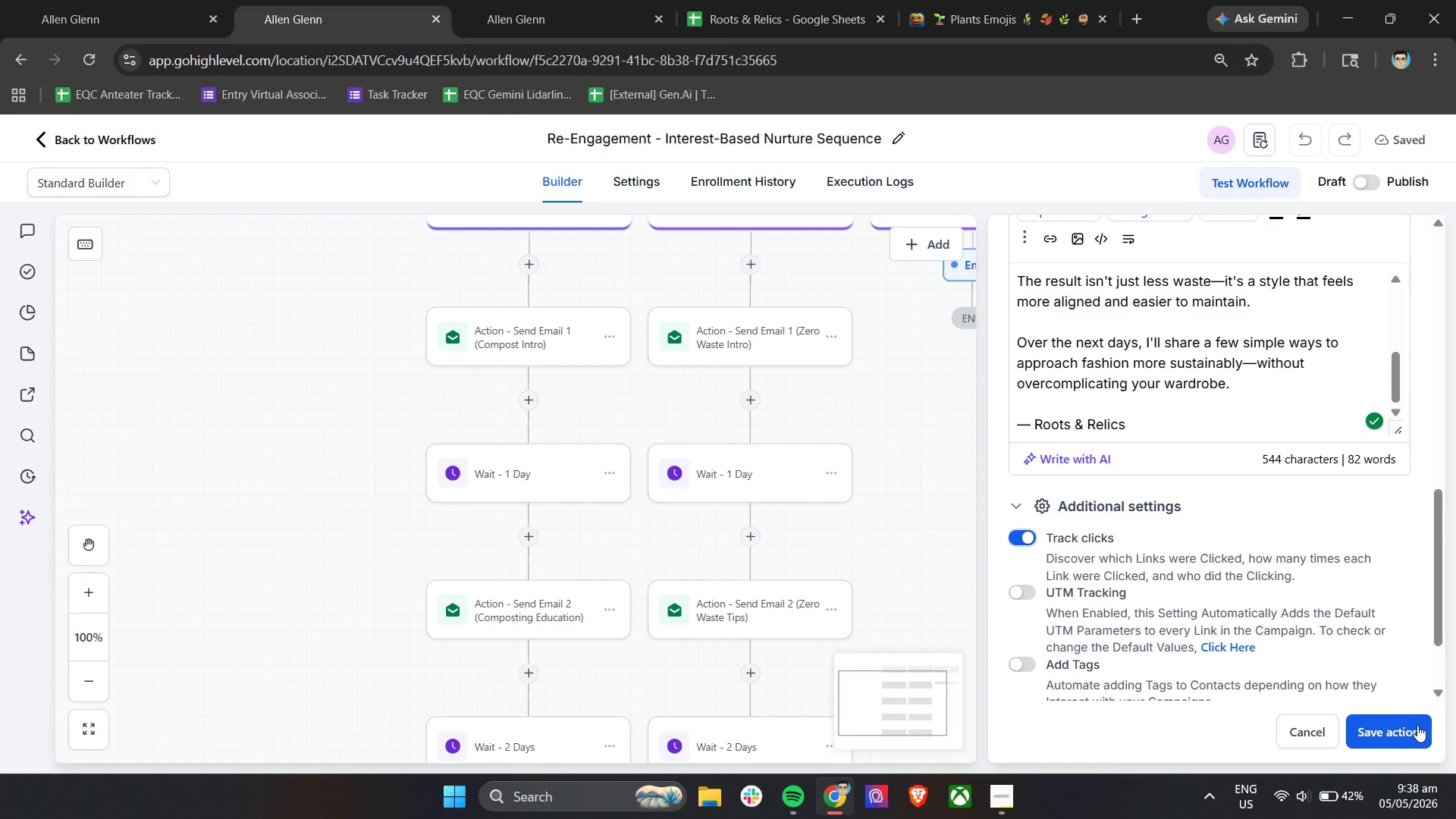 
left_click([1382, 727])
 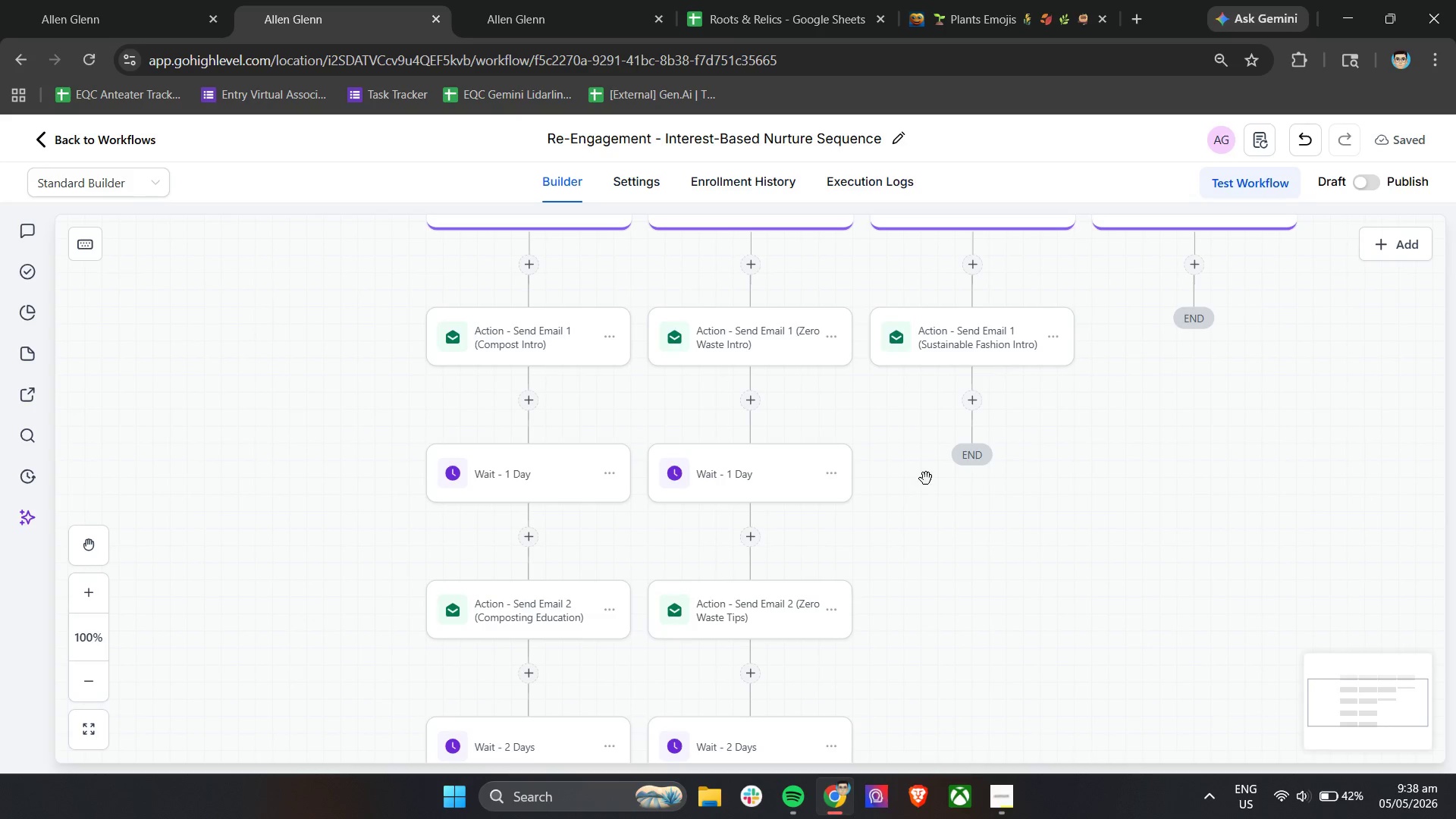 
wait(6.0)
 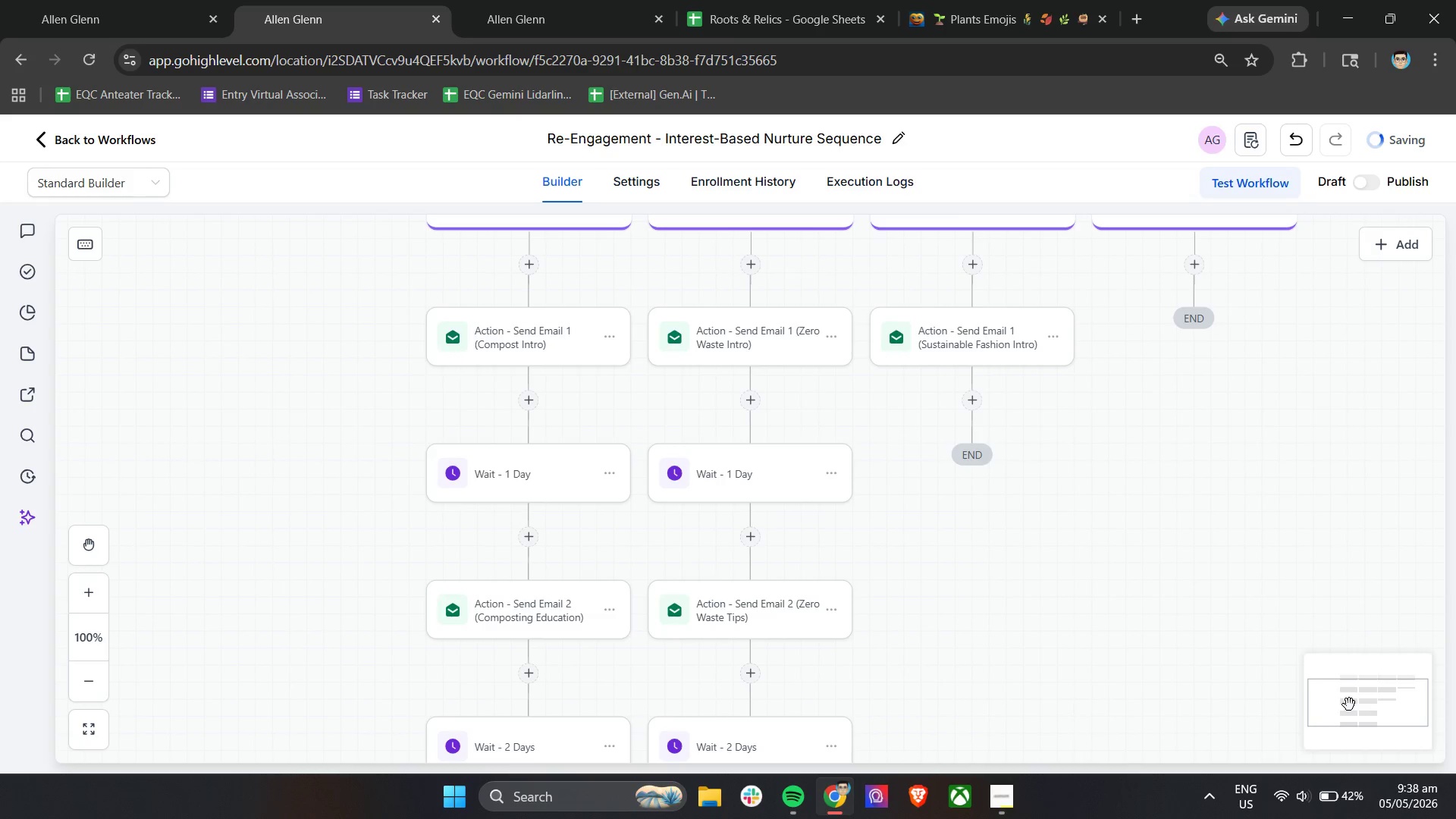 
left_click([973, 413])
 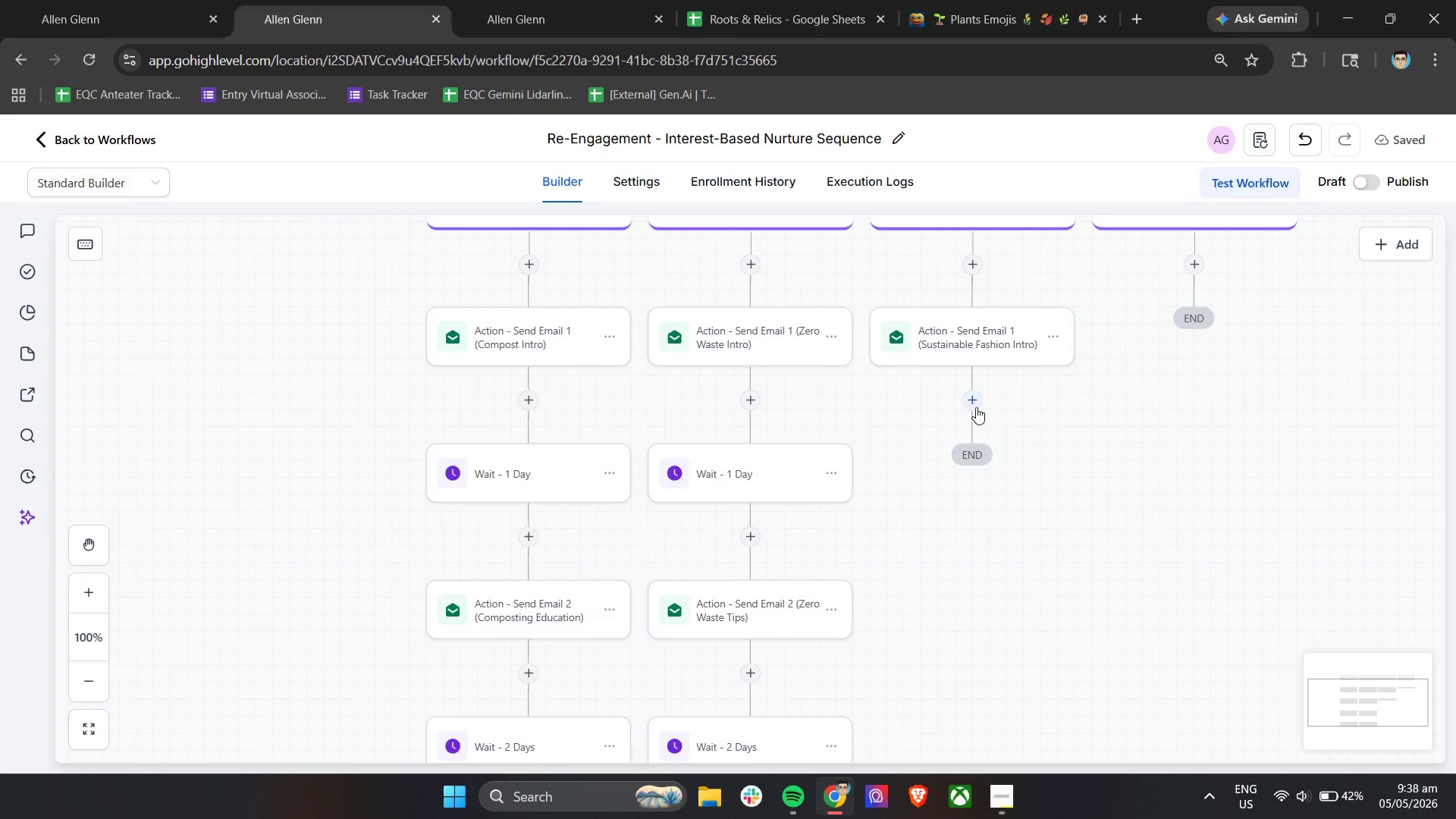 
left_click([976, 406])
 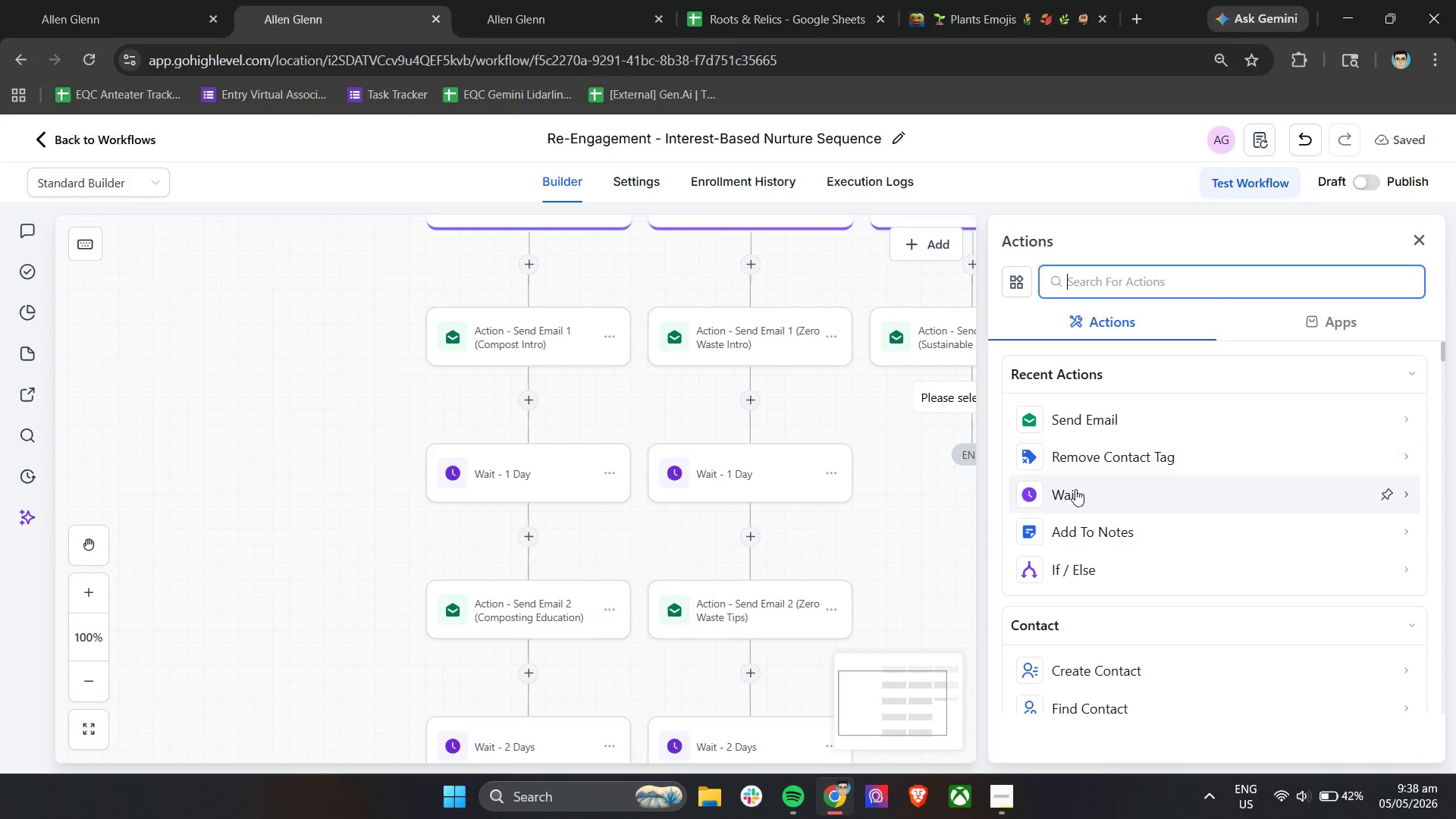 
left_click([1087, 499])
 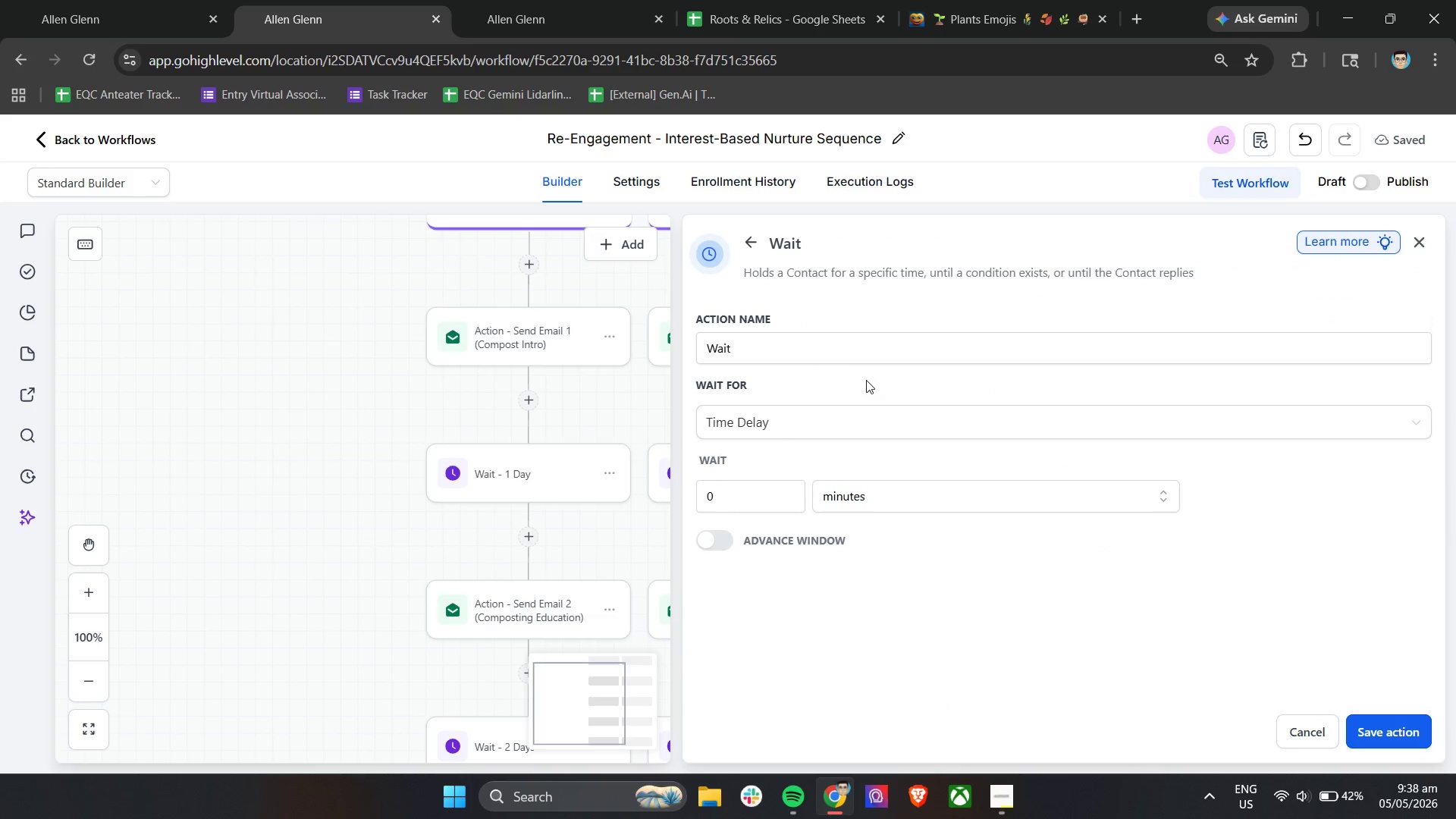 
left_click([817, 353])
 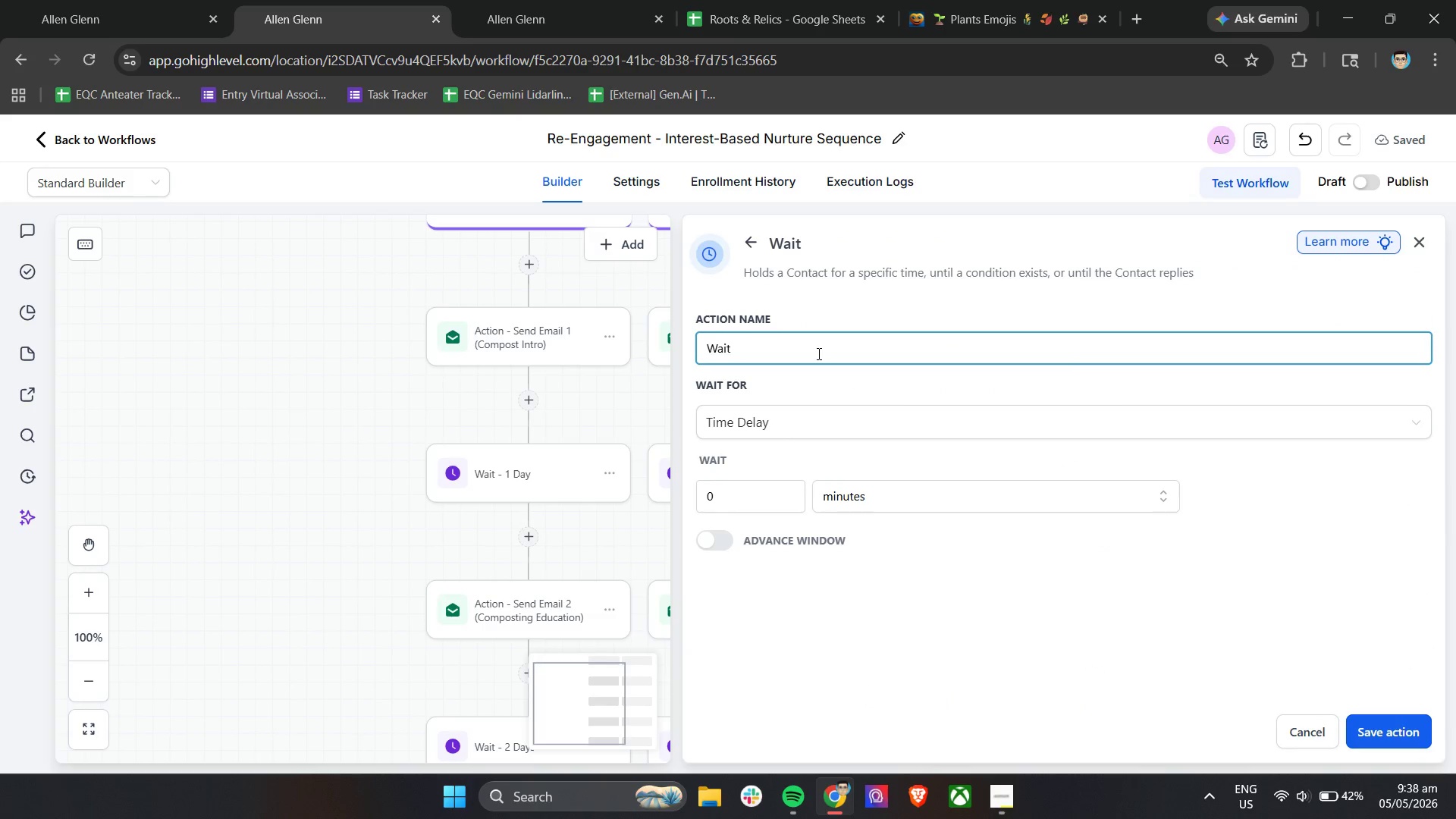 
type( - 1 Day)
 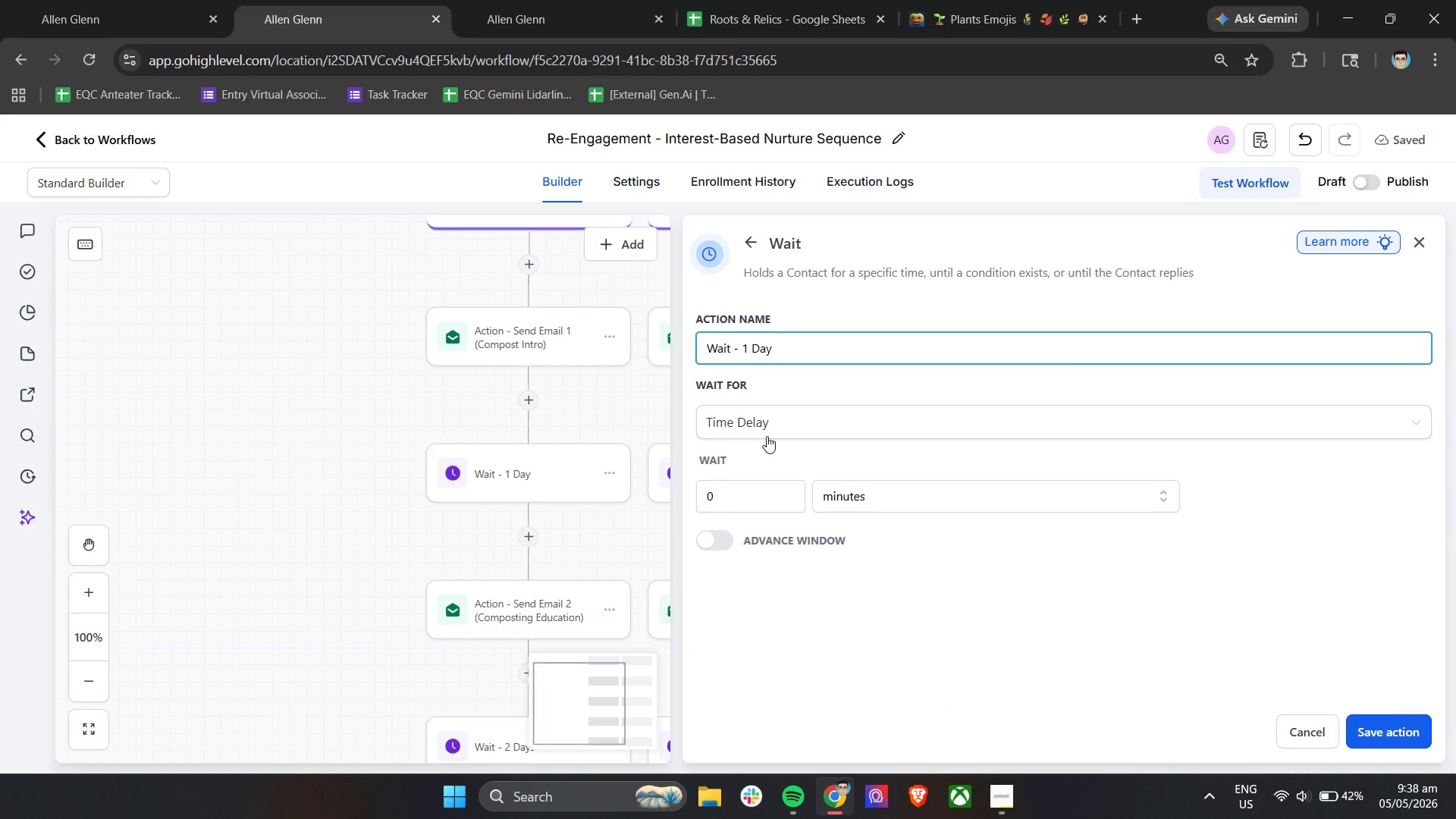 
left_click_drag(start_coordinate=[726, 488], to_coordinate=[681, 487])
 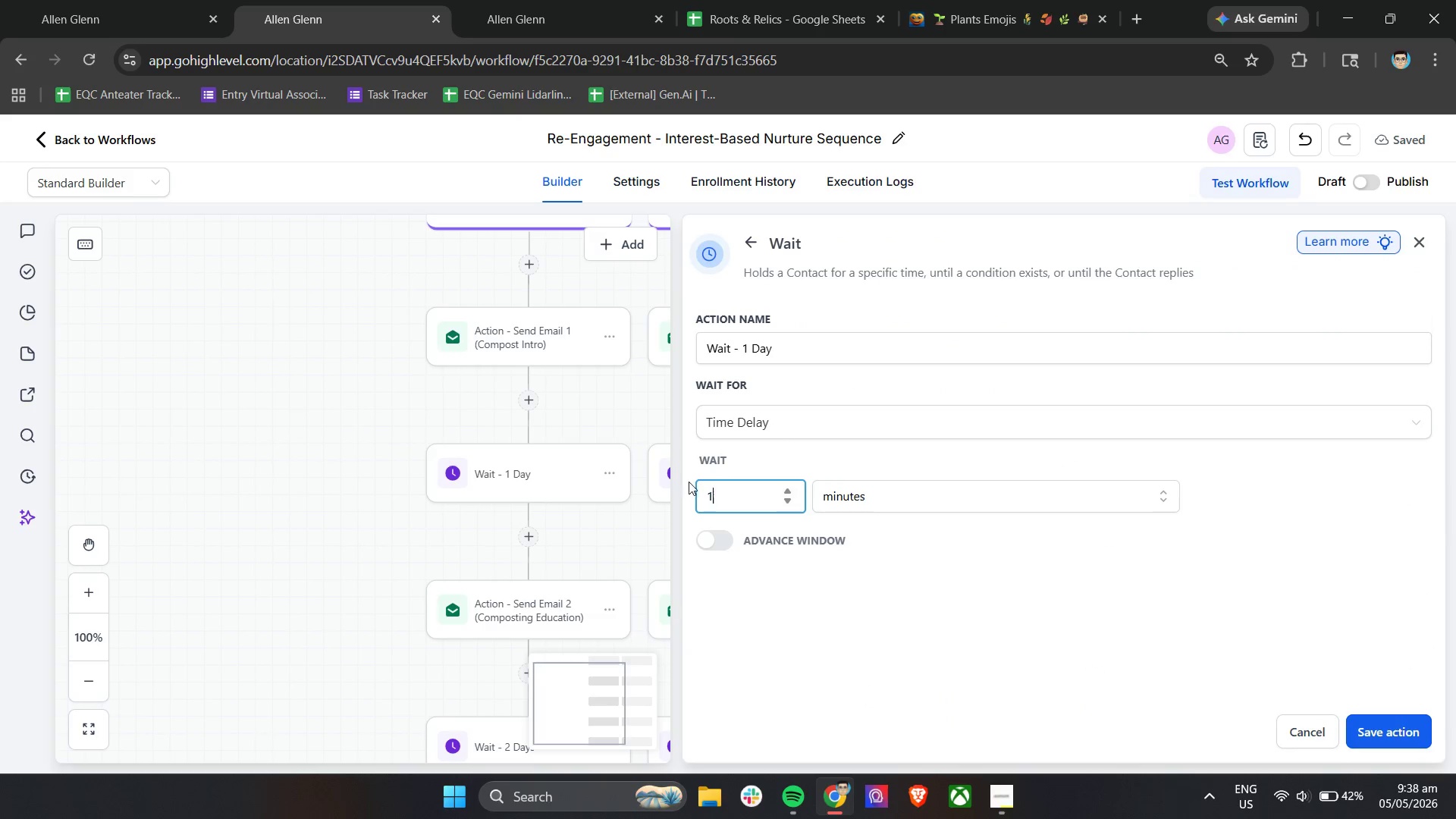 
key(1)
 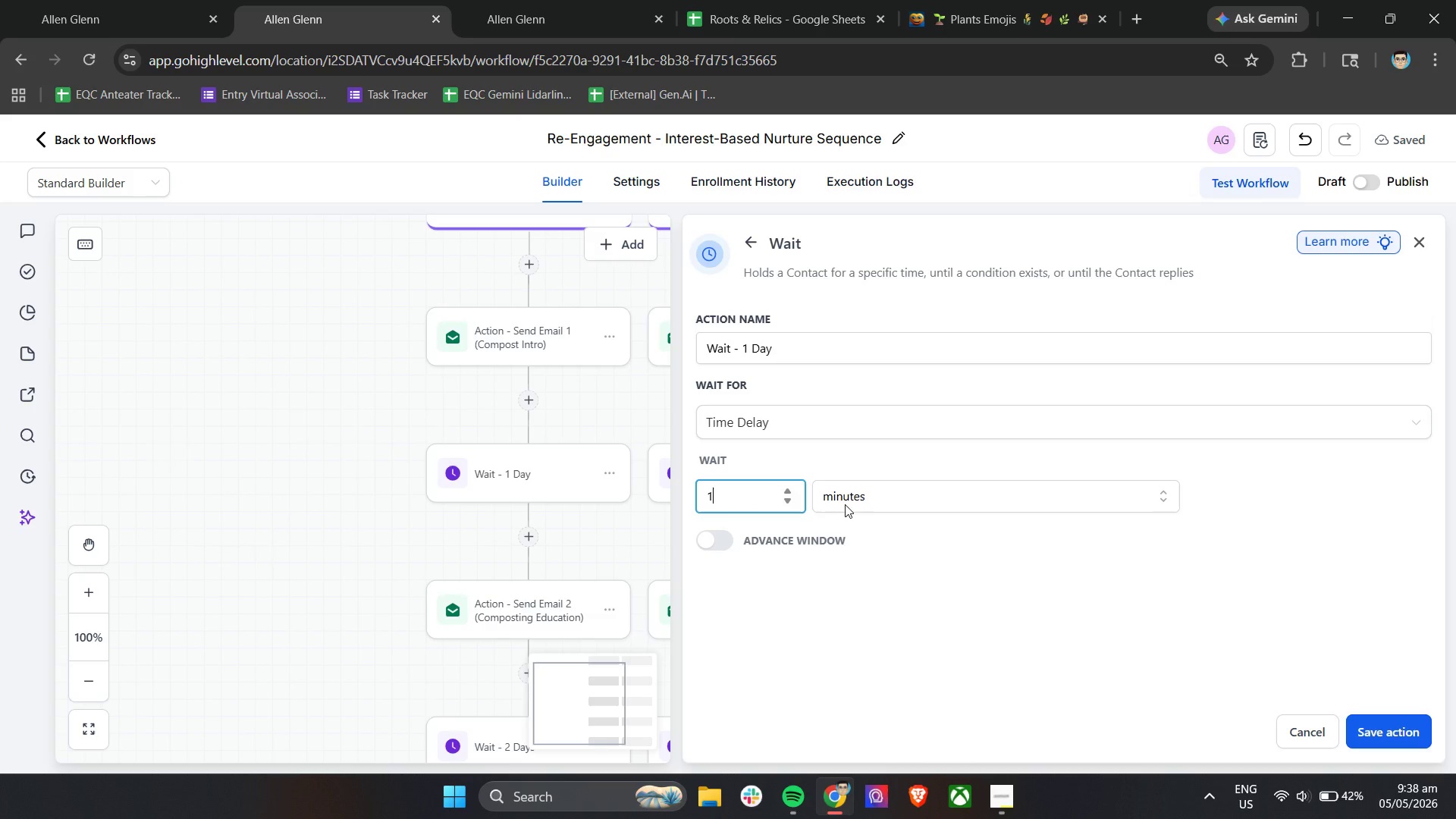 
left_click([848, 504])
 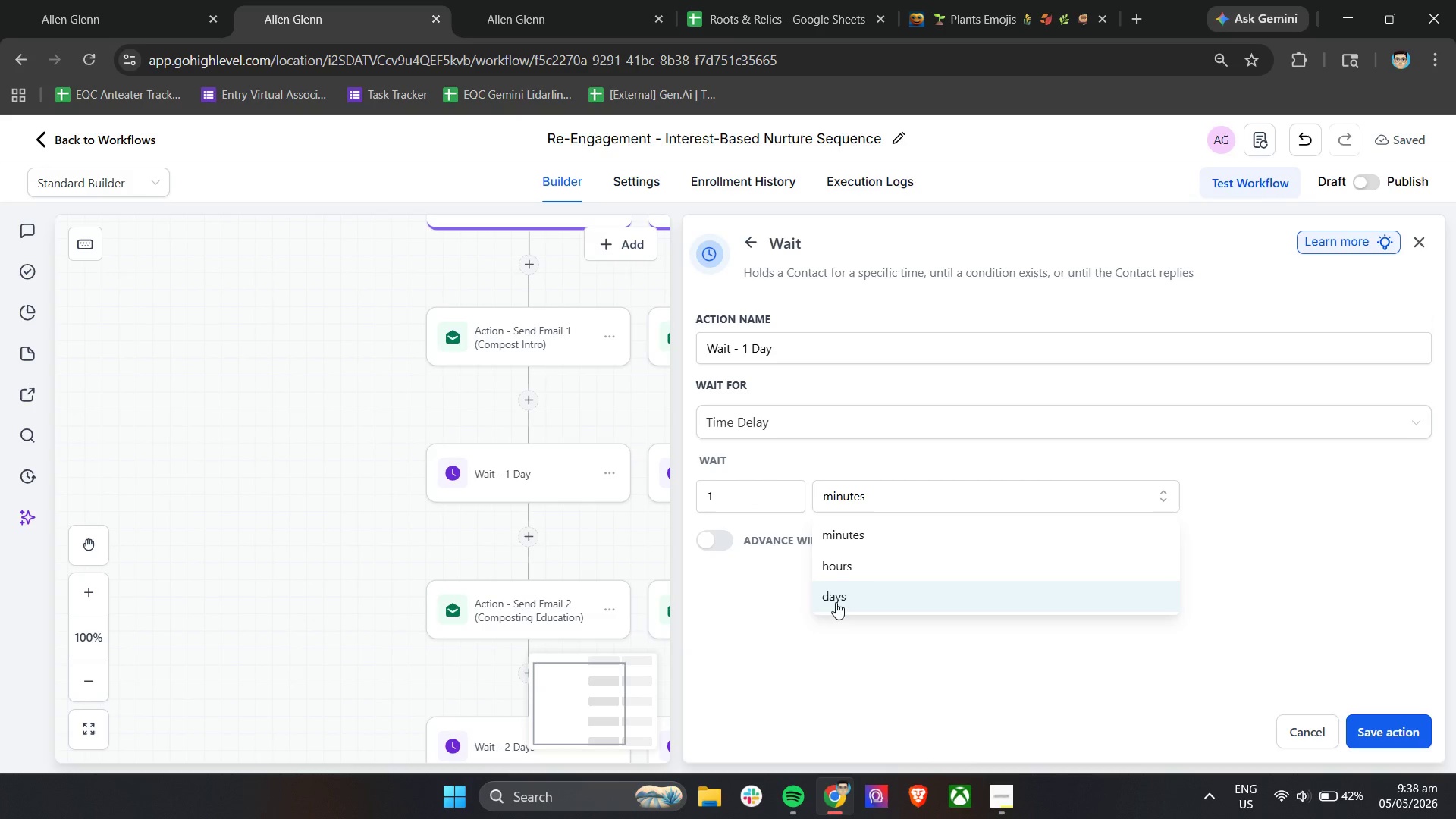 
left_click([835, 602])
 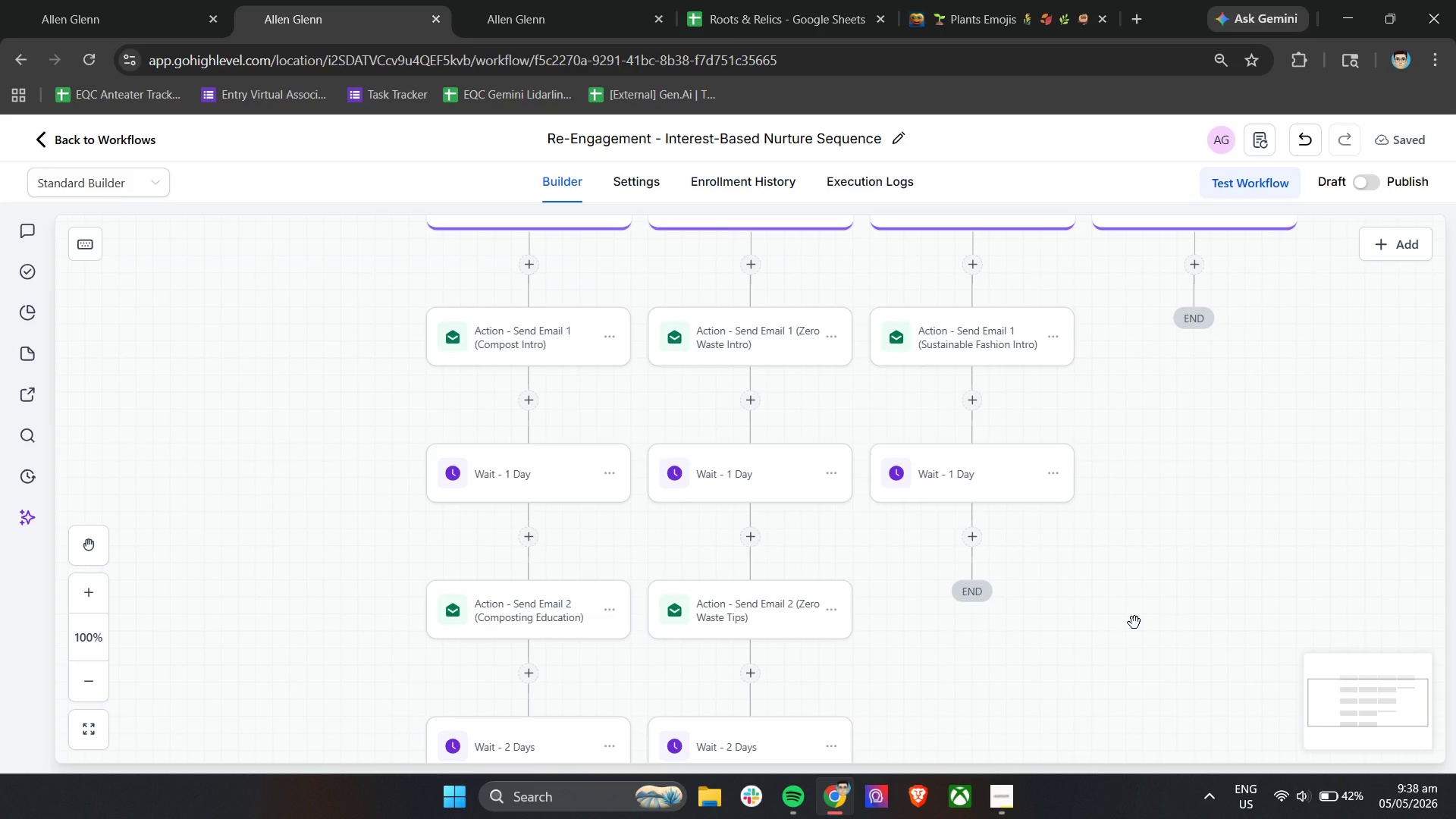 
wait(7.12)
 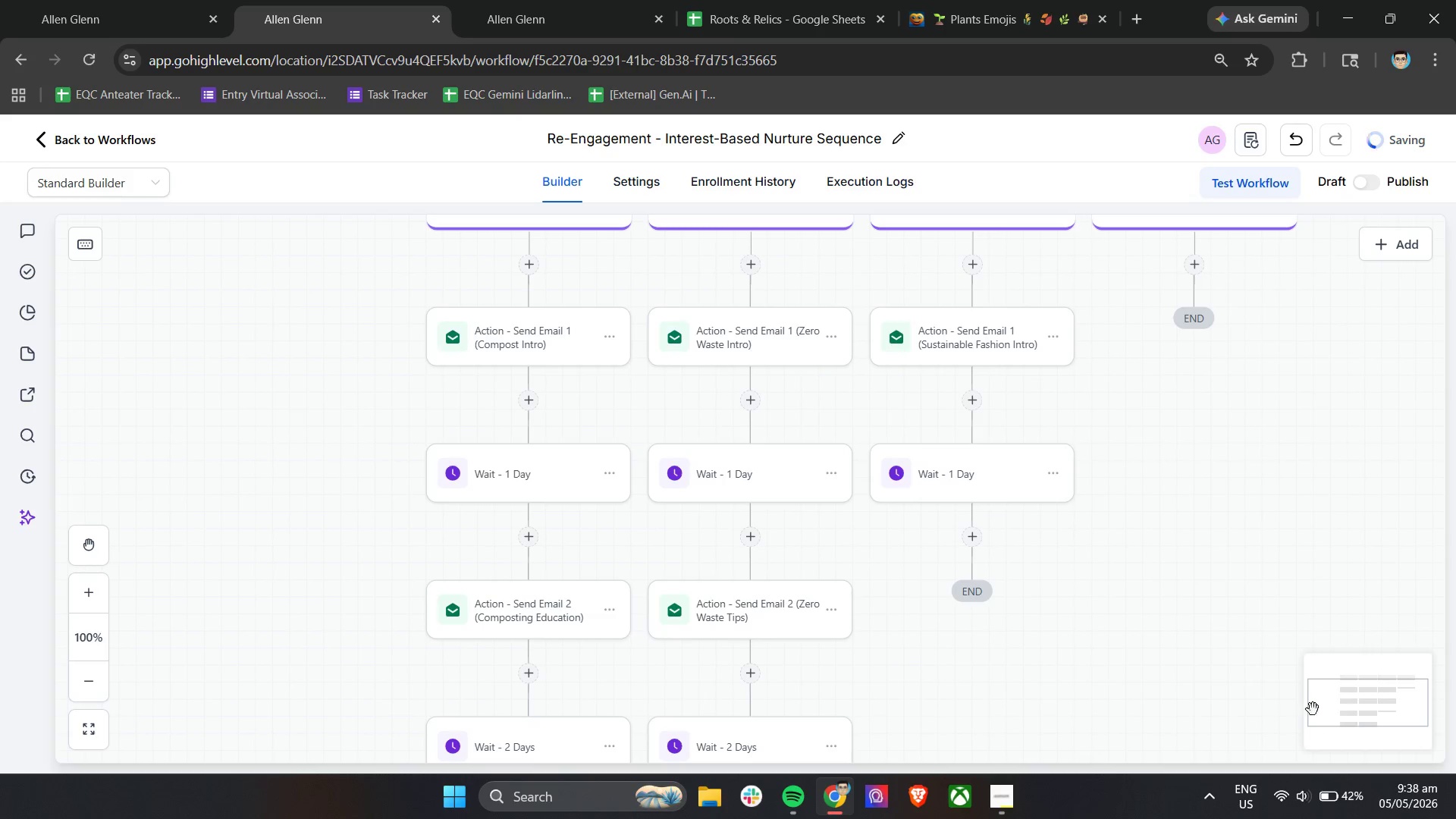 
left_click([973, 532])
 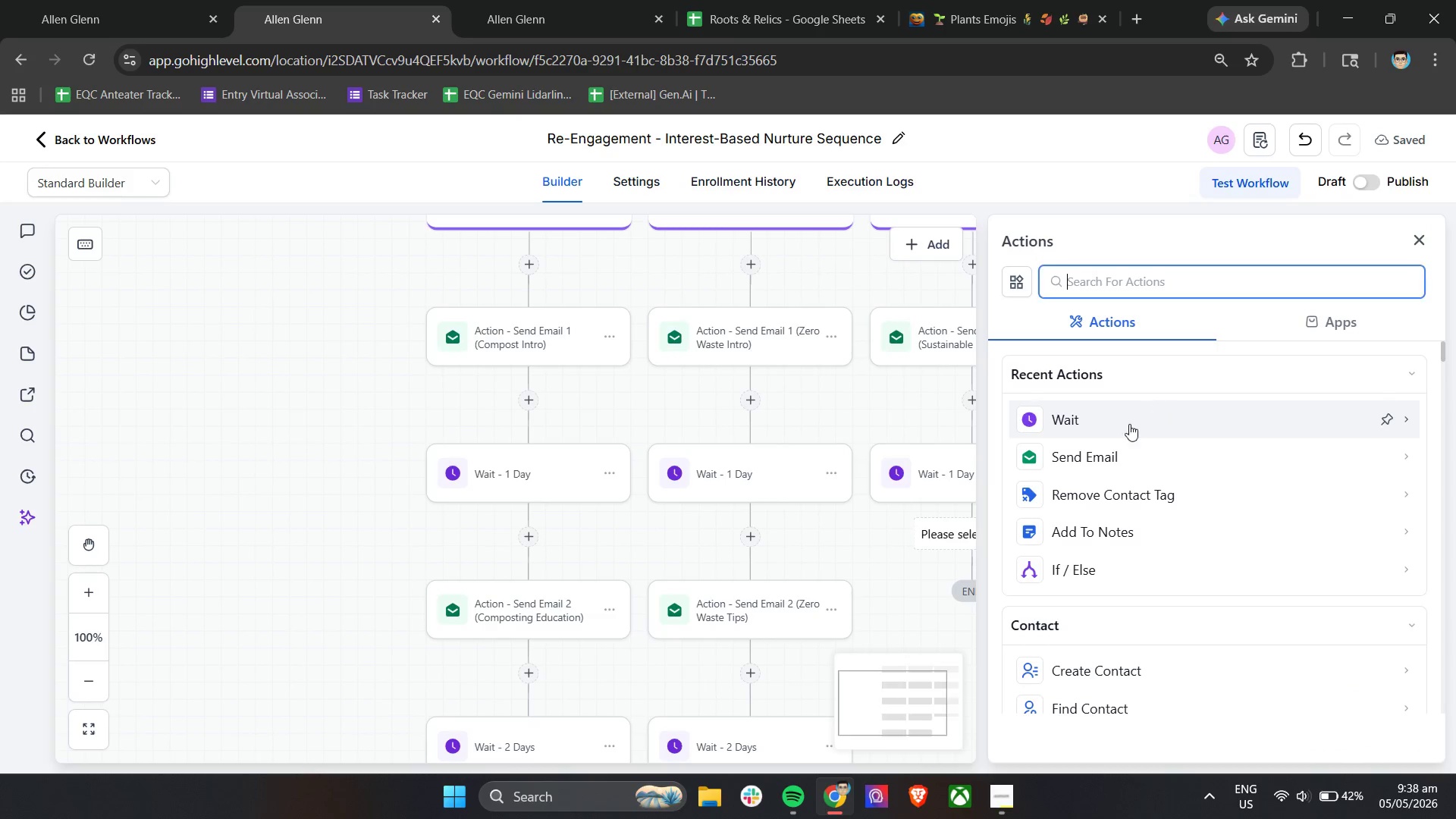 
left_click([1124, 450])
 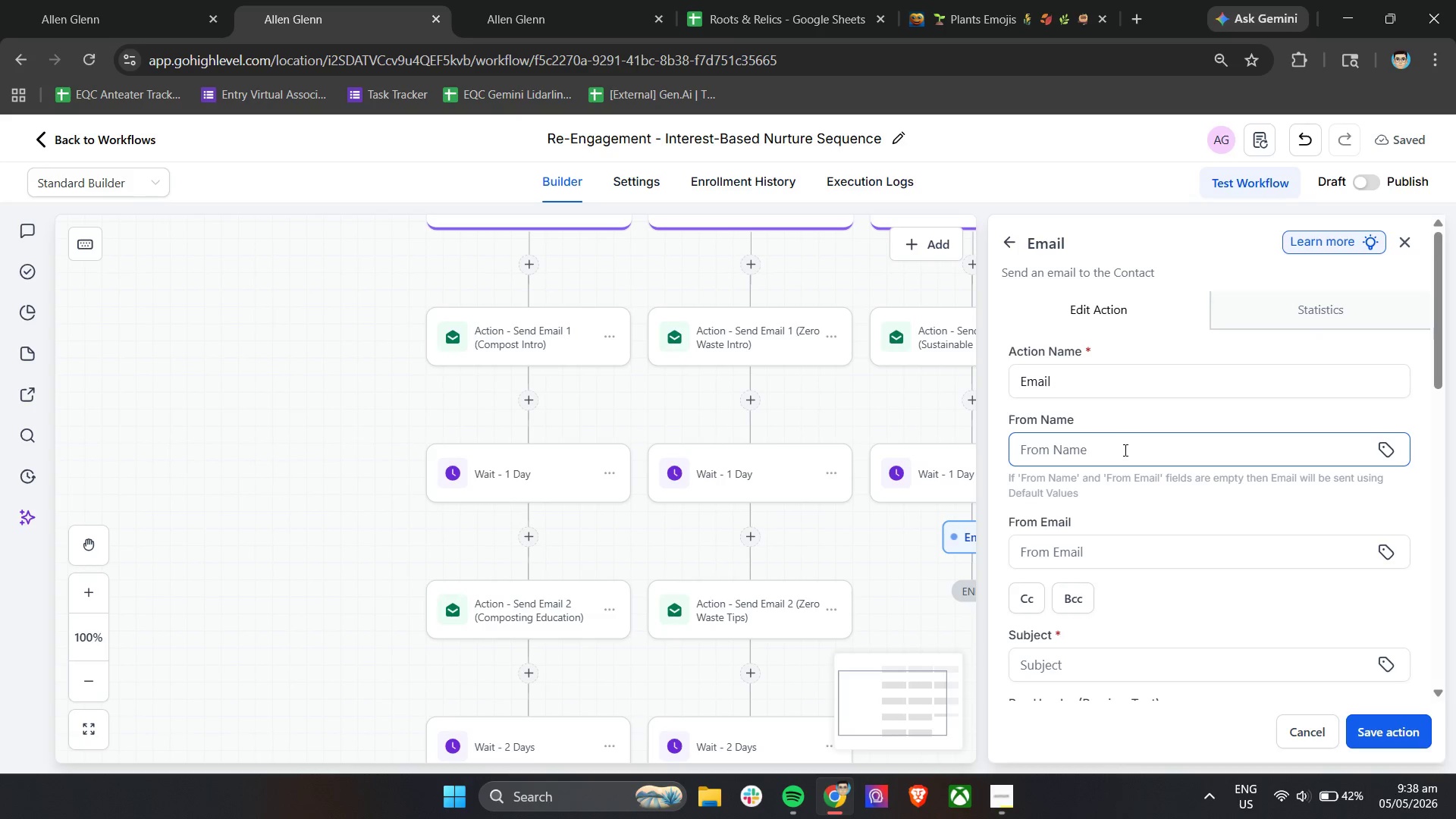 
wait(8.81)
 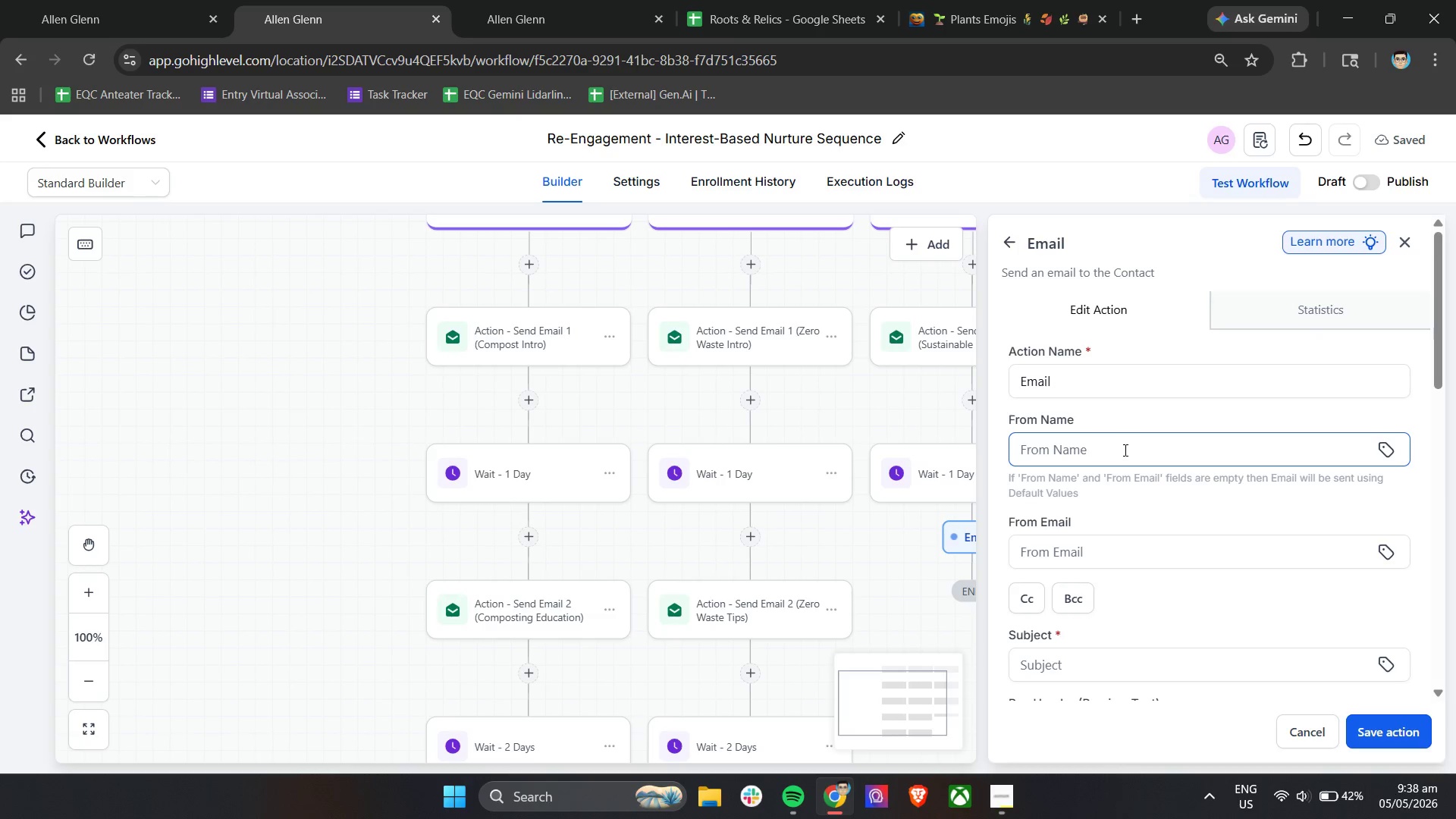 
left_click([1128, 445])
 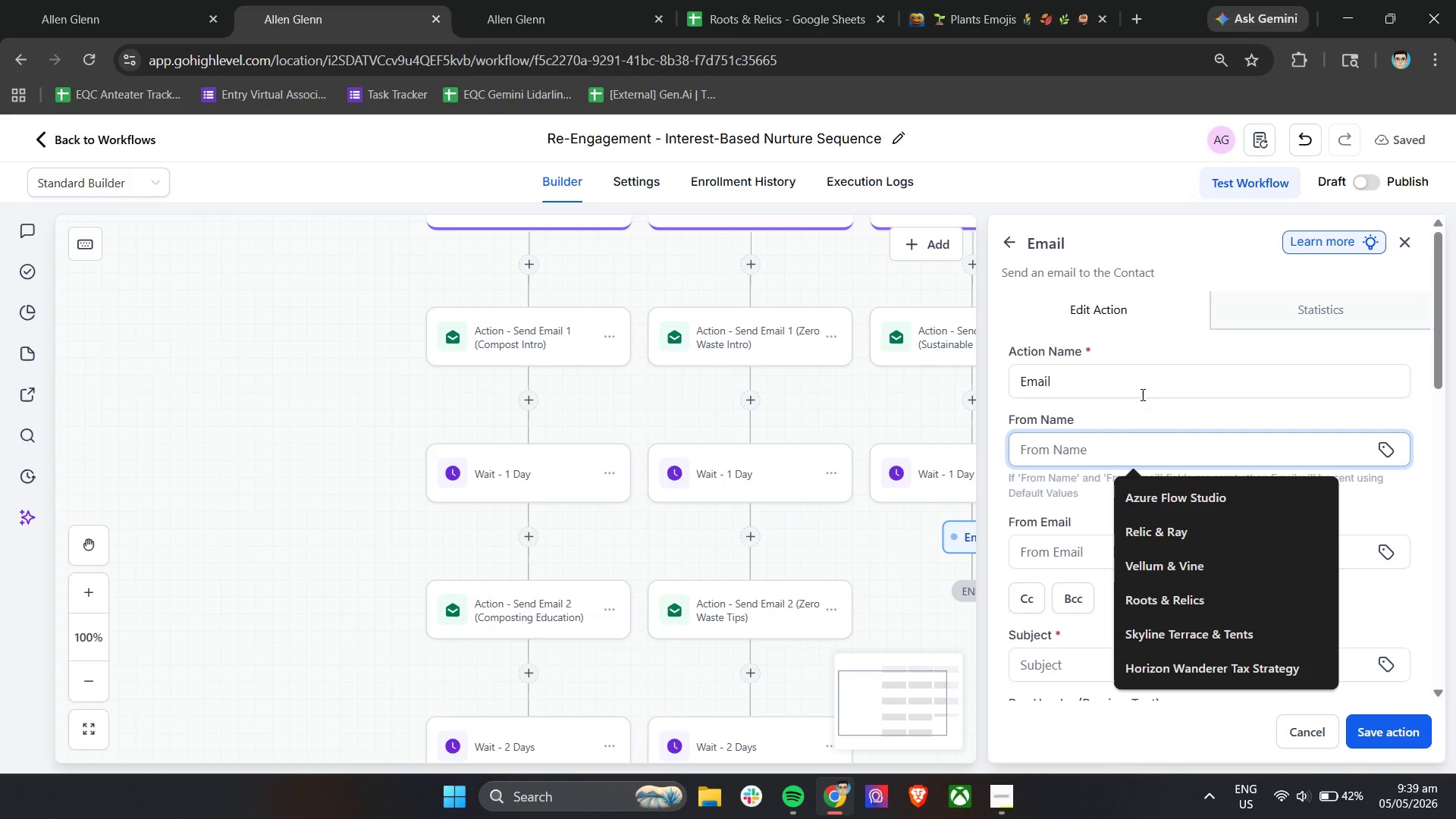 
double_click([1141, 384])
 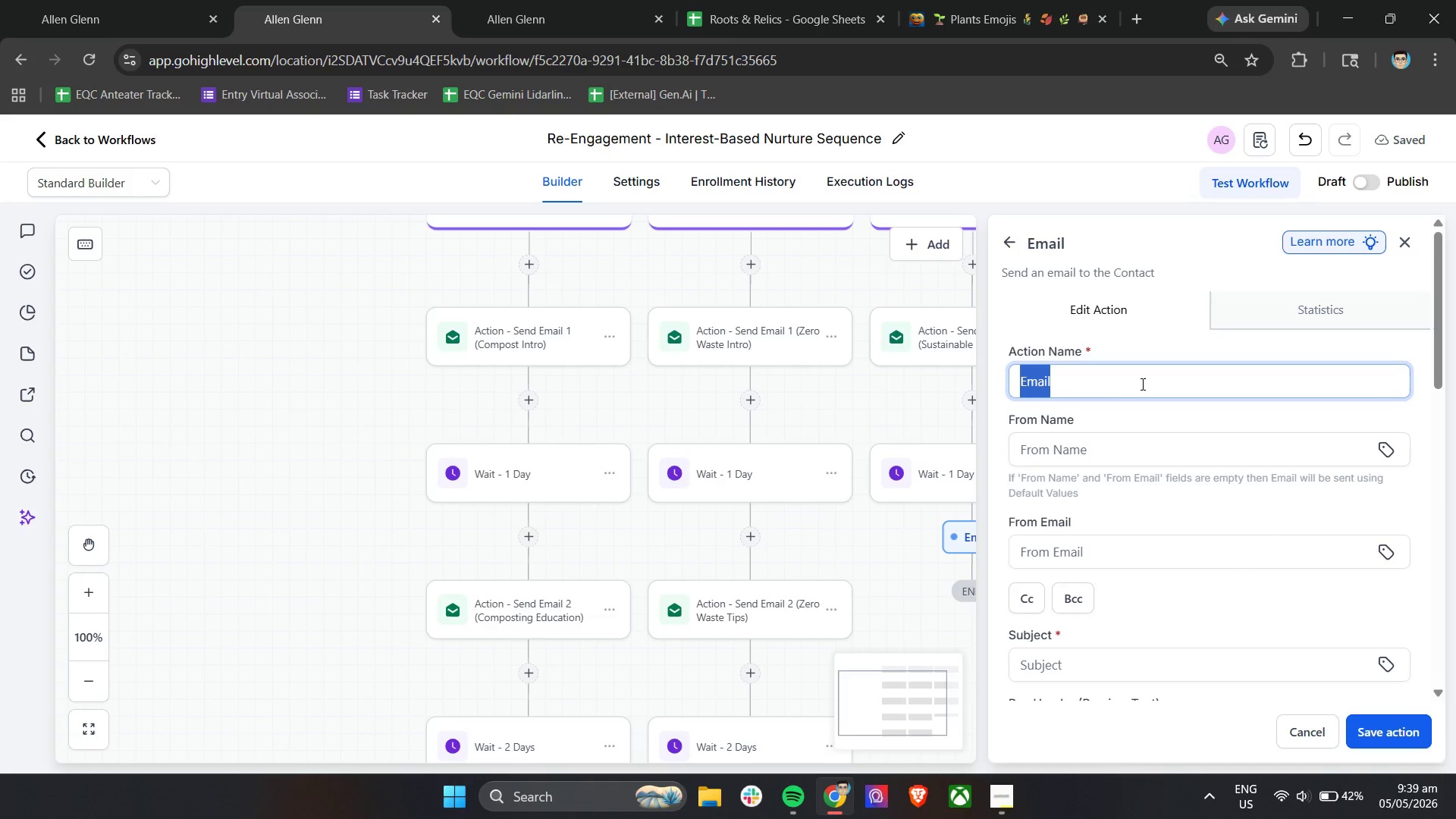 
triple_click([1141, 384])
 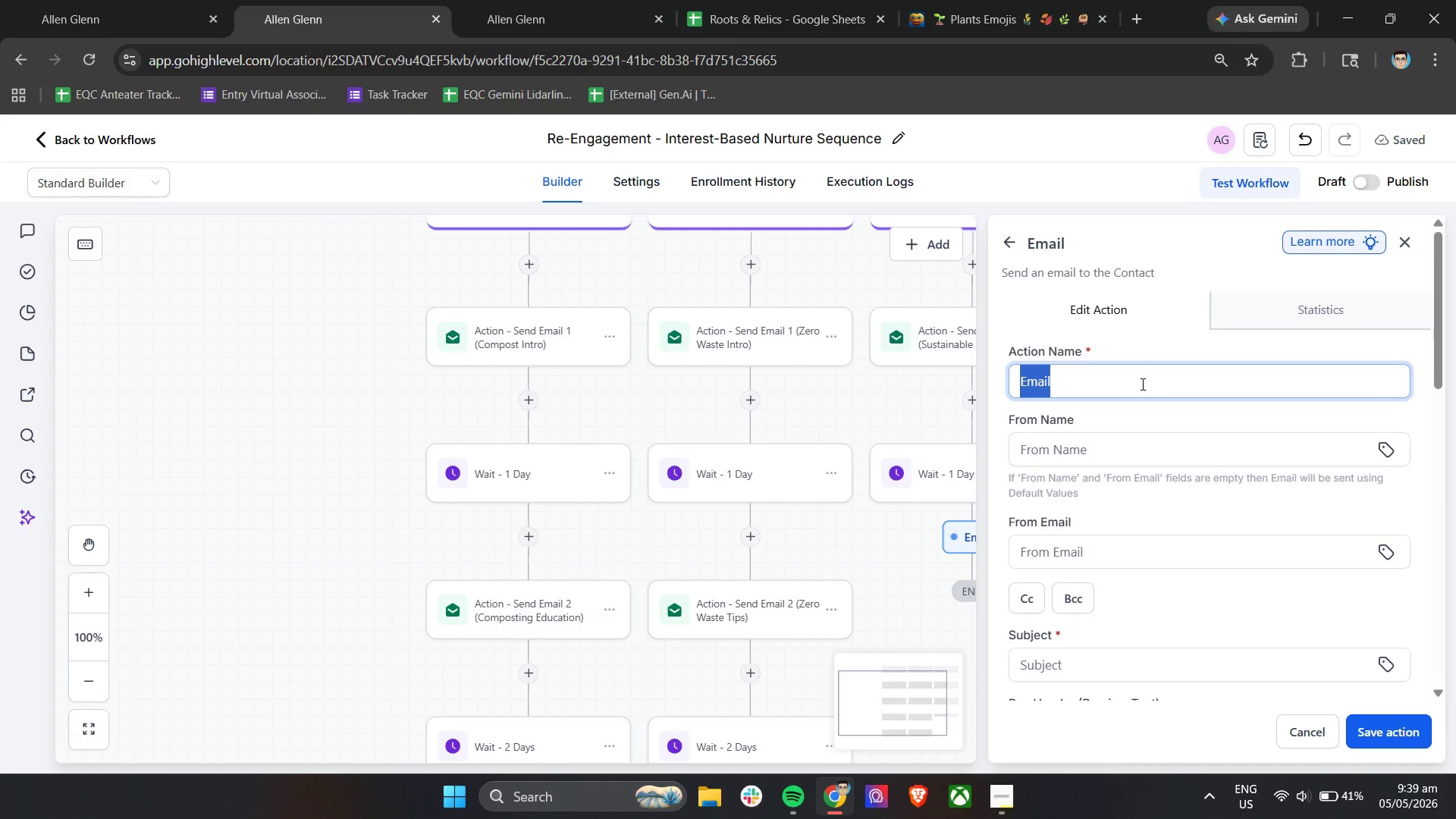 
triple_click([1141, 384])
 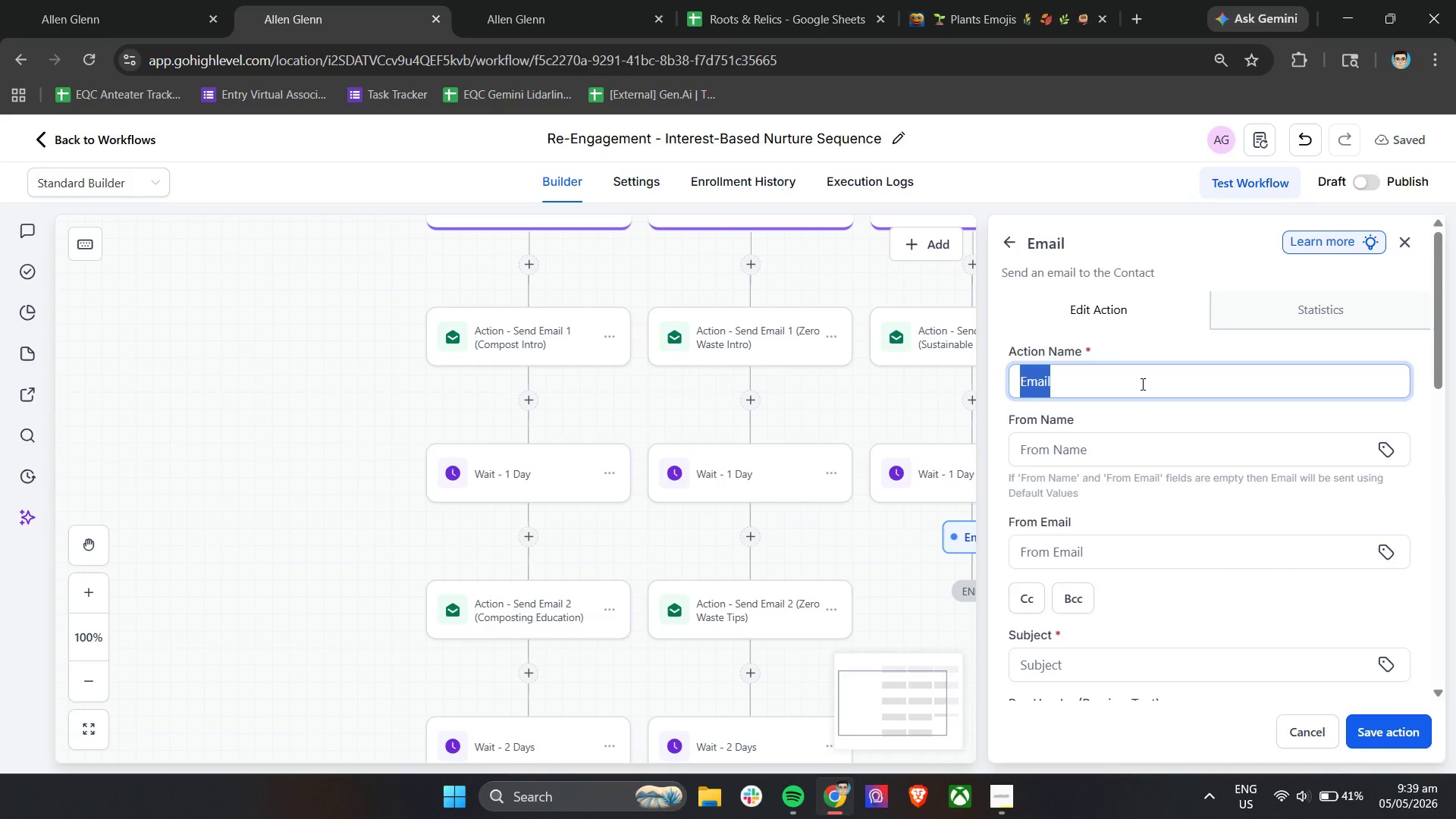 
type(Action - Send Email 2 9S)
key(Backspace)
key(Backspace)
type((SU)
key(Backspace)
type(ustainable Fashion Tips))
 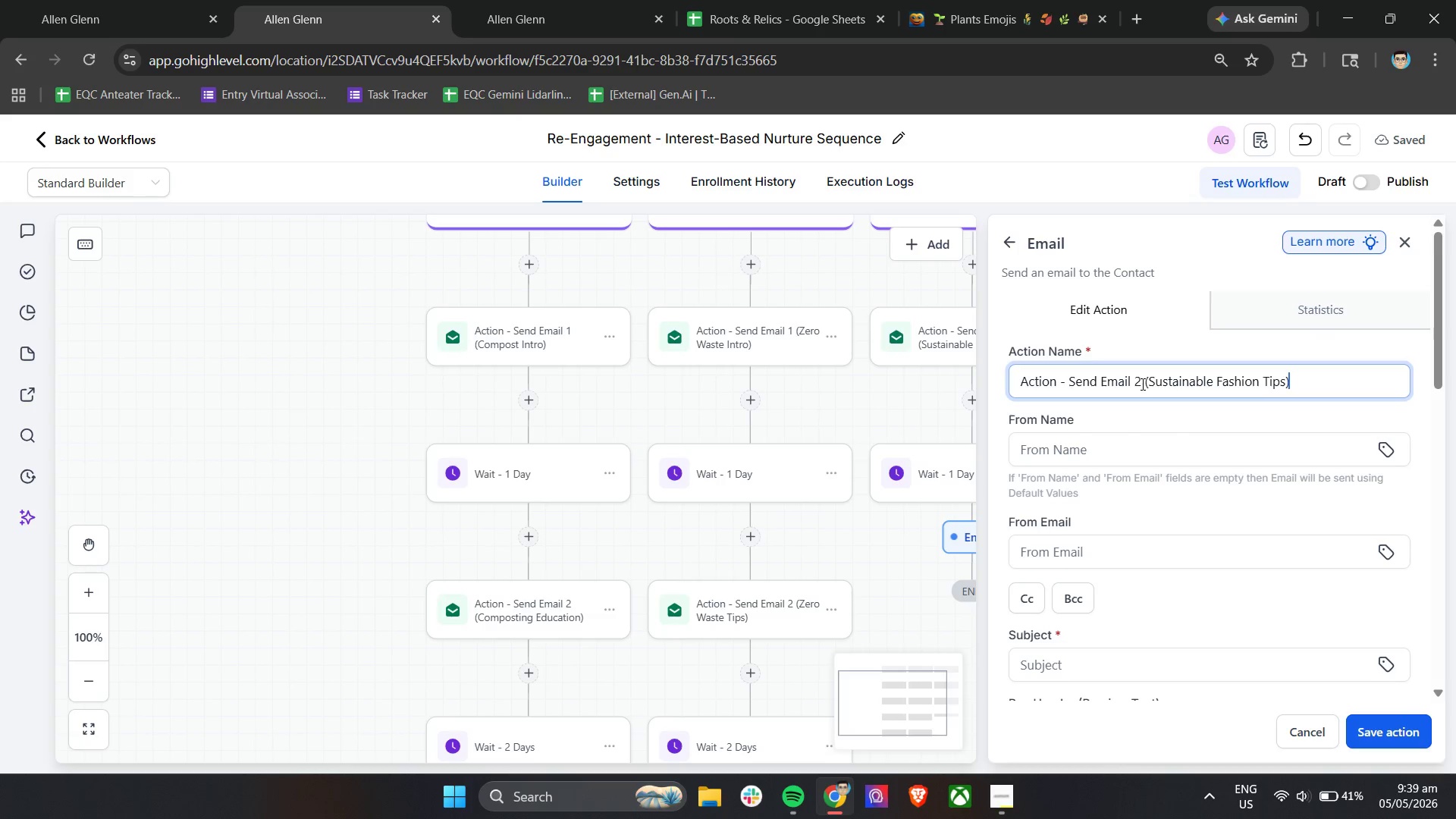 
left_click([1096, 444])
 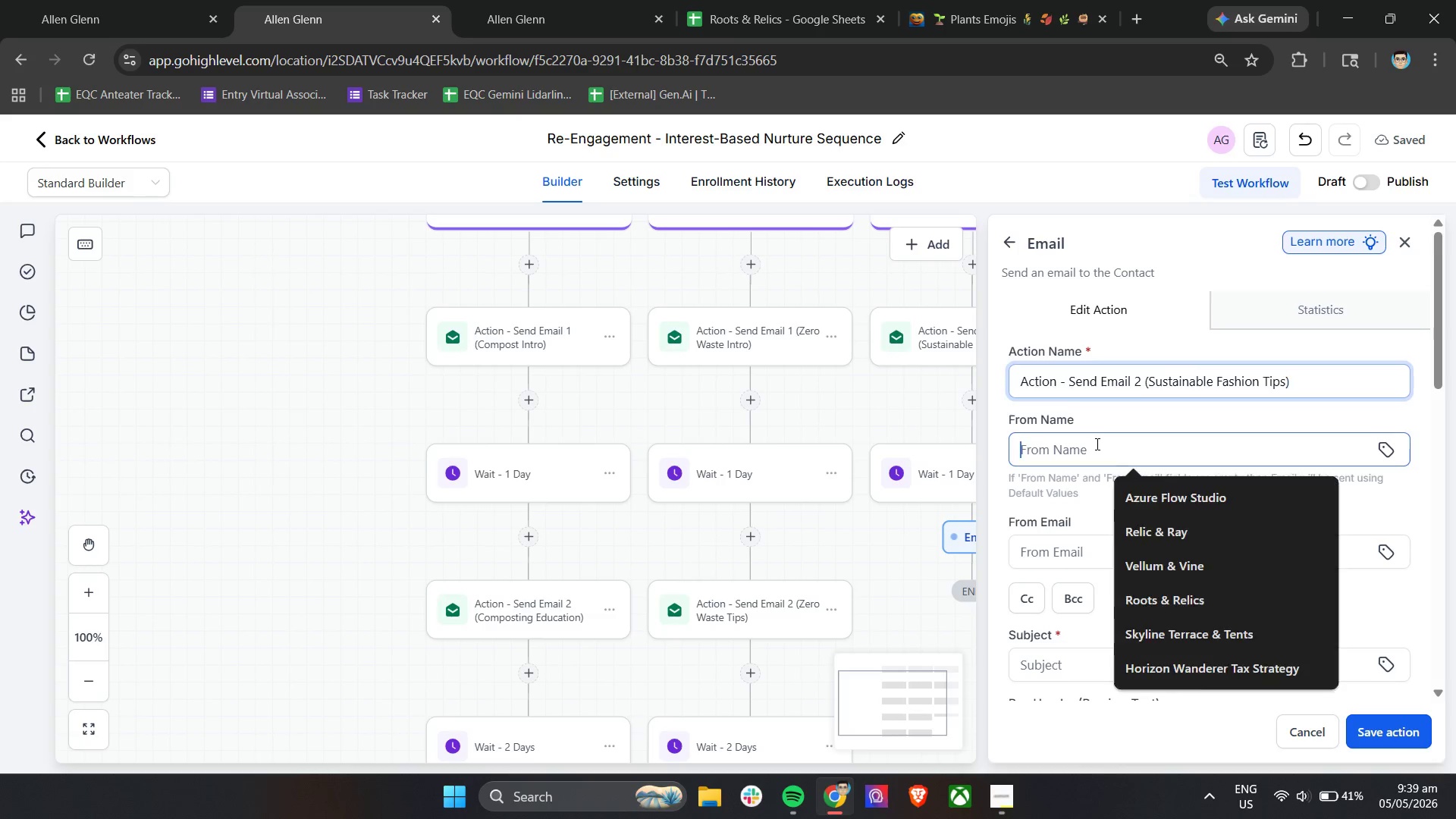 
key(R)
 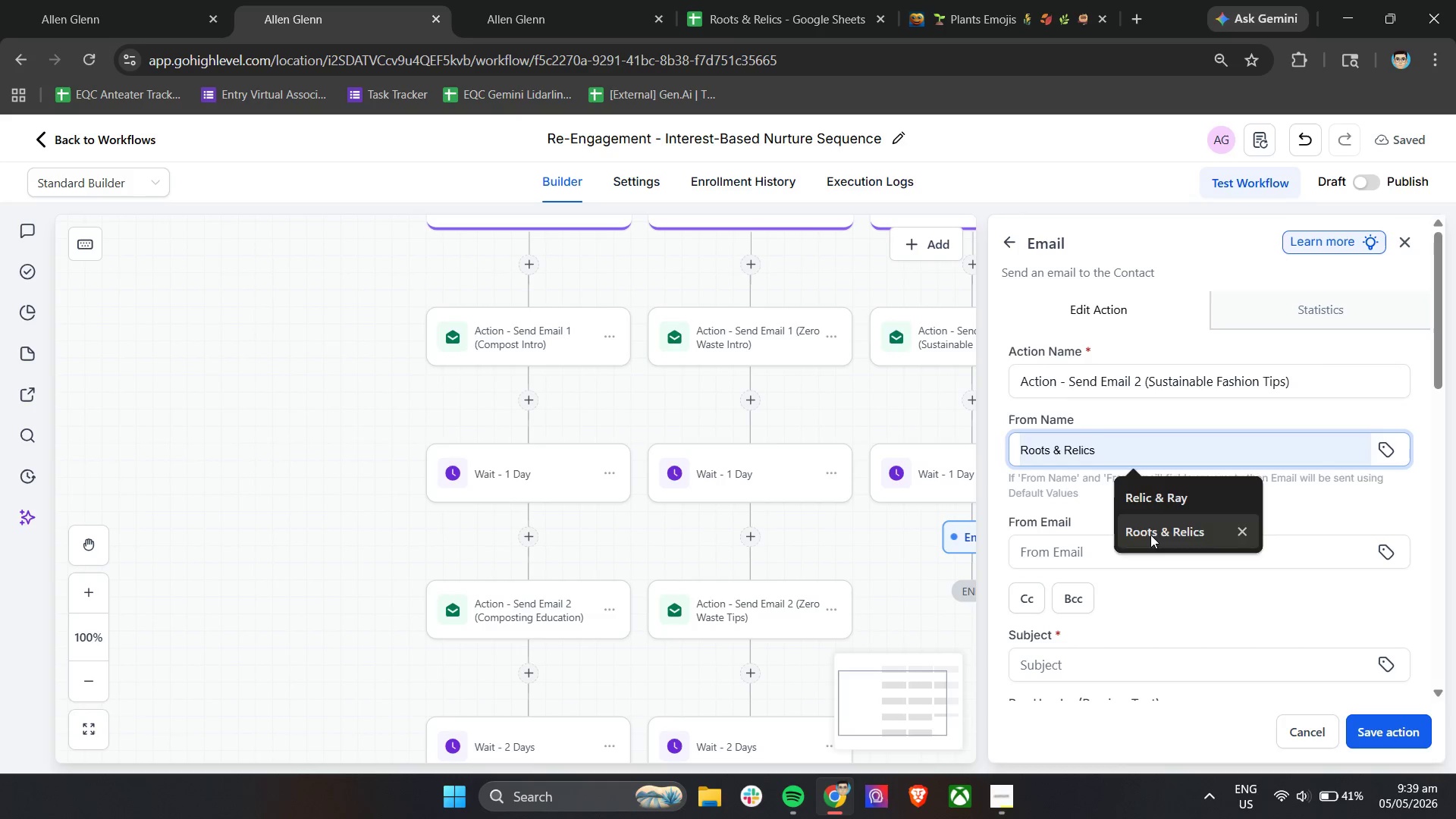 
double_click([1109, 544])
 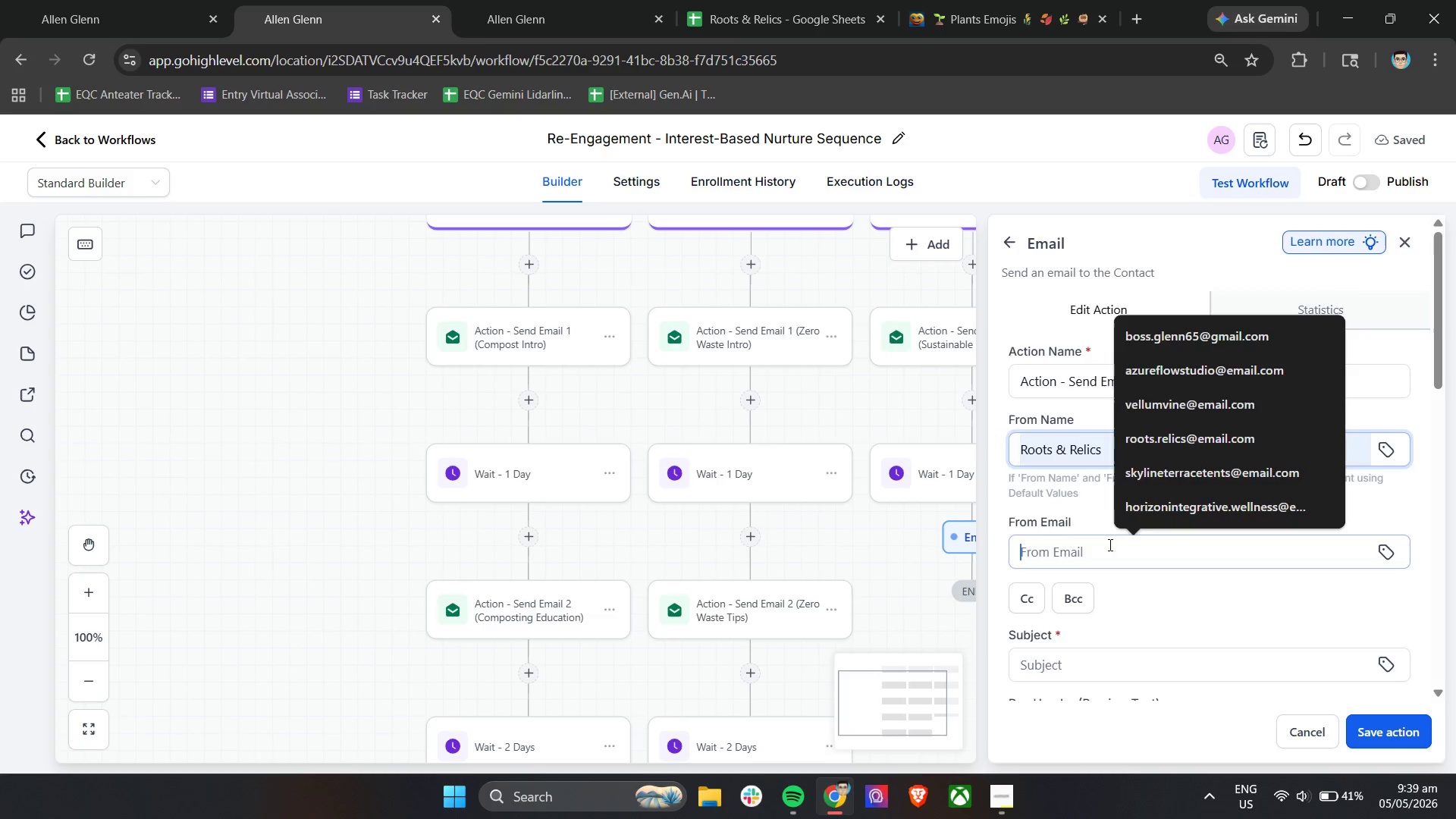 
key(R)
 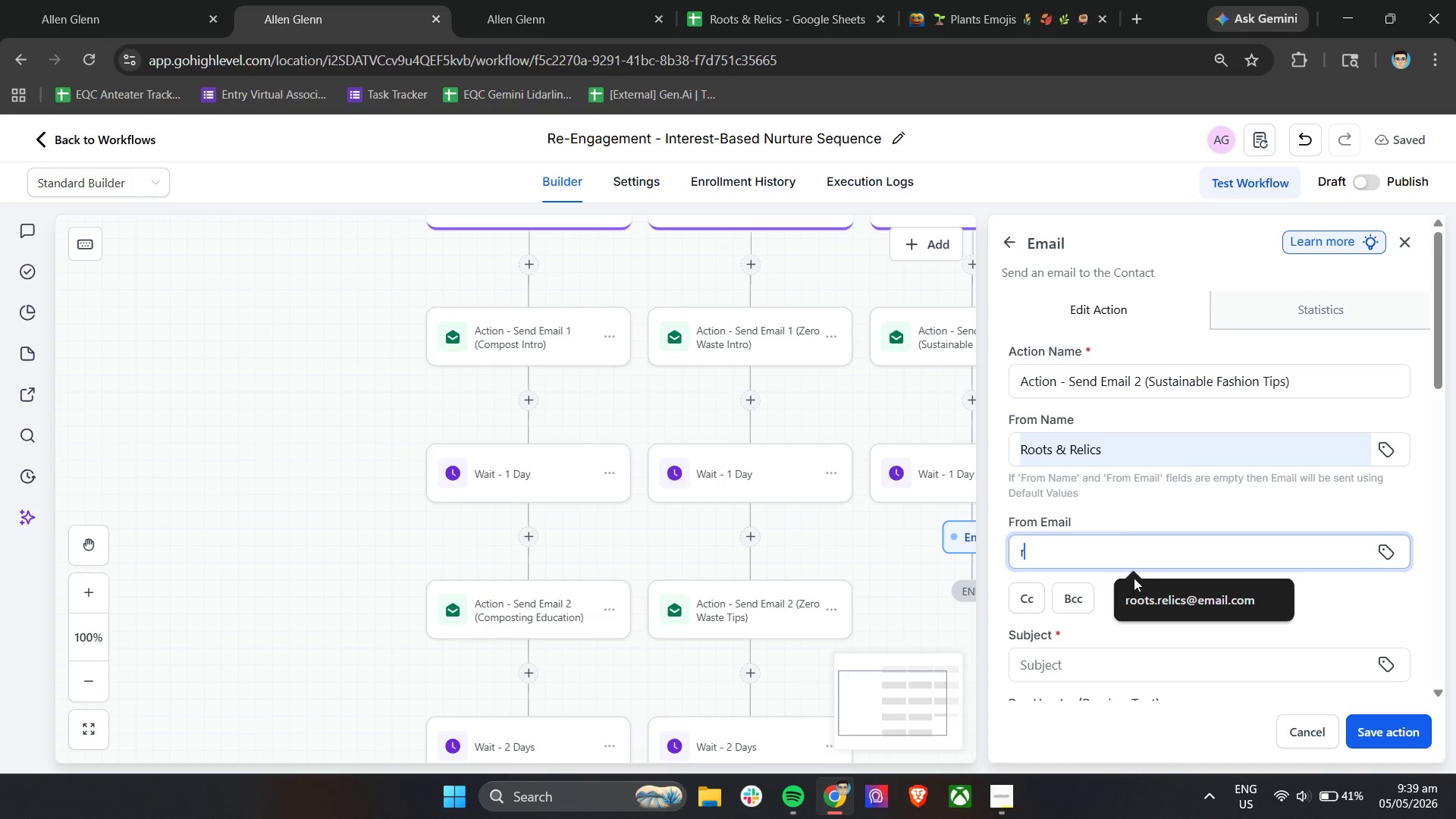 
left_click([1151, 601])
 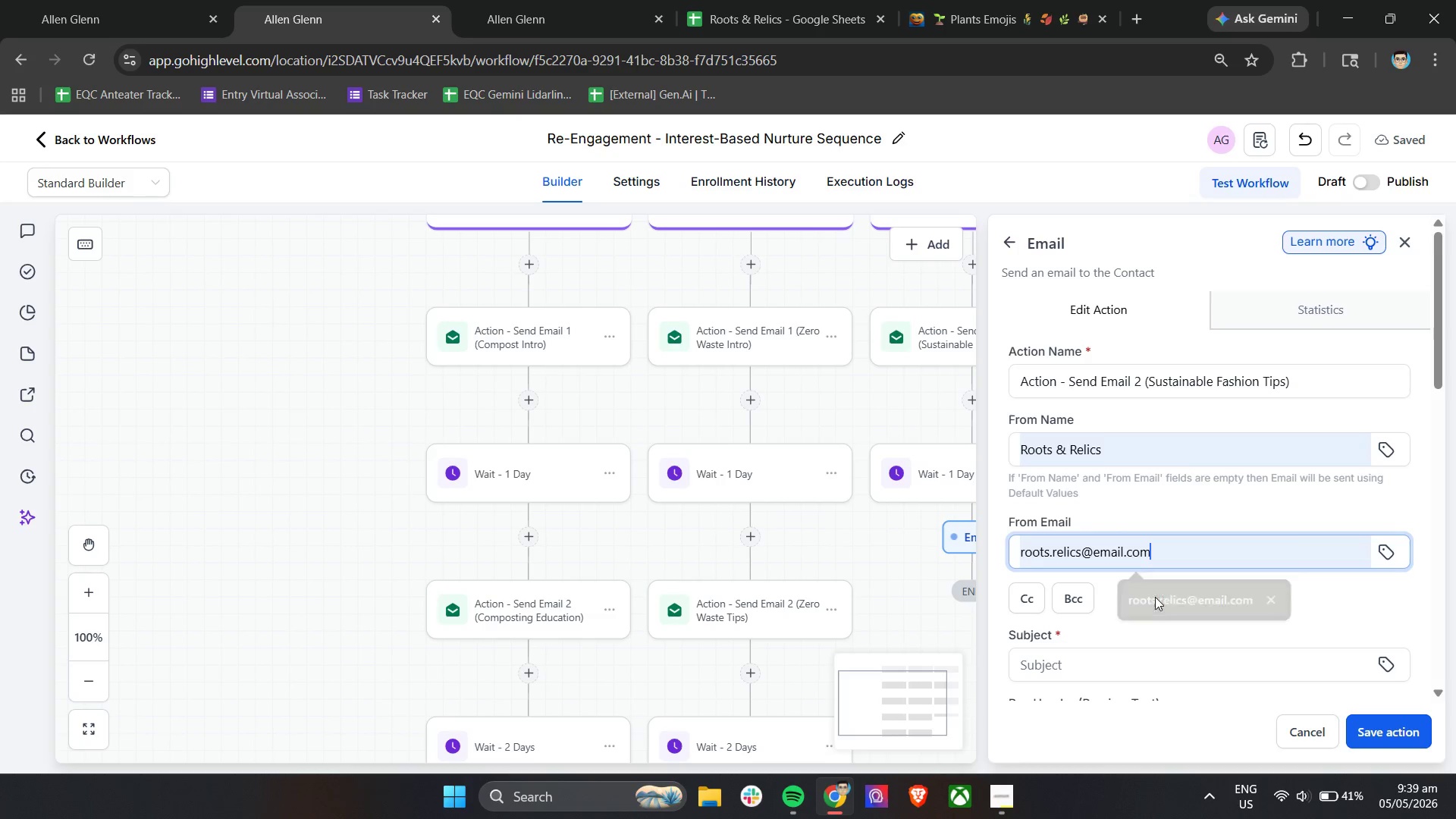 
scroll: coordinate [1161, 591], scroll_direction: down, amount: 3.0
 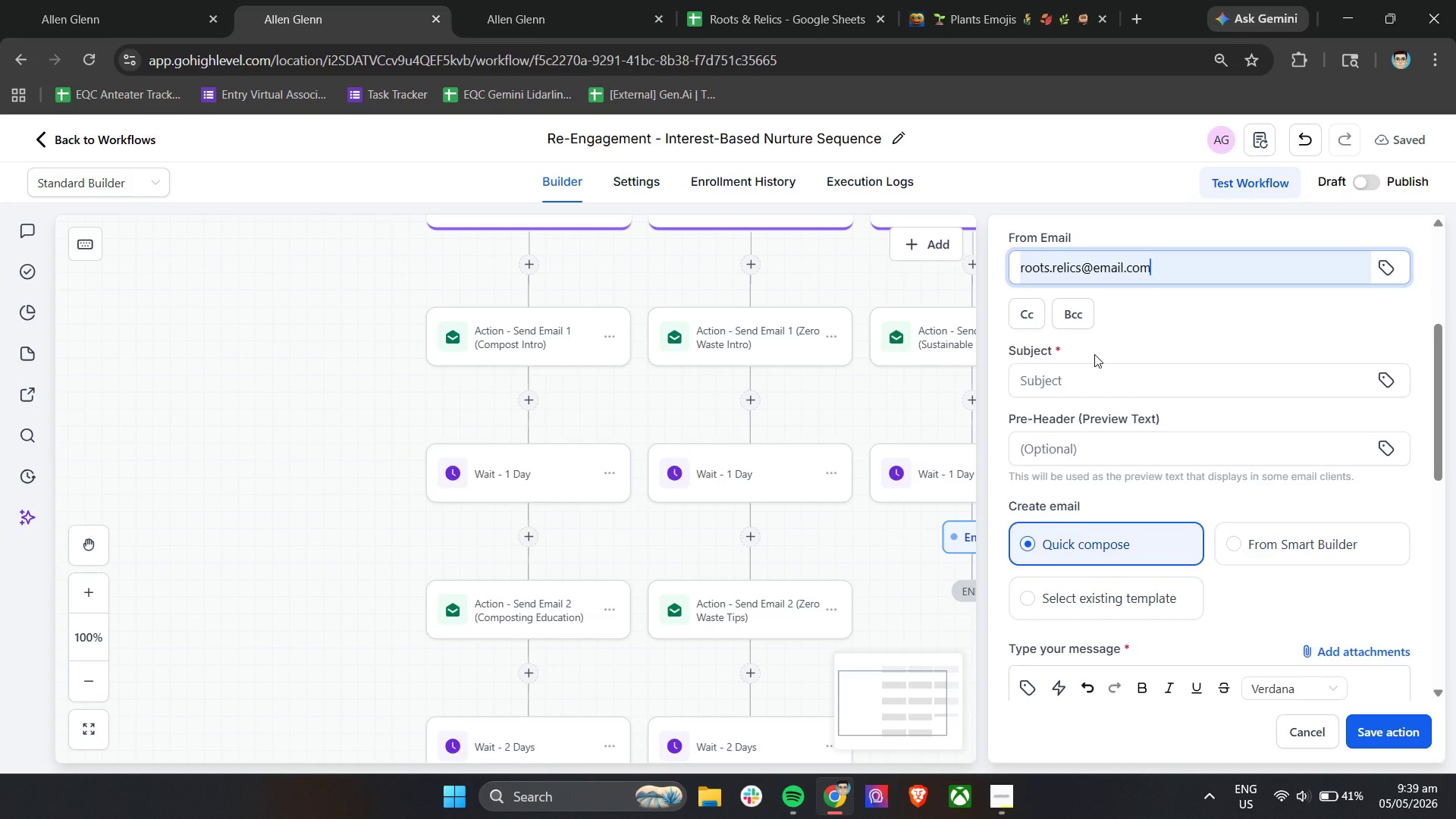 
wait(6.08)
 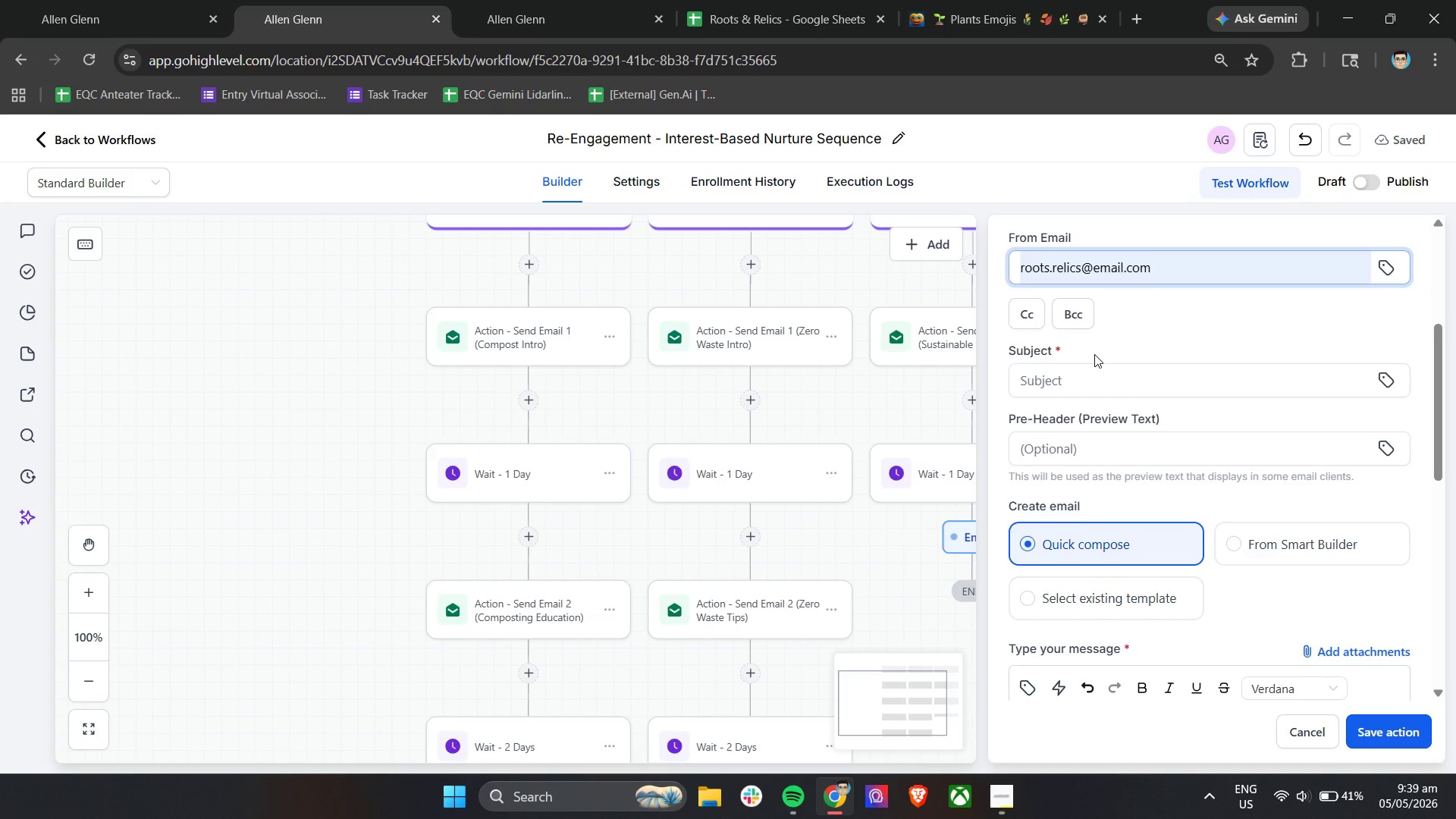 
double_click([1087, 376])
 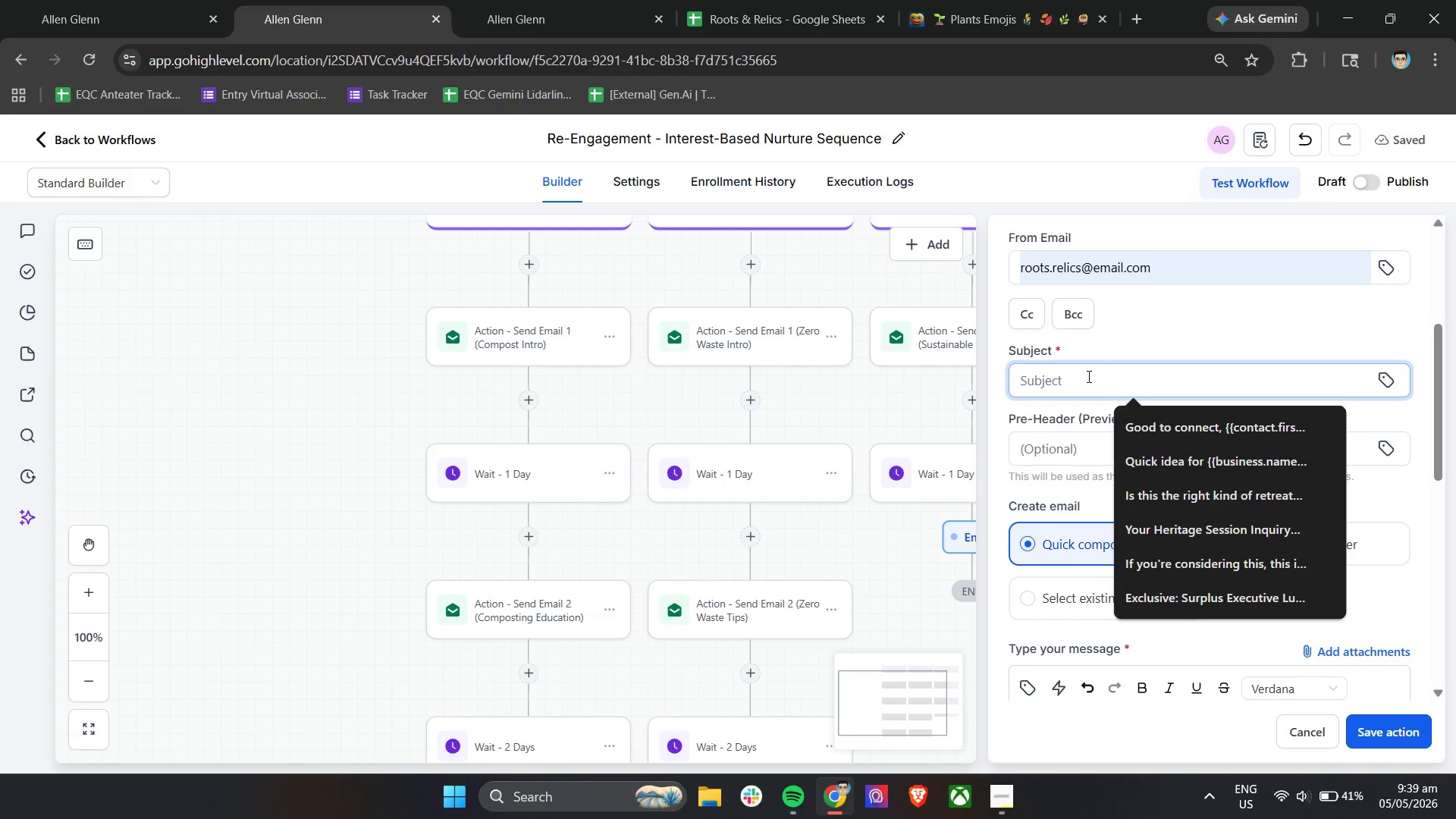 
type(A simpl)
 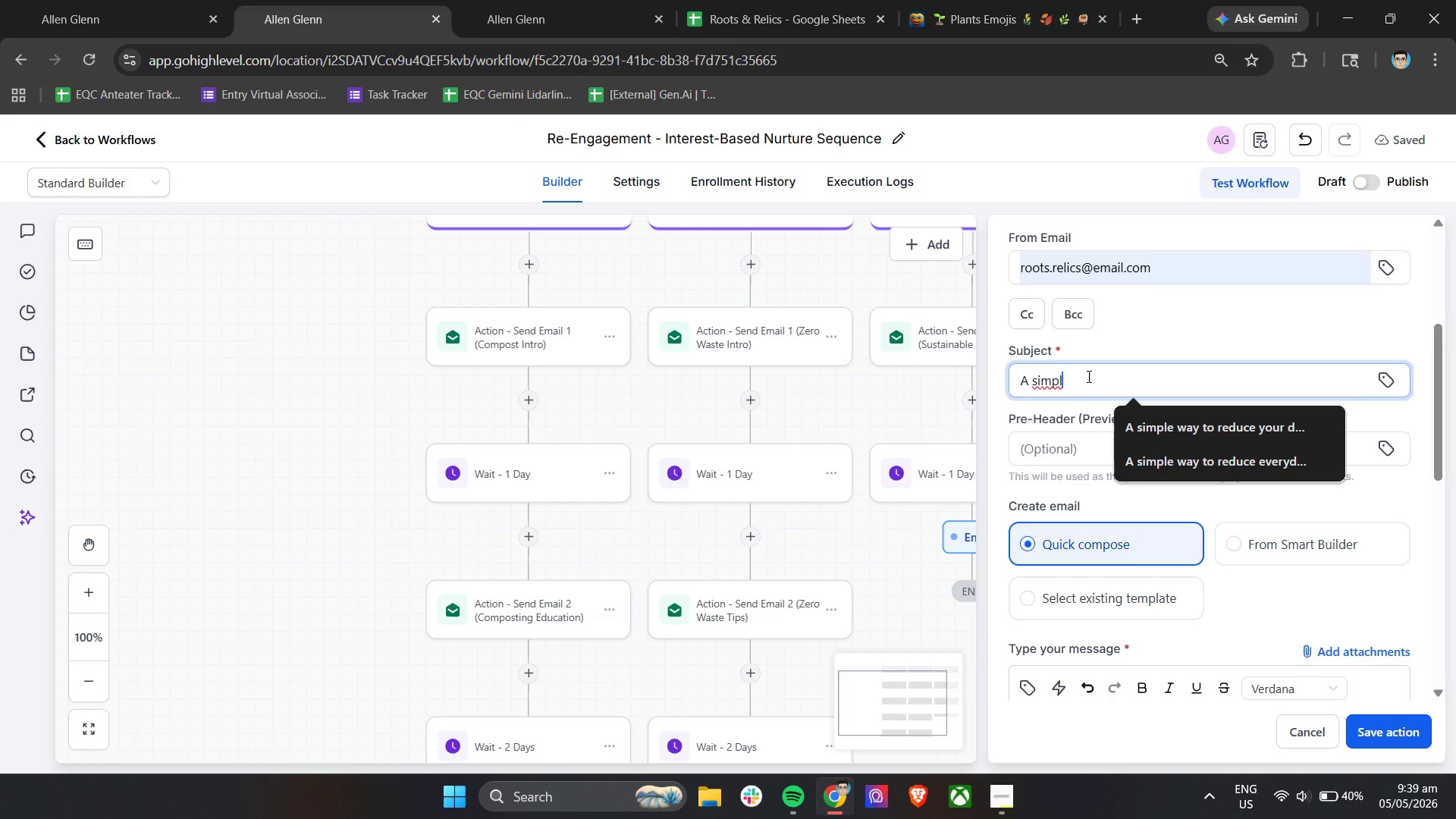 
type(er way to approach sustainable fashion)
key(Tab)
key(Tab)
 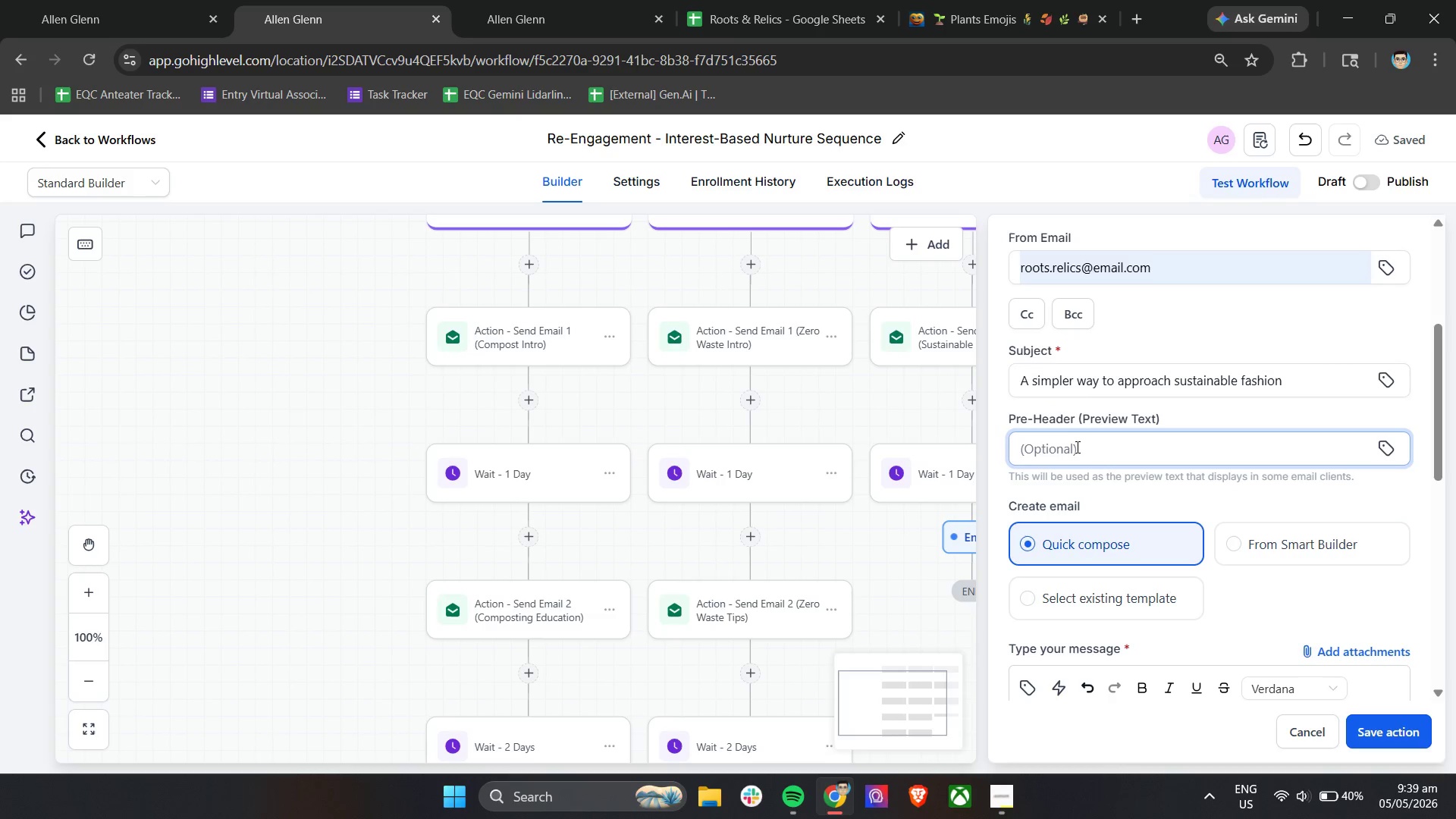 
left_click([1076, 450])
 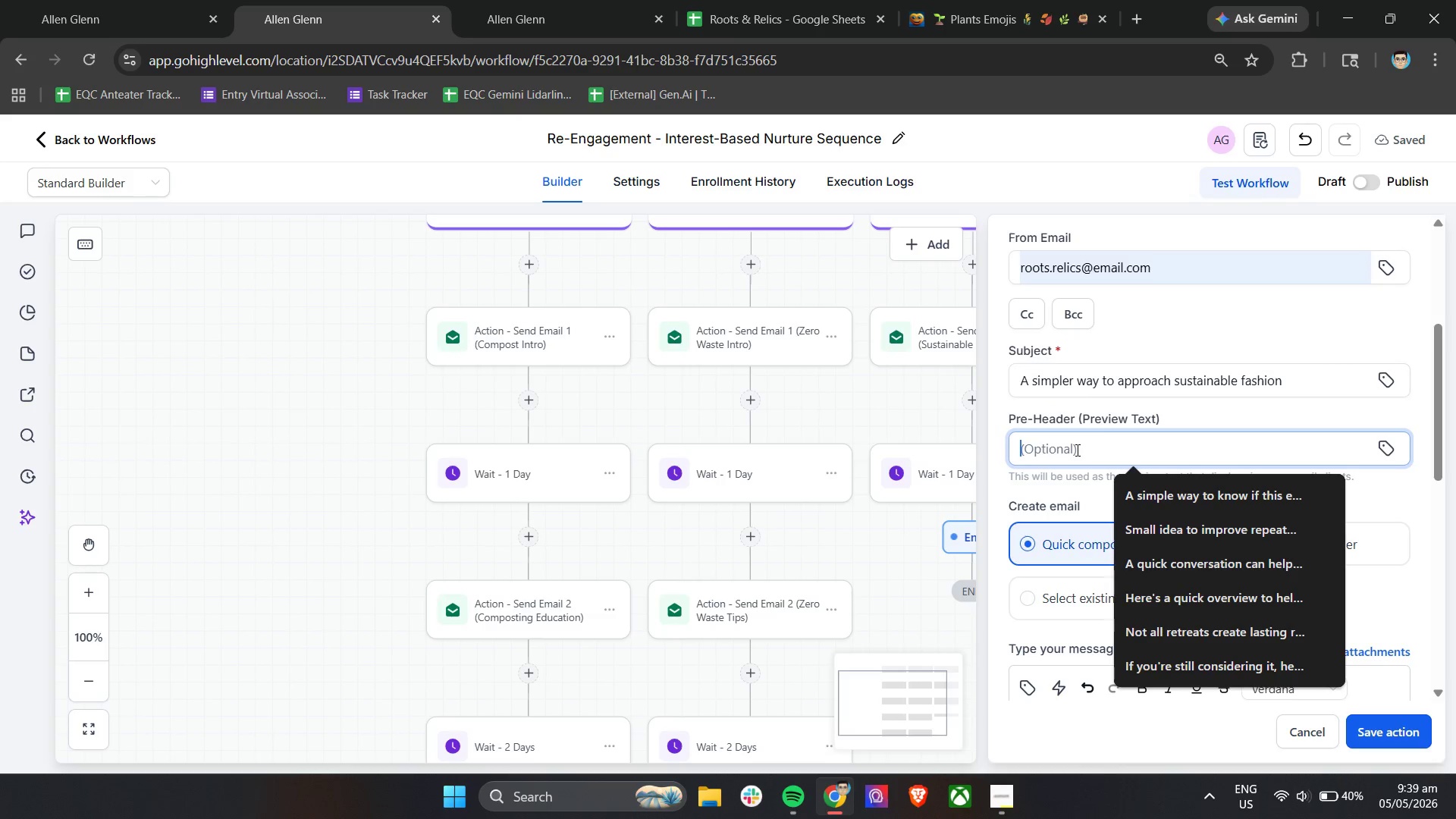 
type(Sa)
key(Backspace)
type(mall shifts that make a long-tern)
key(Backspace)
type(m difference)
 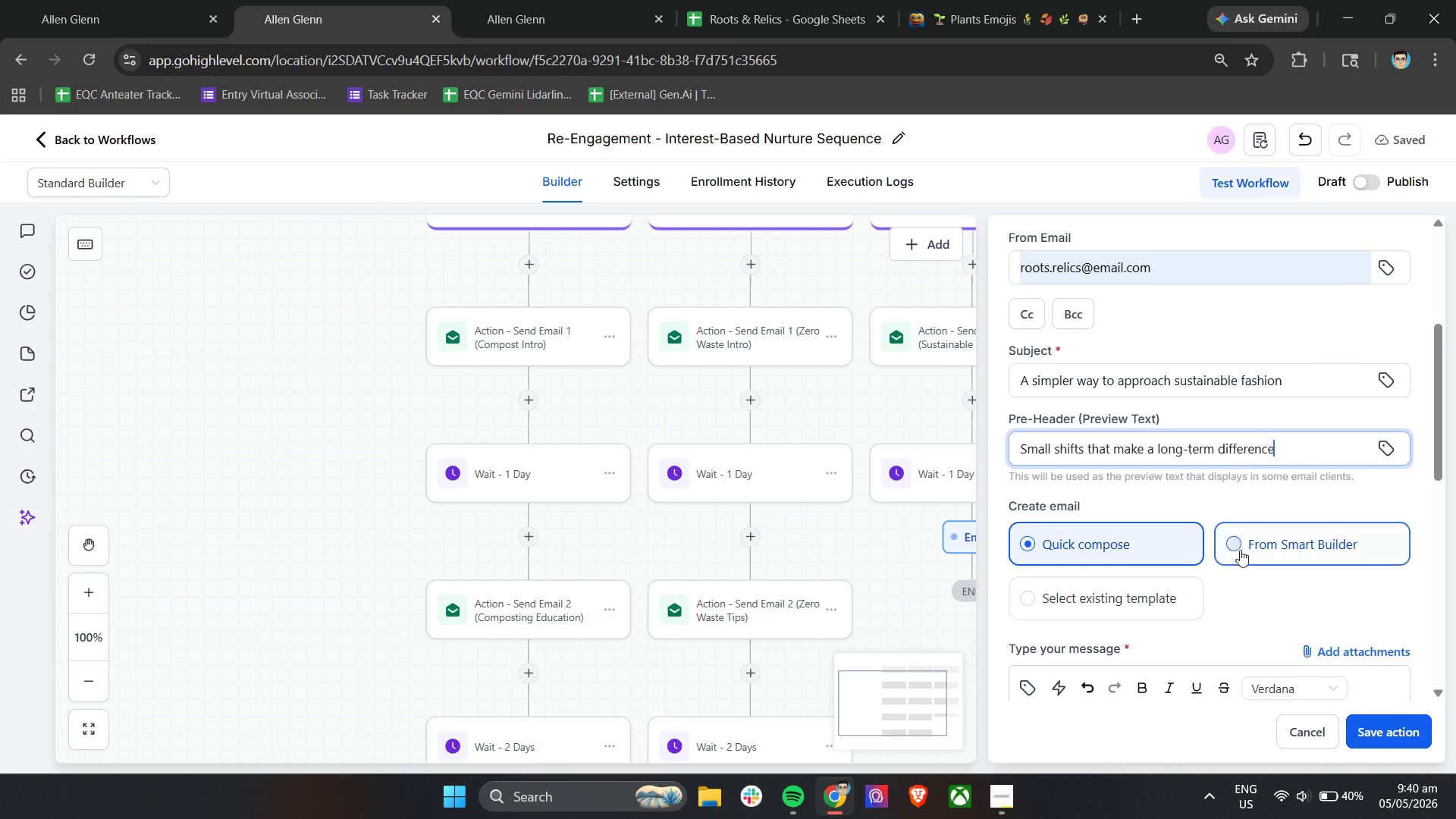 
left_click([1242, 594])
 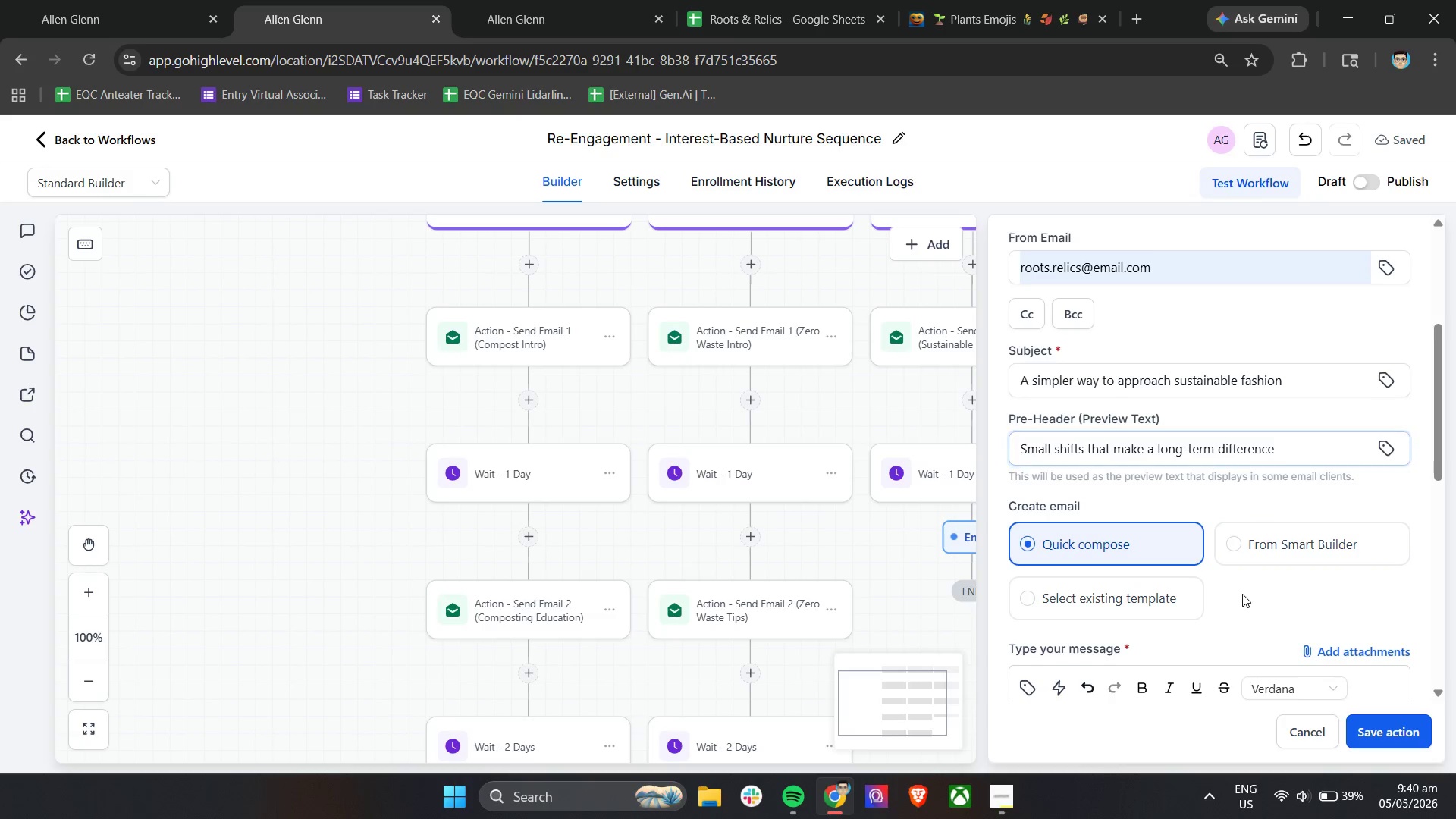 
scroll: coordinate [1242, 585], scroll_direction: down, amount: 4.0
 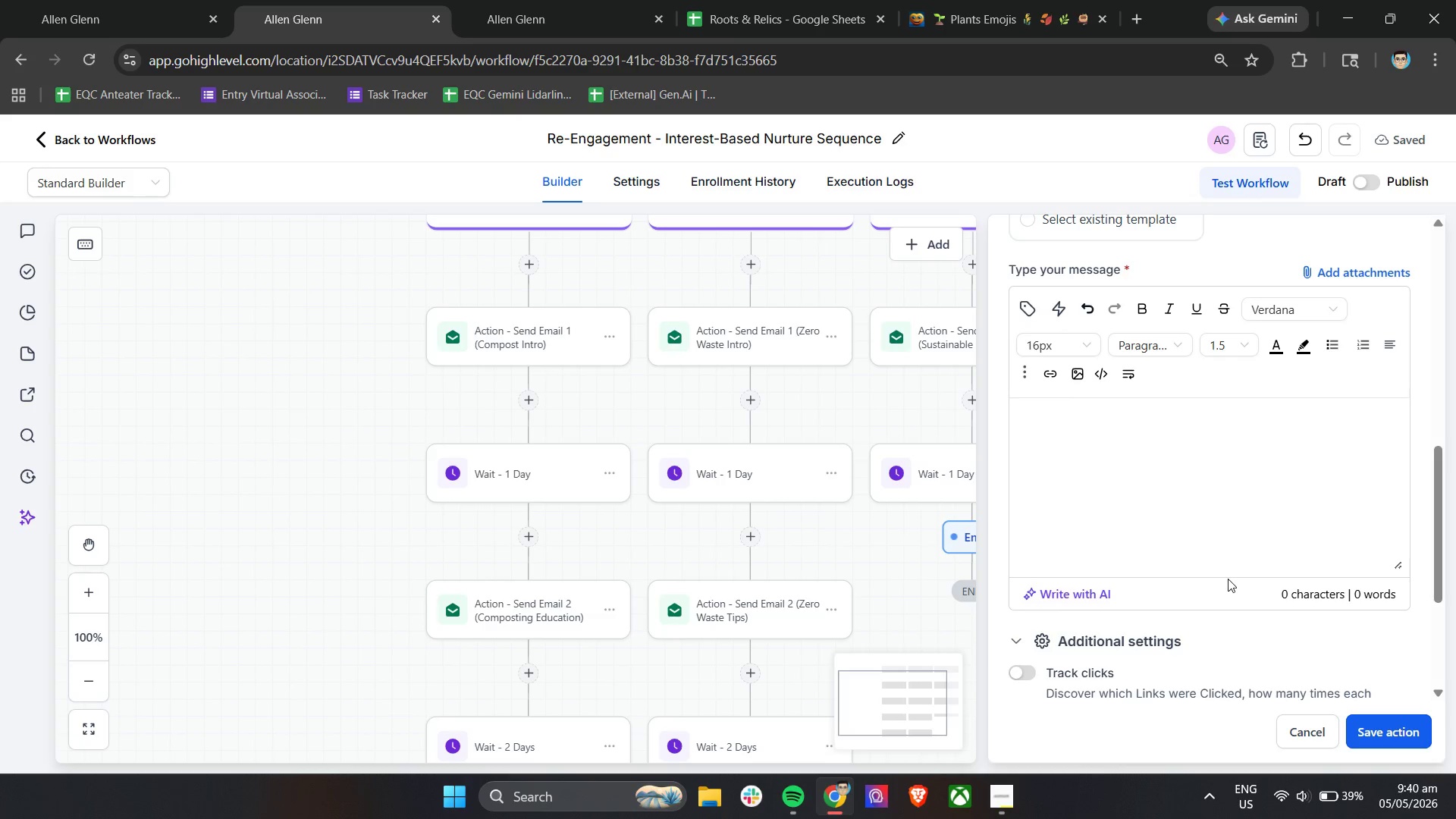 
wait(6.19)
 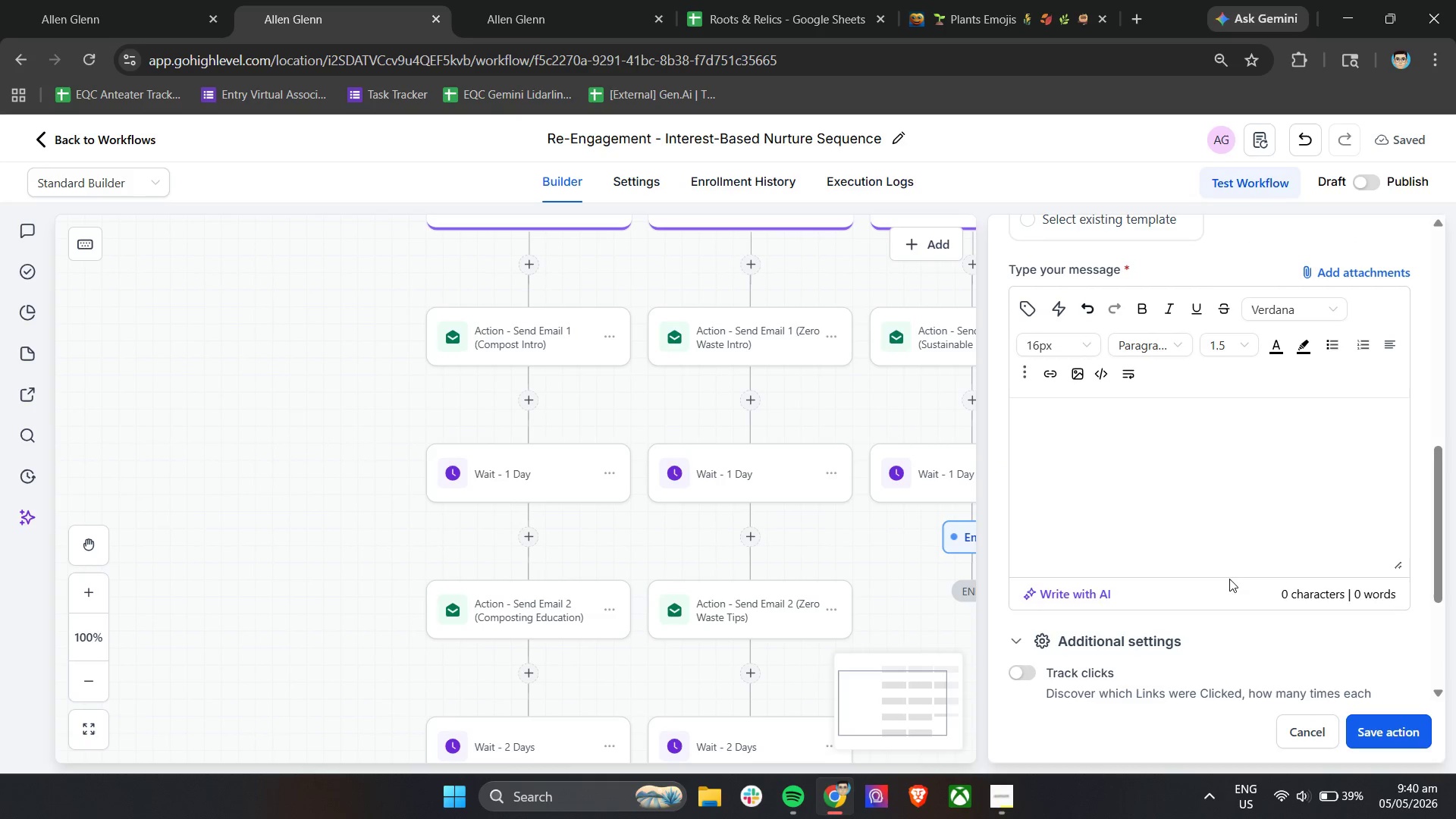 
left_click([1050, 411])
 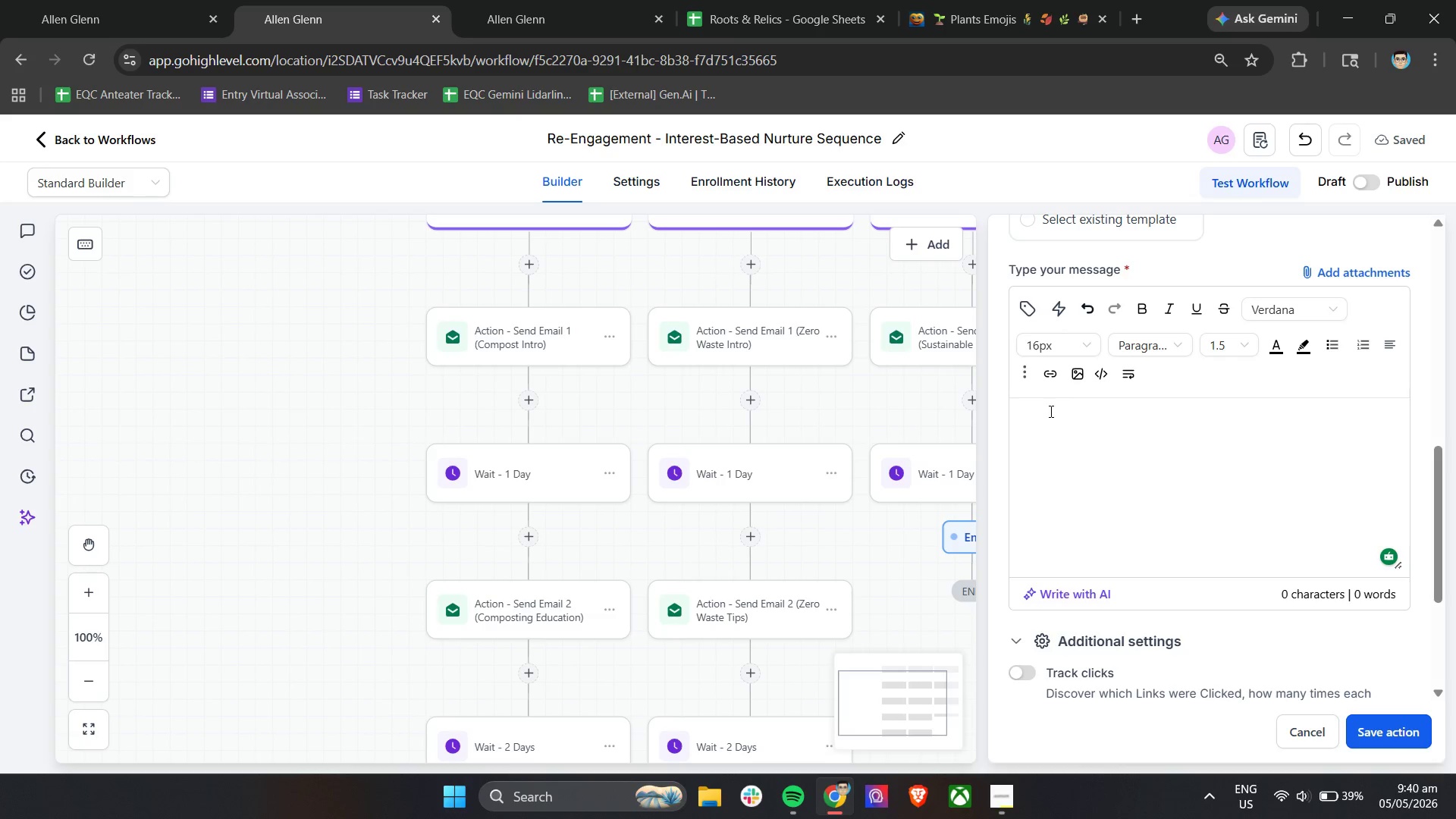 
wait(36.66)
 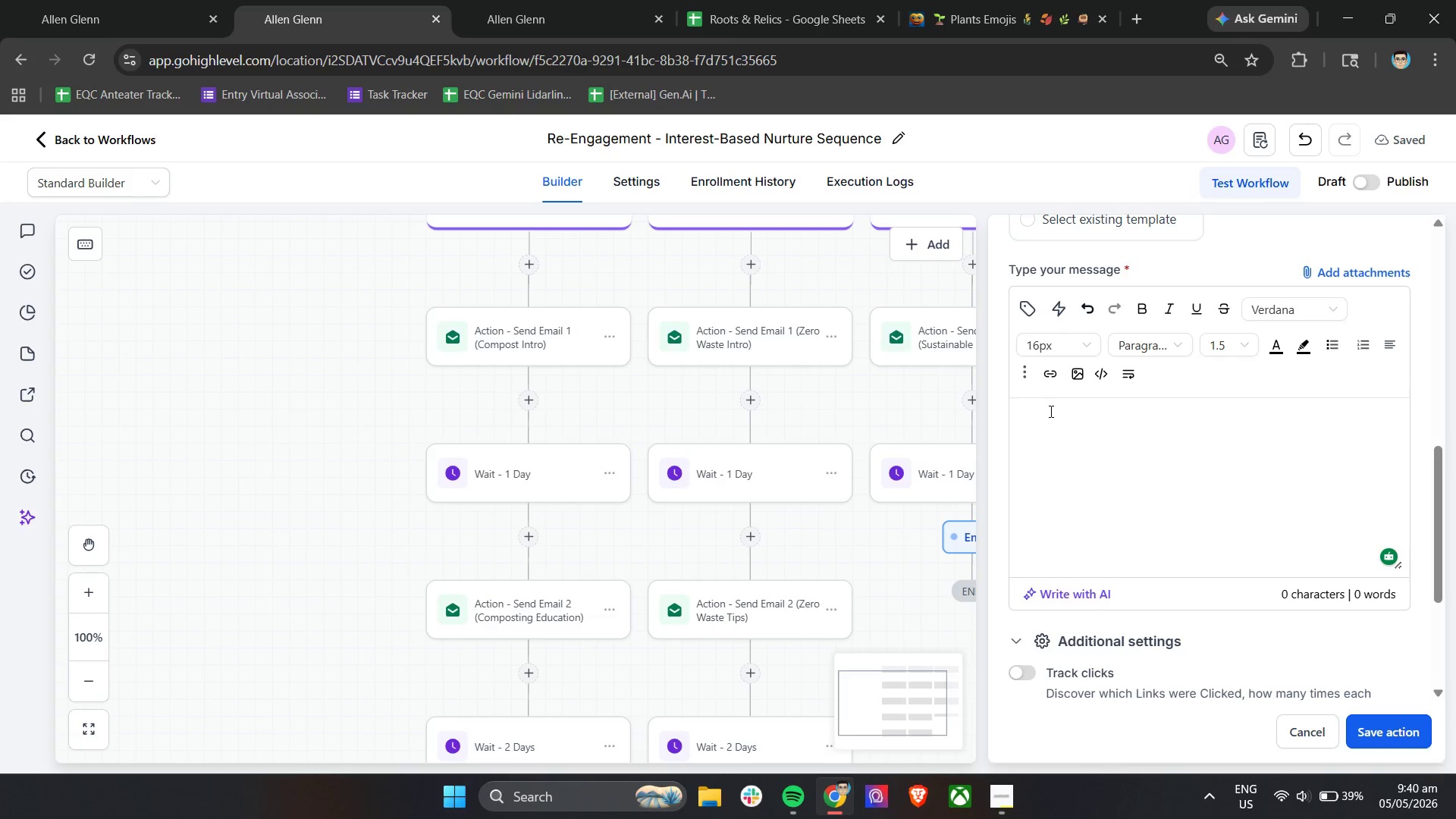 
type(hi)
 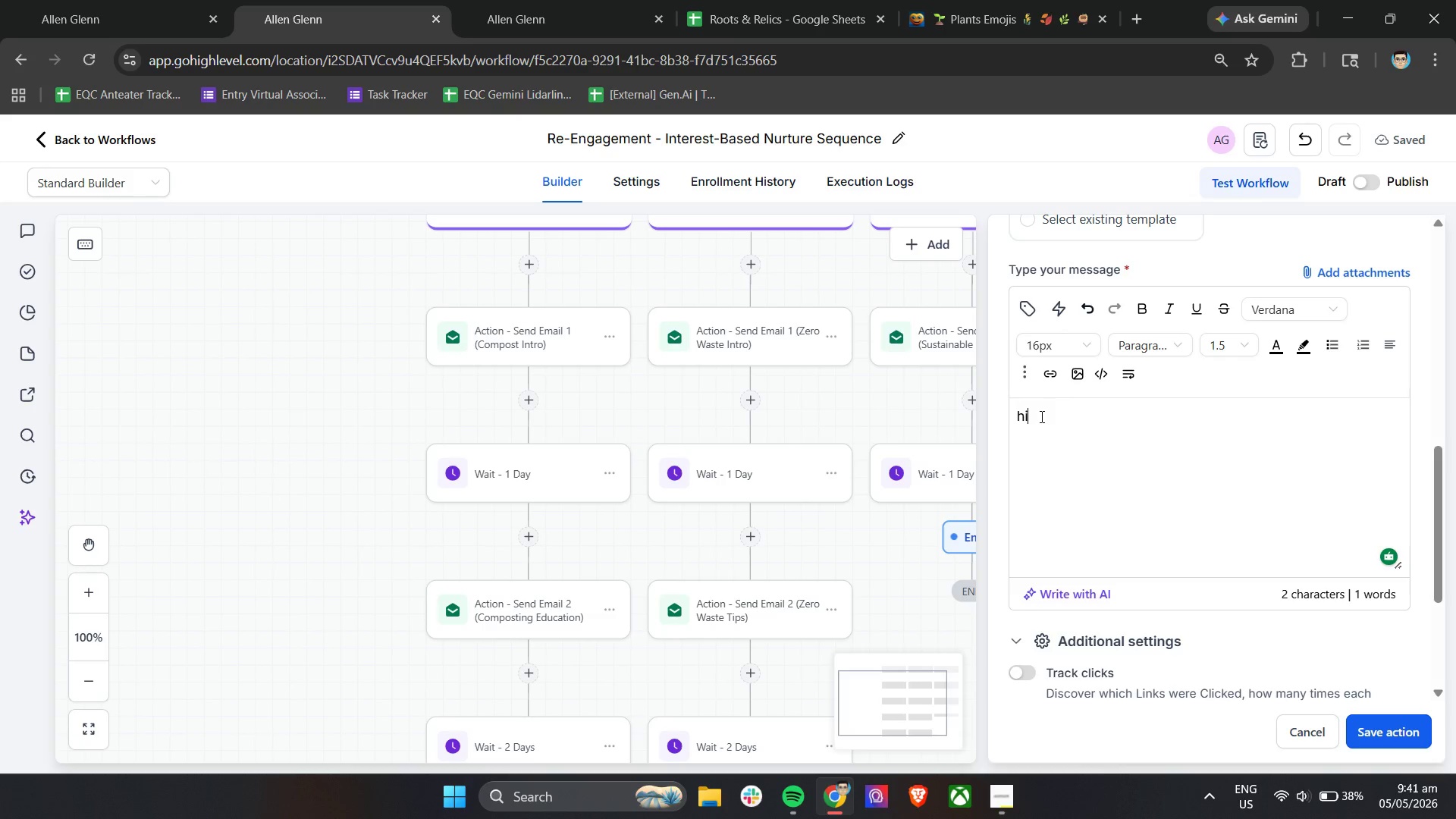 
wait(7.7)
 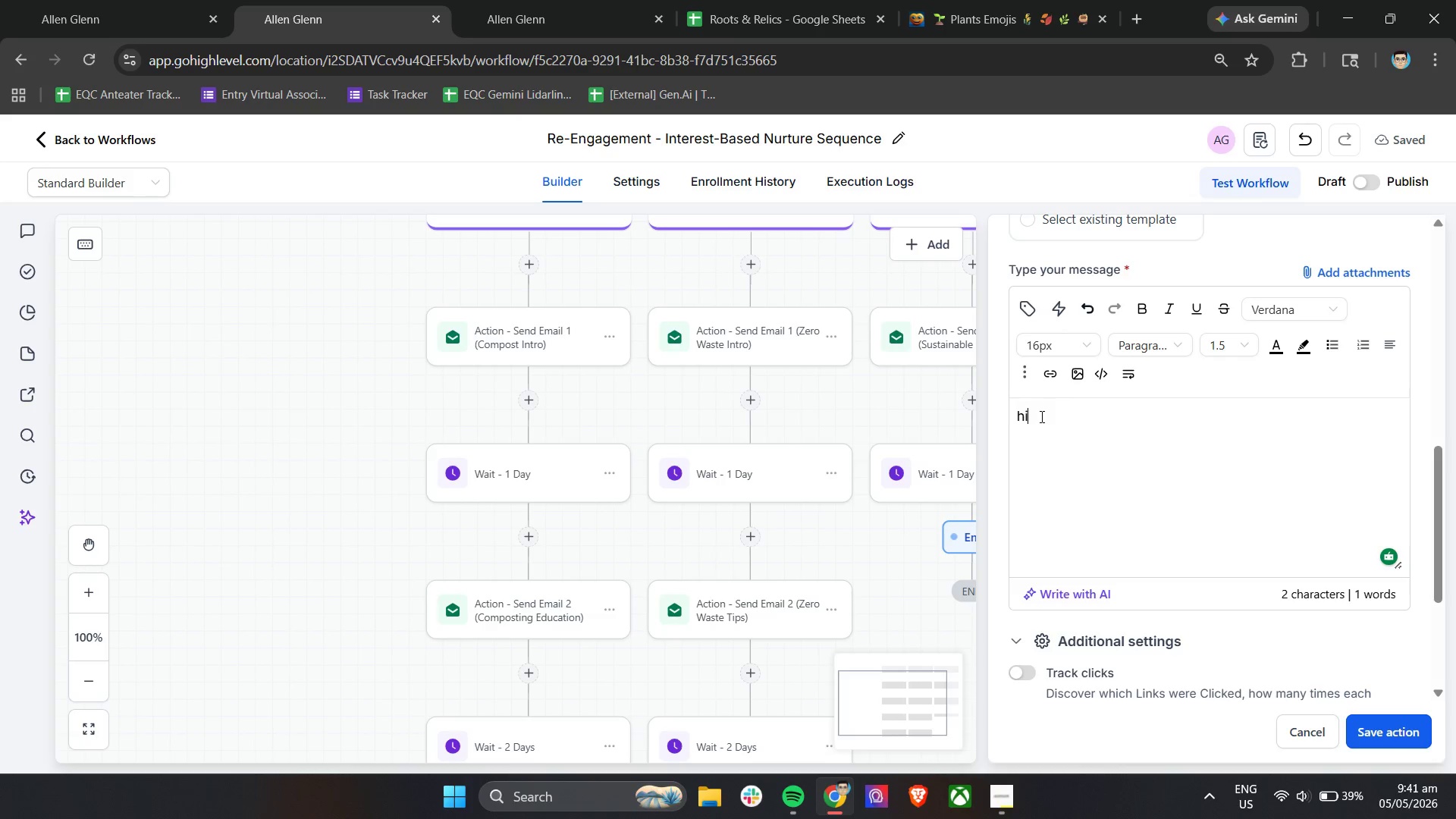 
key(Backspace)
key(Backspace)
type(Ho)
key(Backspace)
type(i )
 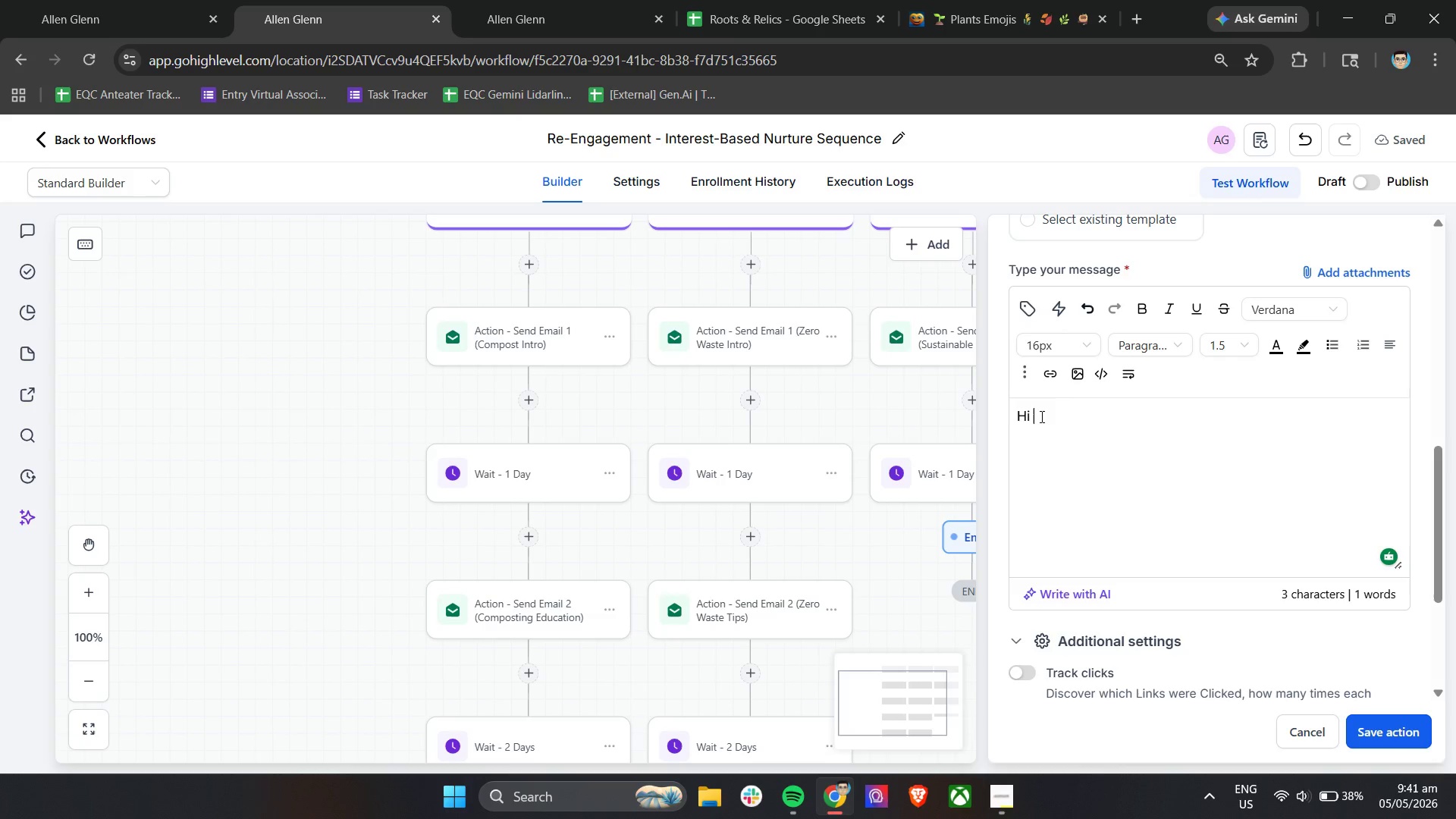 
left_click([1028, 303])
 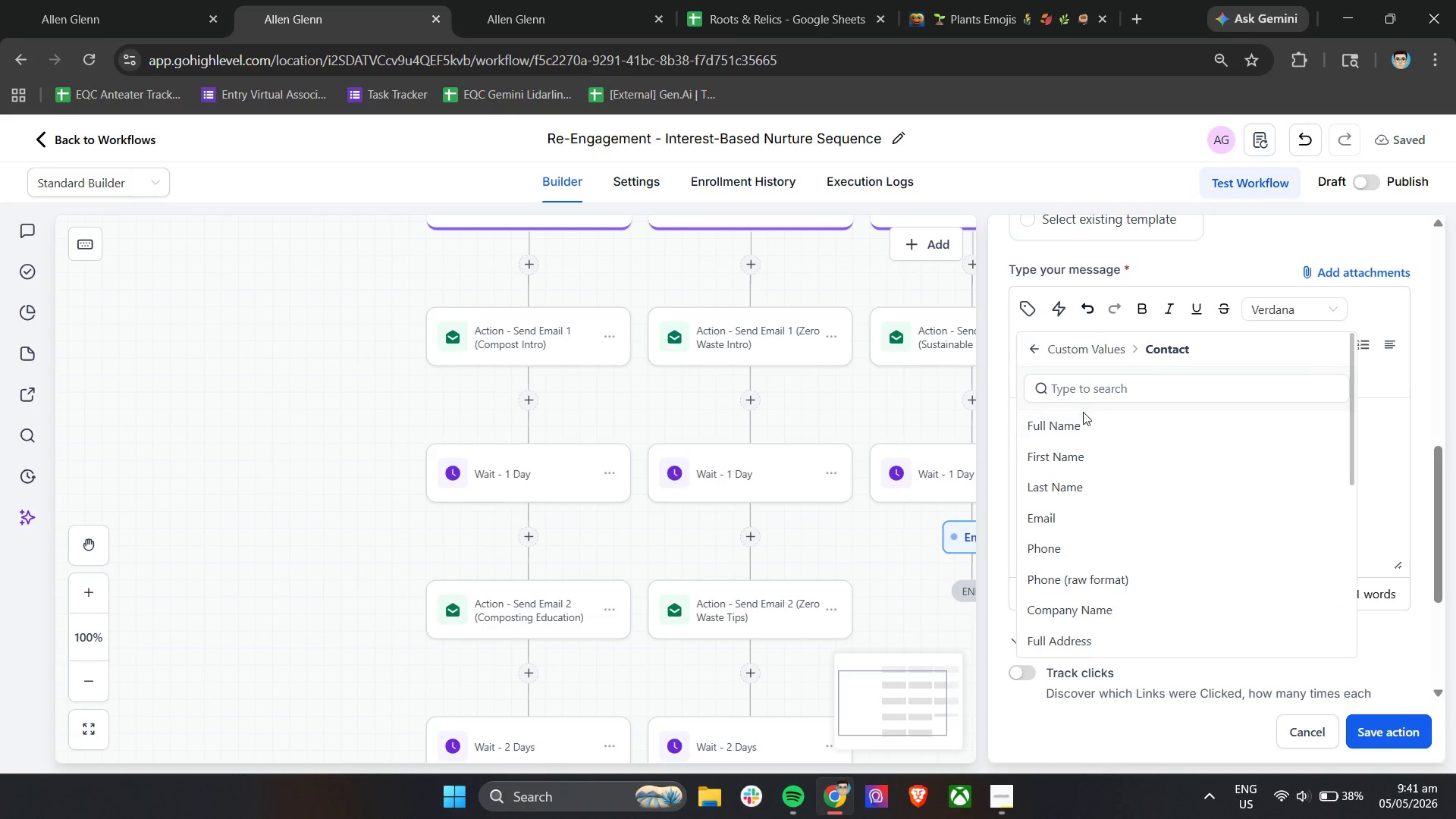 
left_click([1068, 452])
 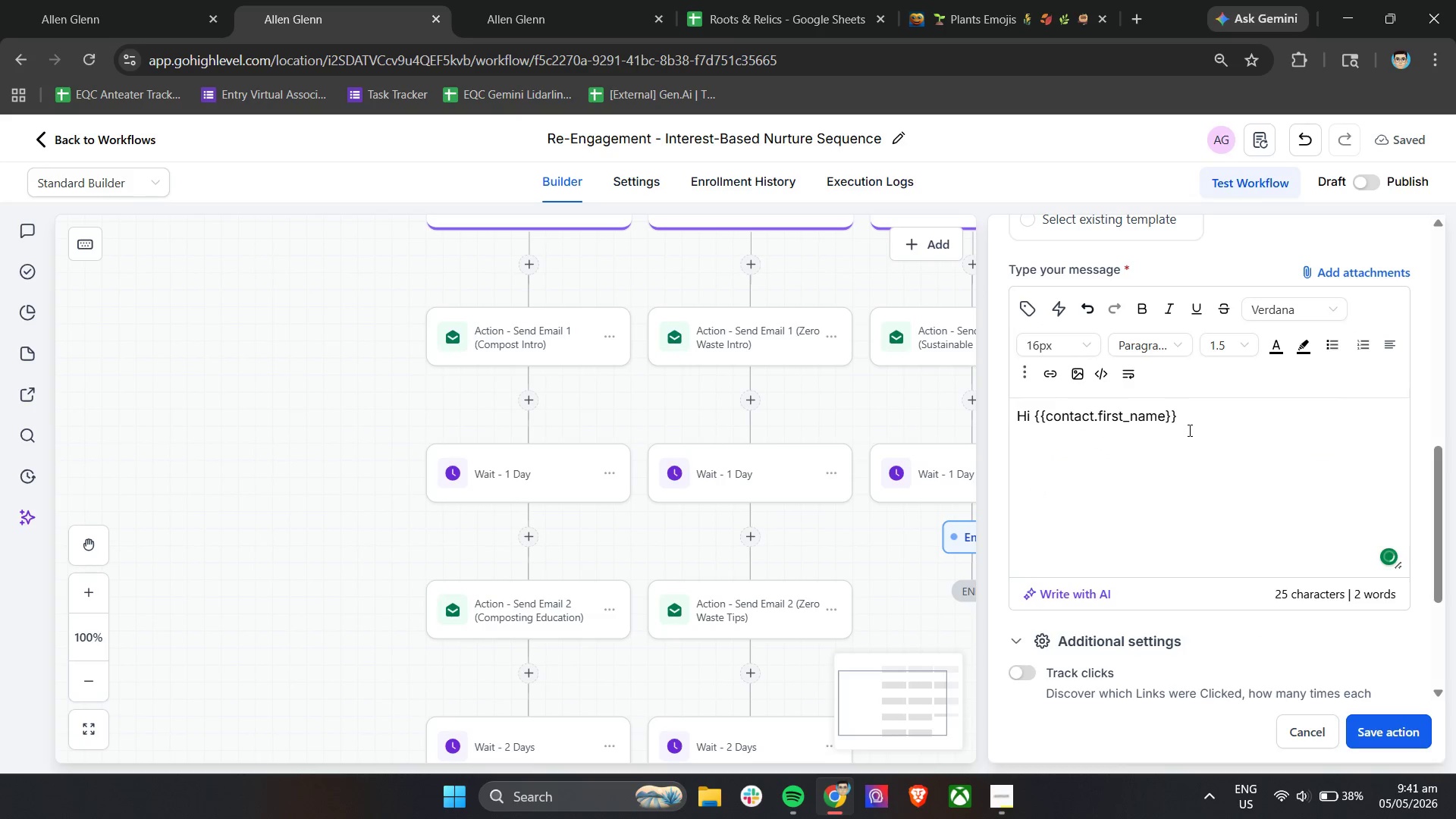 
key(Comma)
 